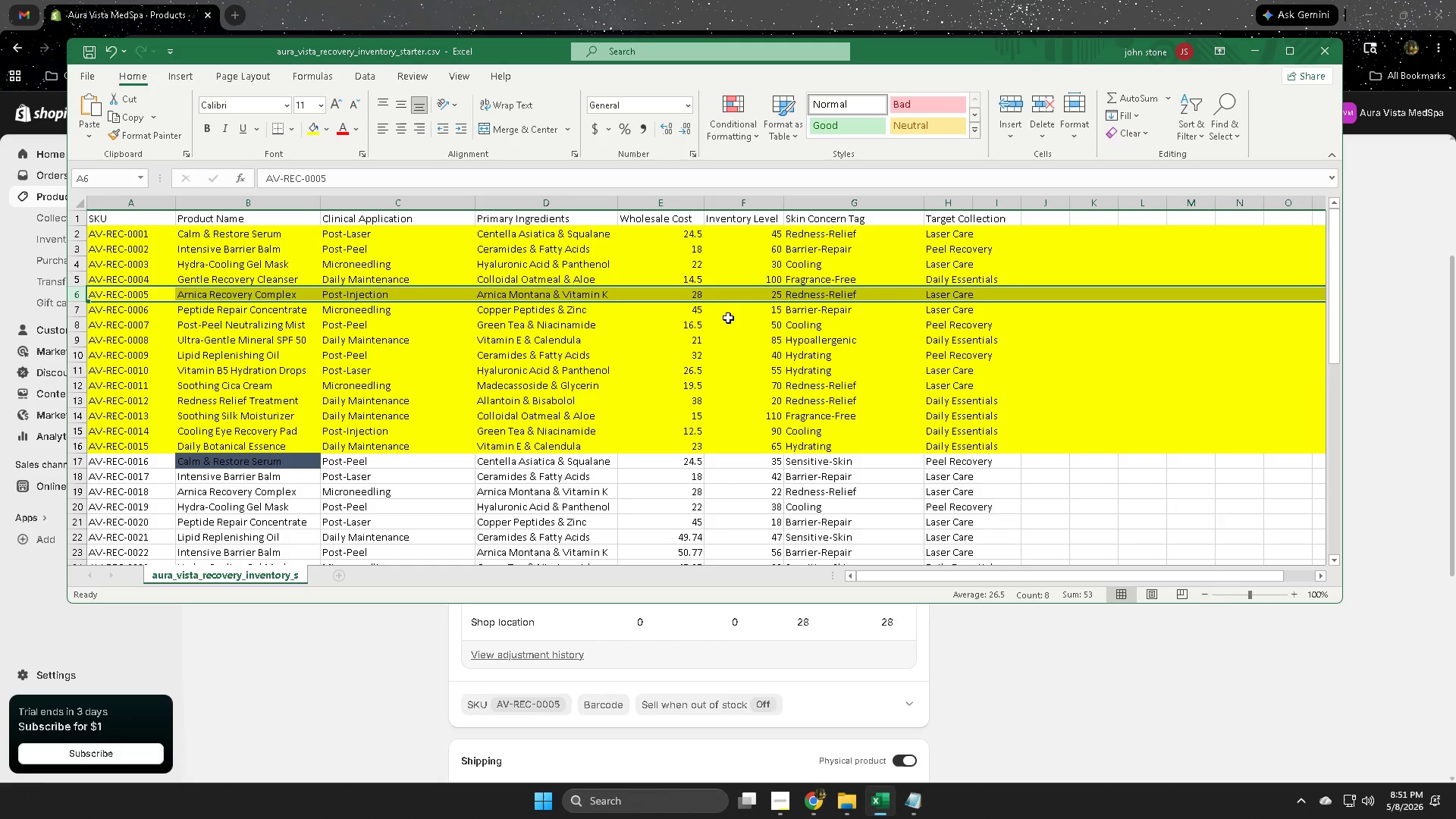 
left_click([803, 0])
 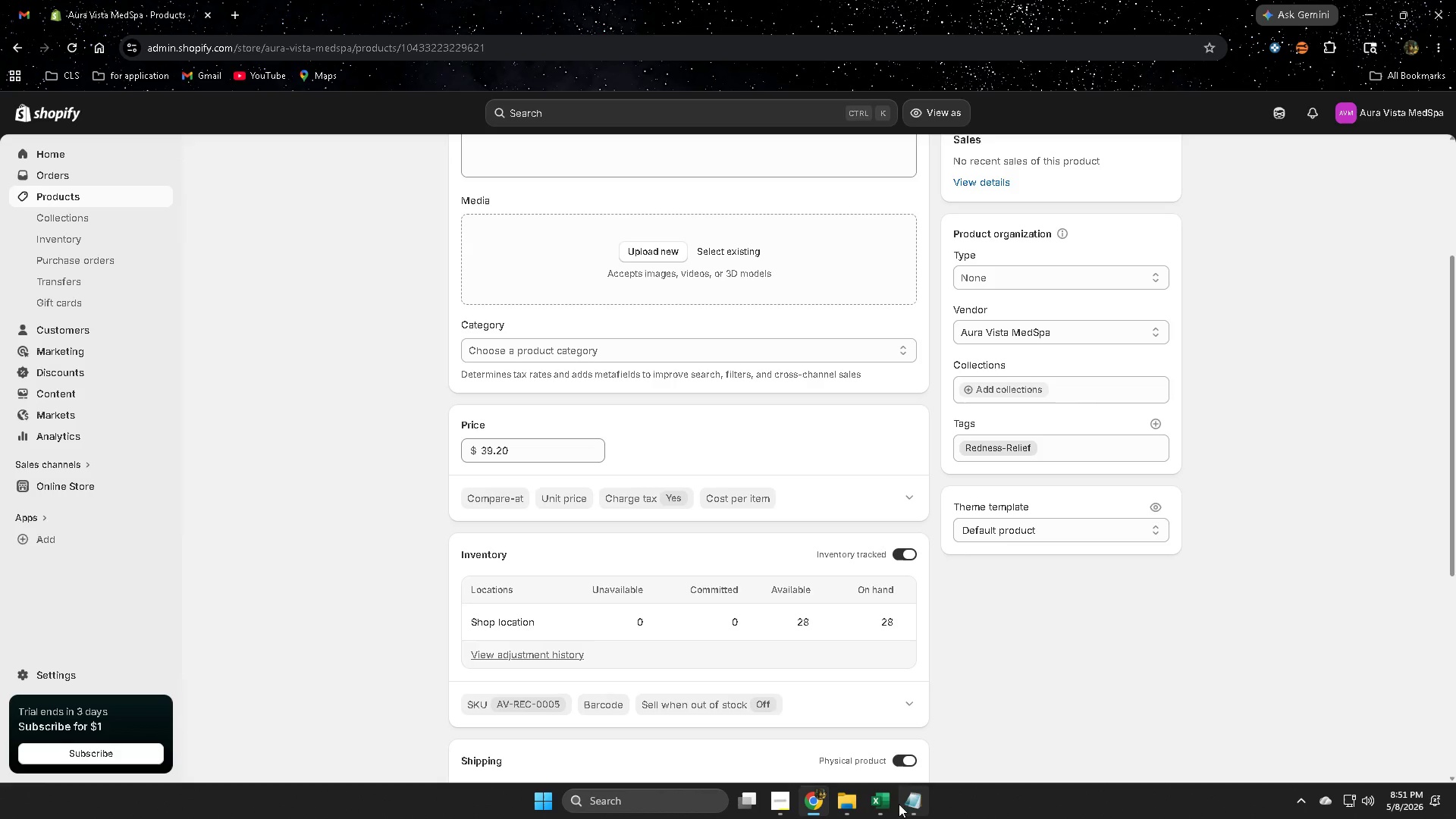 
left_click([883, 804])
 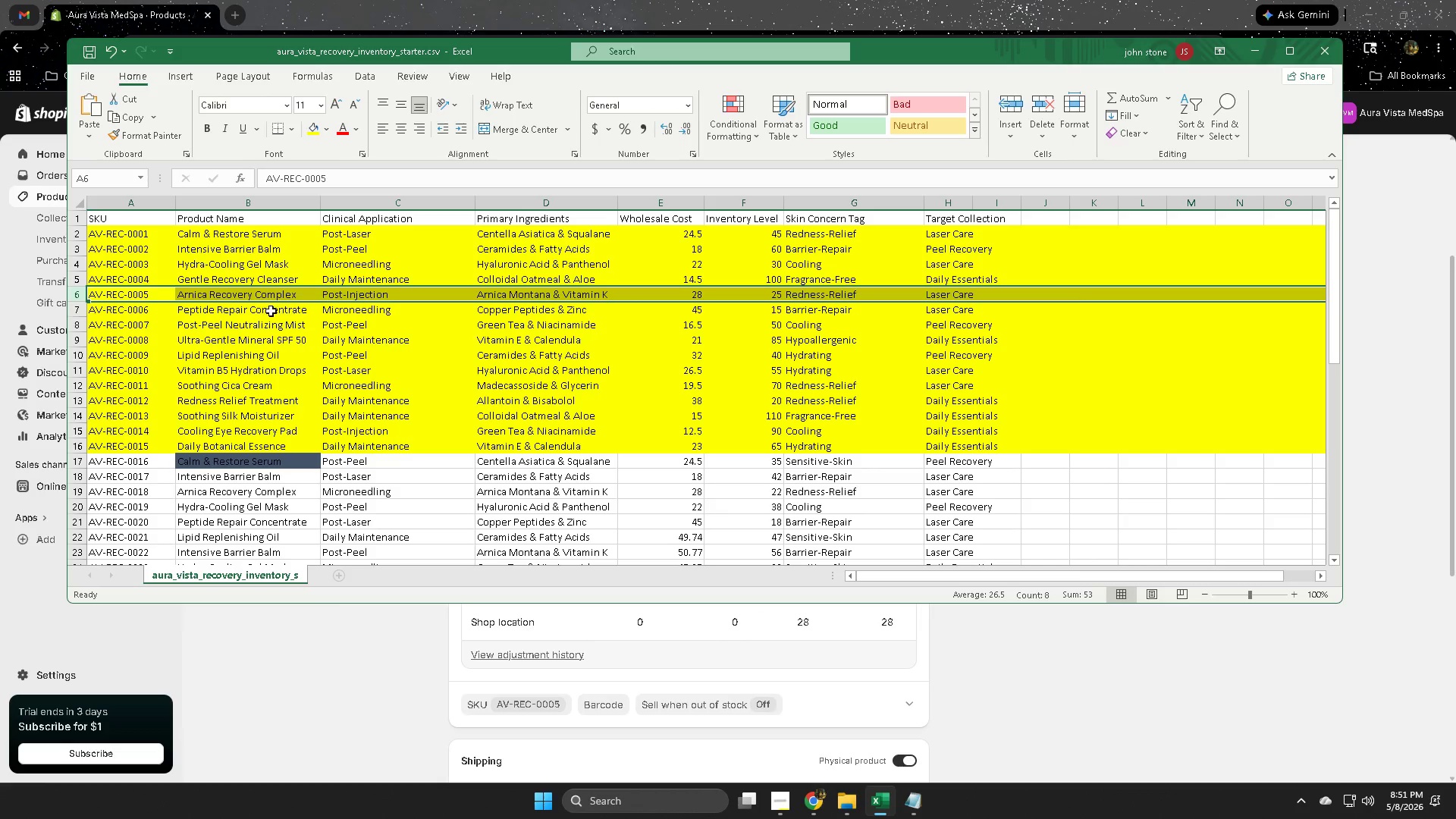 
left_click([501, 0])
 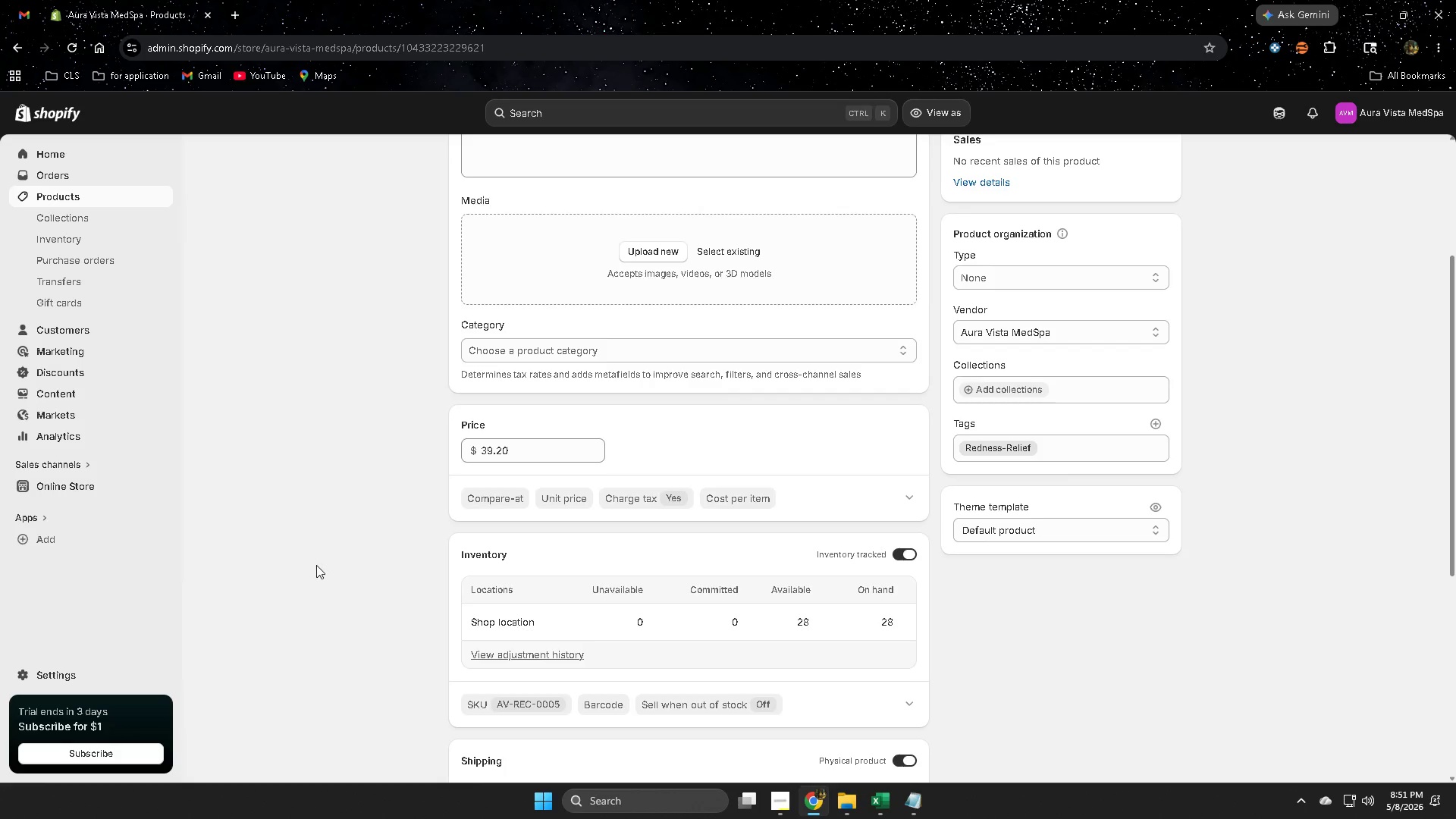 
scroll: coordinate [316, 565], scroll_direction: up, amount: 6.0
 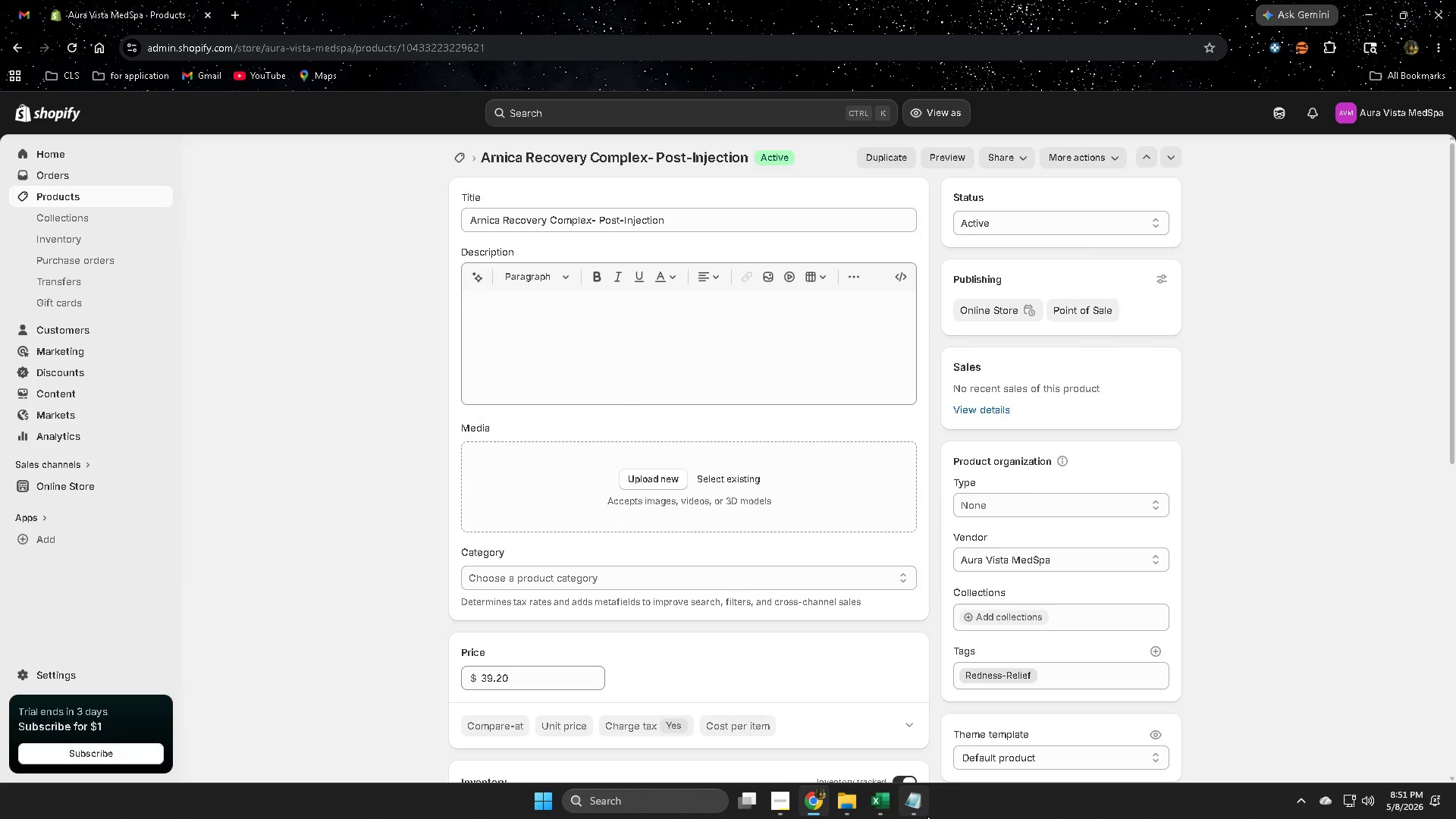 
left_click([922, 807])
 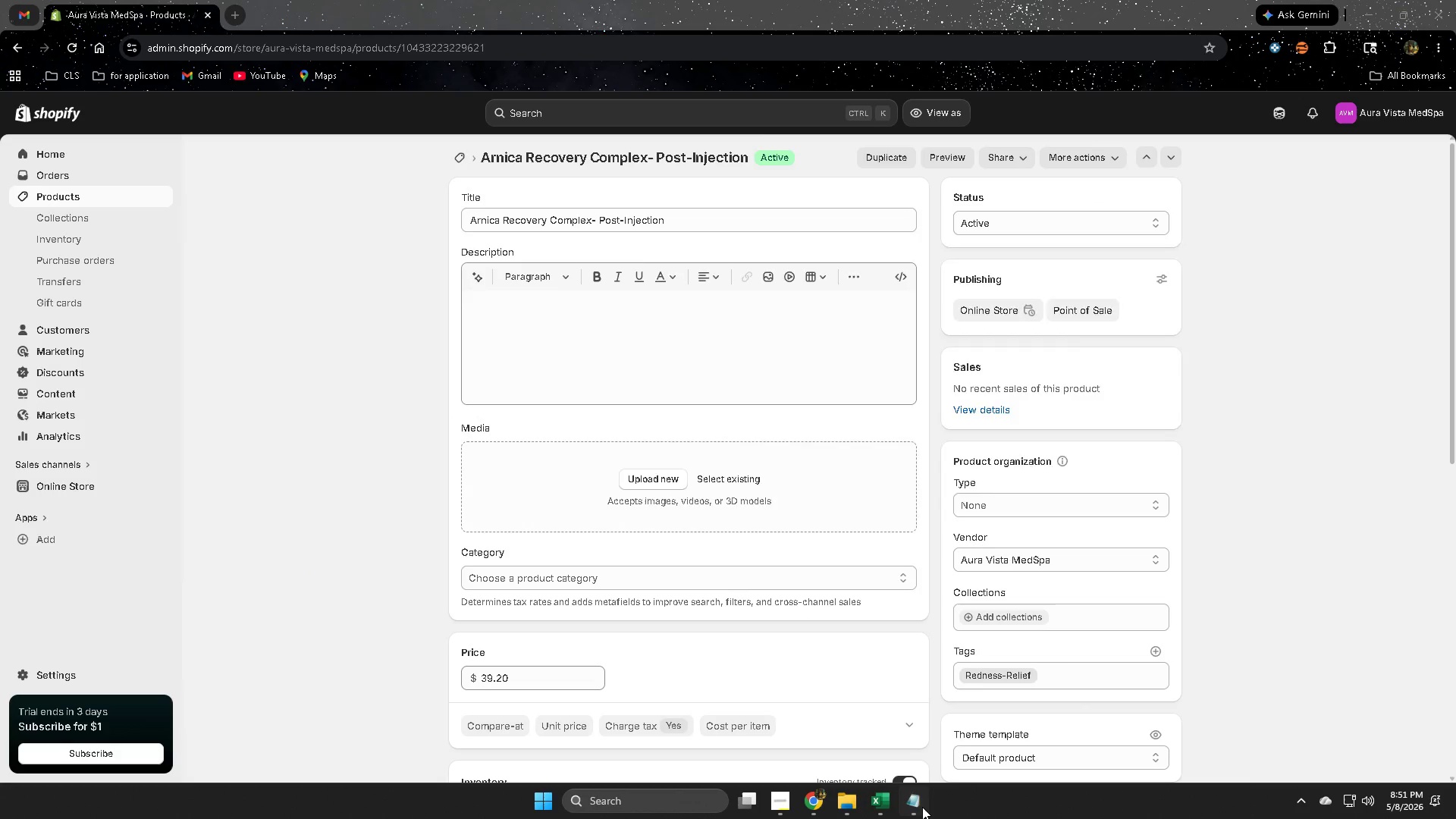 
key(Control+C)
 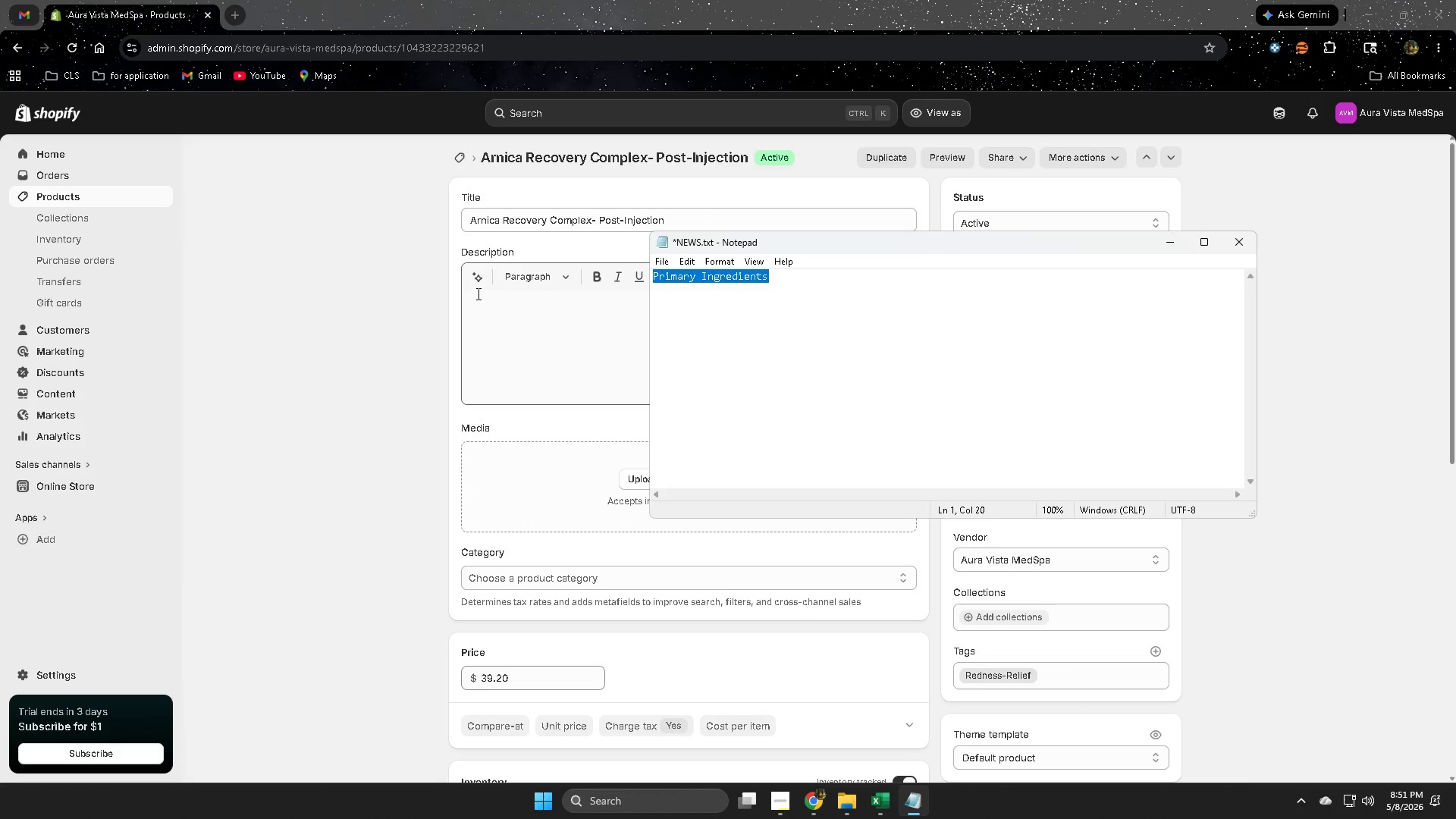 
left_click([479, 294])
 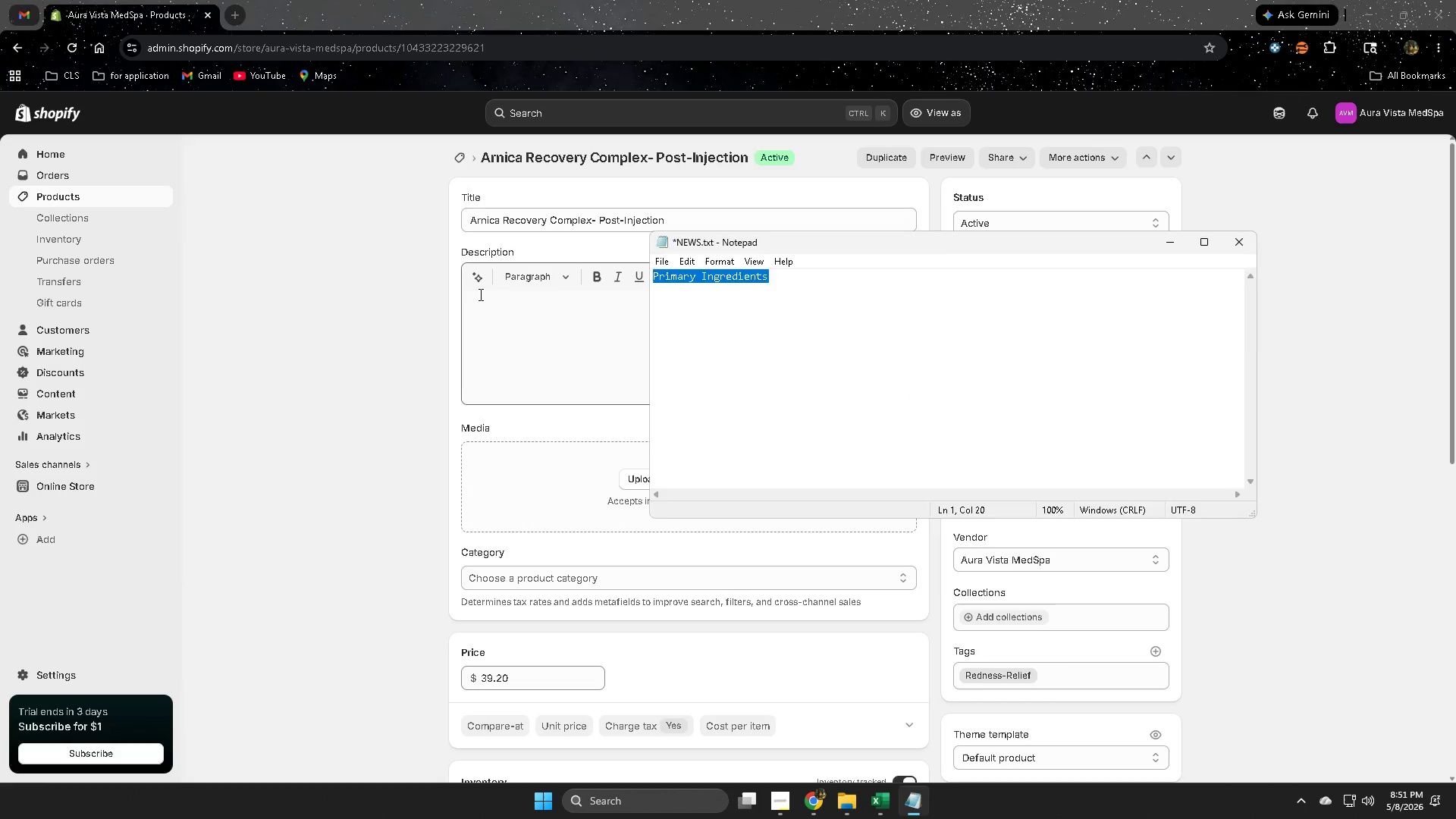 
key(Control+ControlLeft)
 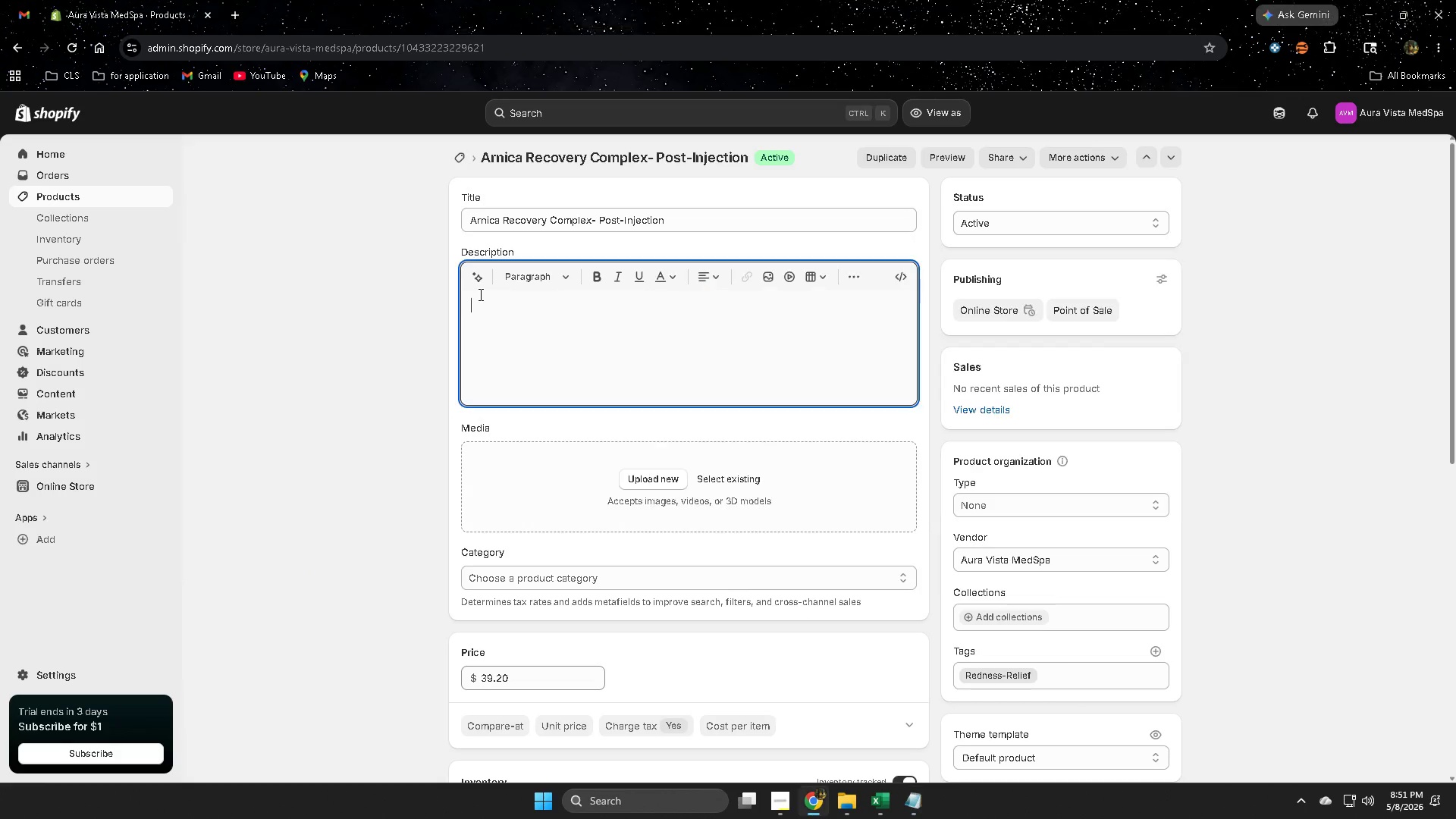 
key(Control+V)
 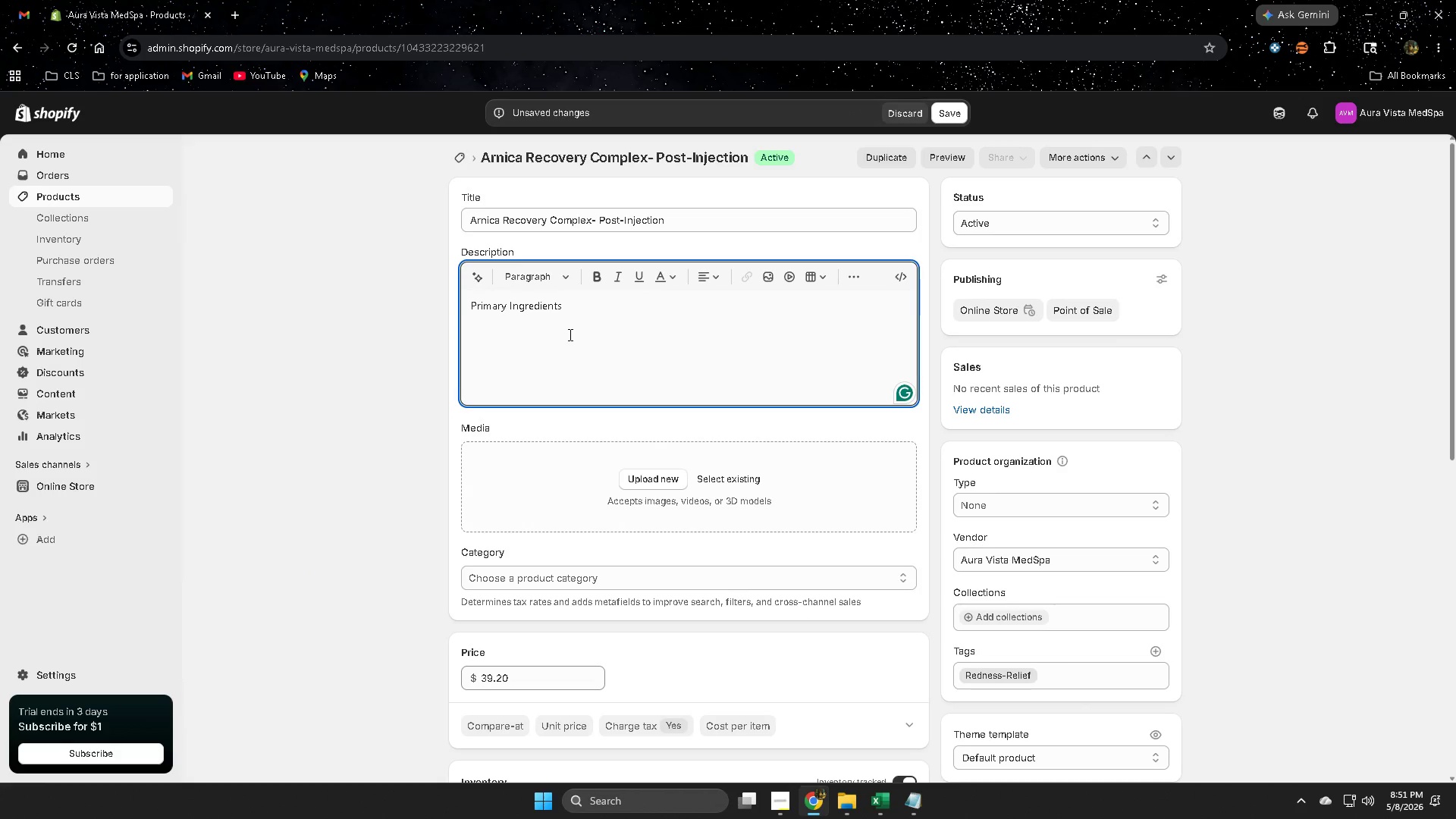 
key(Shift+Semicolon)
 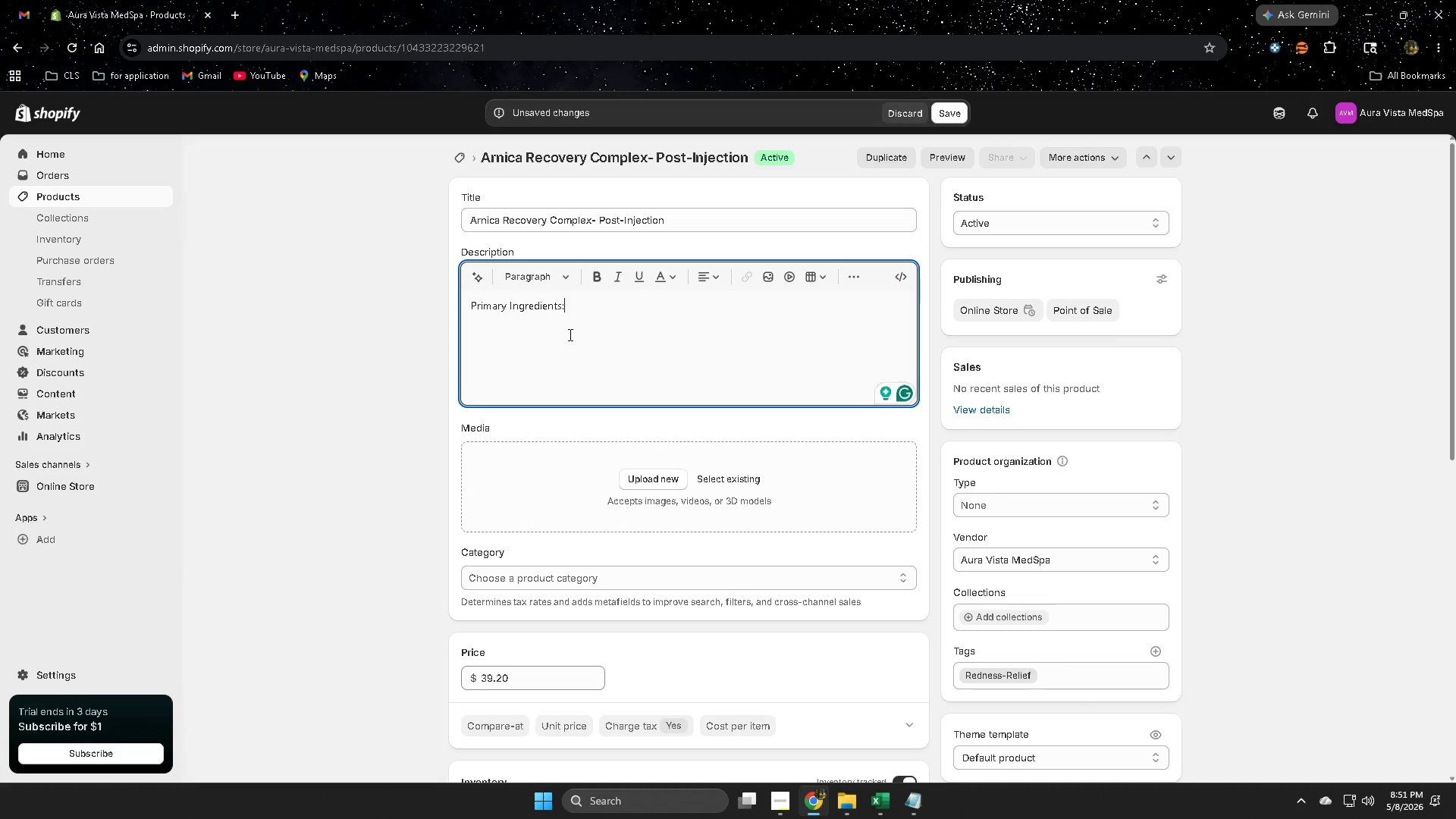 
key(Space)
 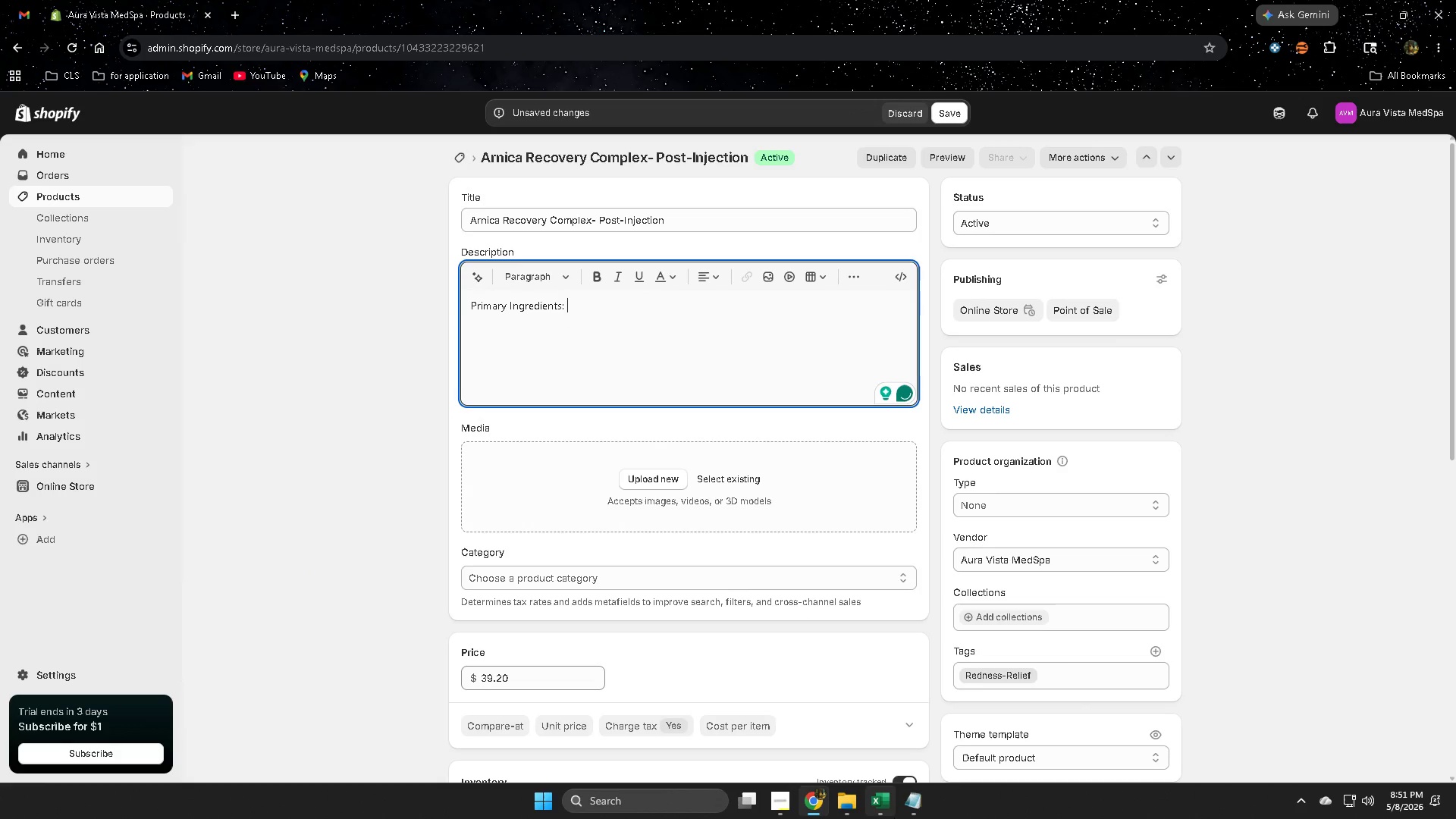 
left_click([877, 806])
 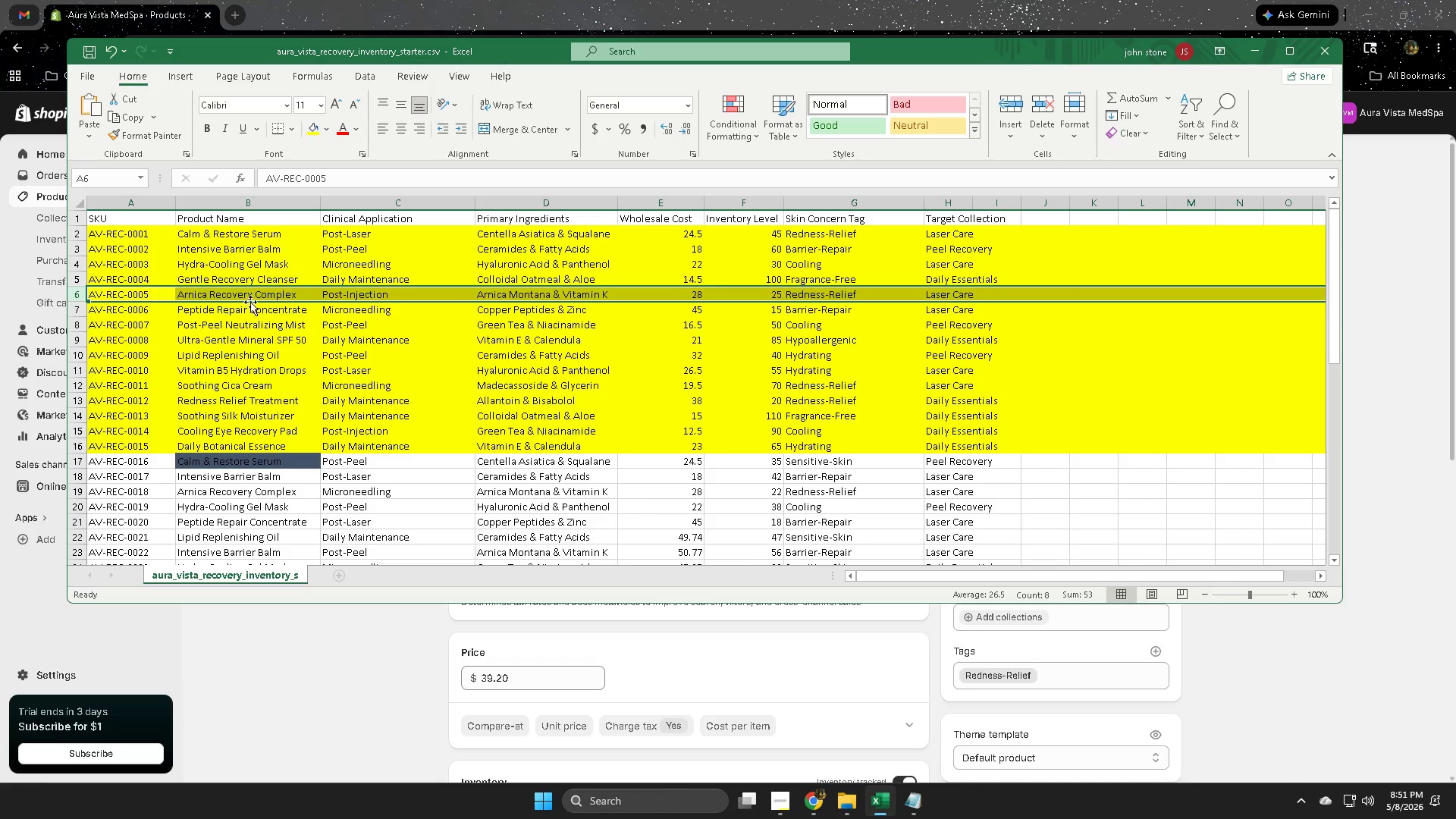 
double_click([220, 297])
 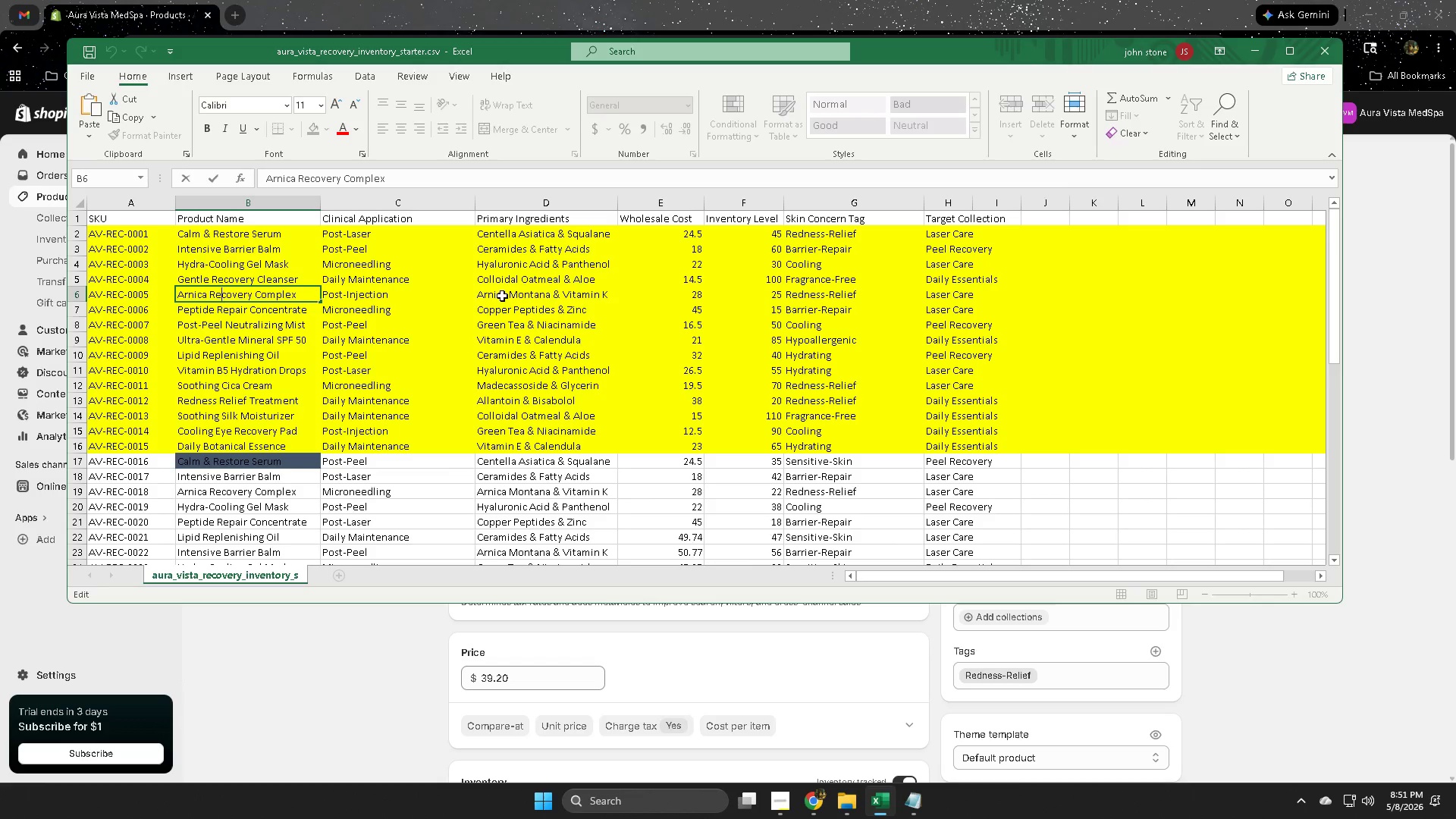 
left_click([503, 295])
 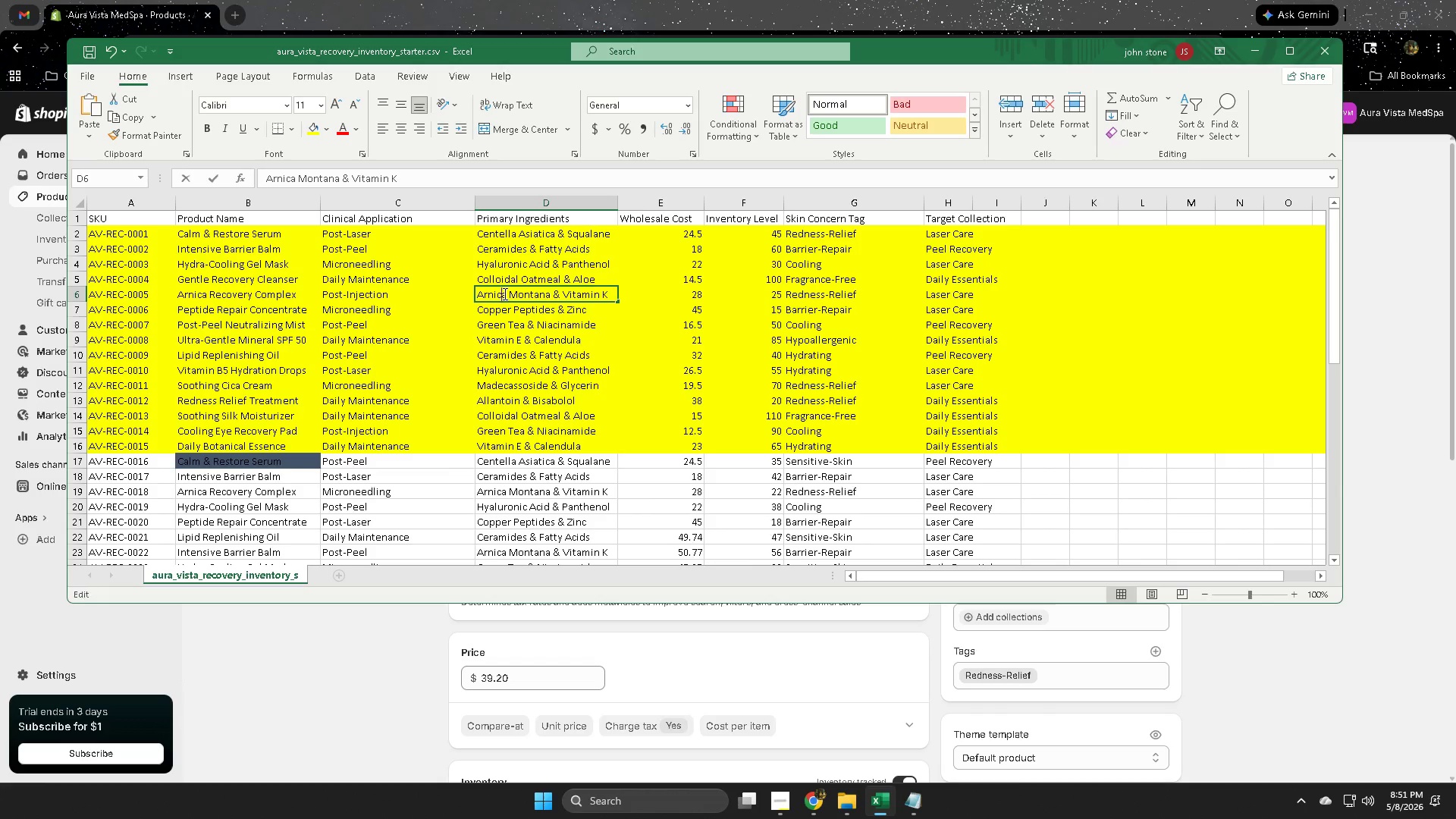 
triple_click([504, 293])
 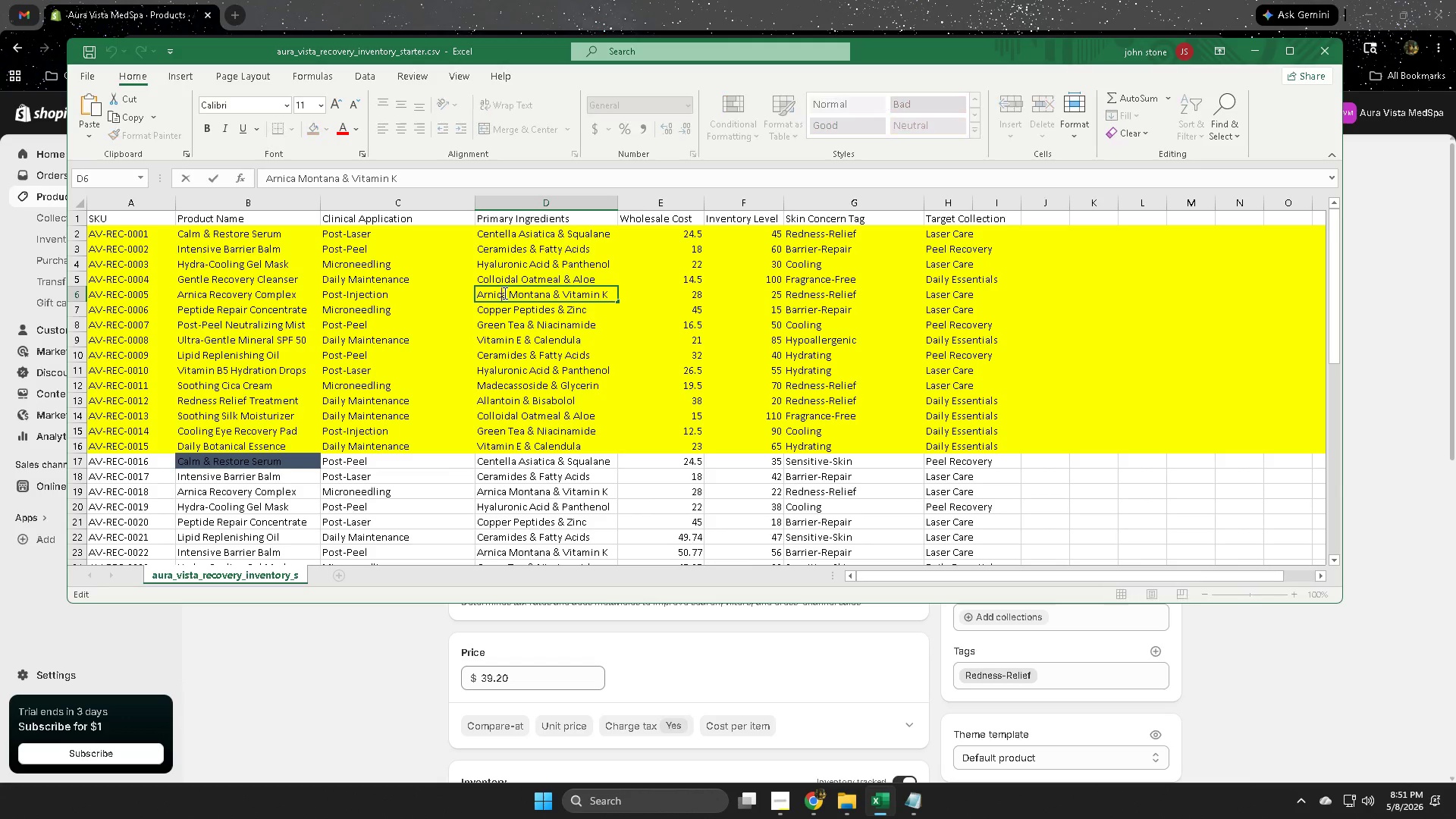 
triple_click([504, 293])
 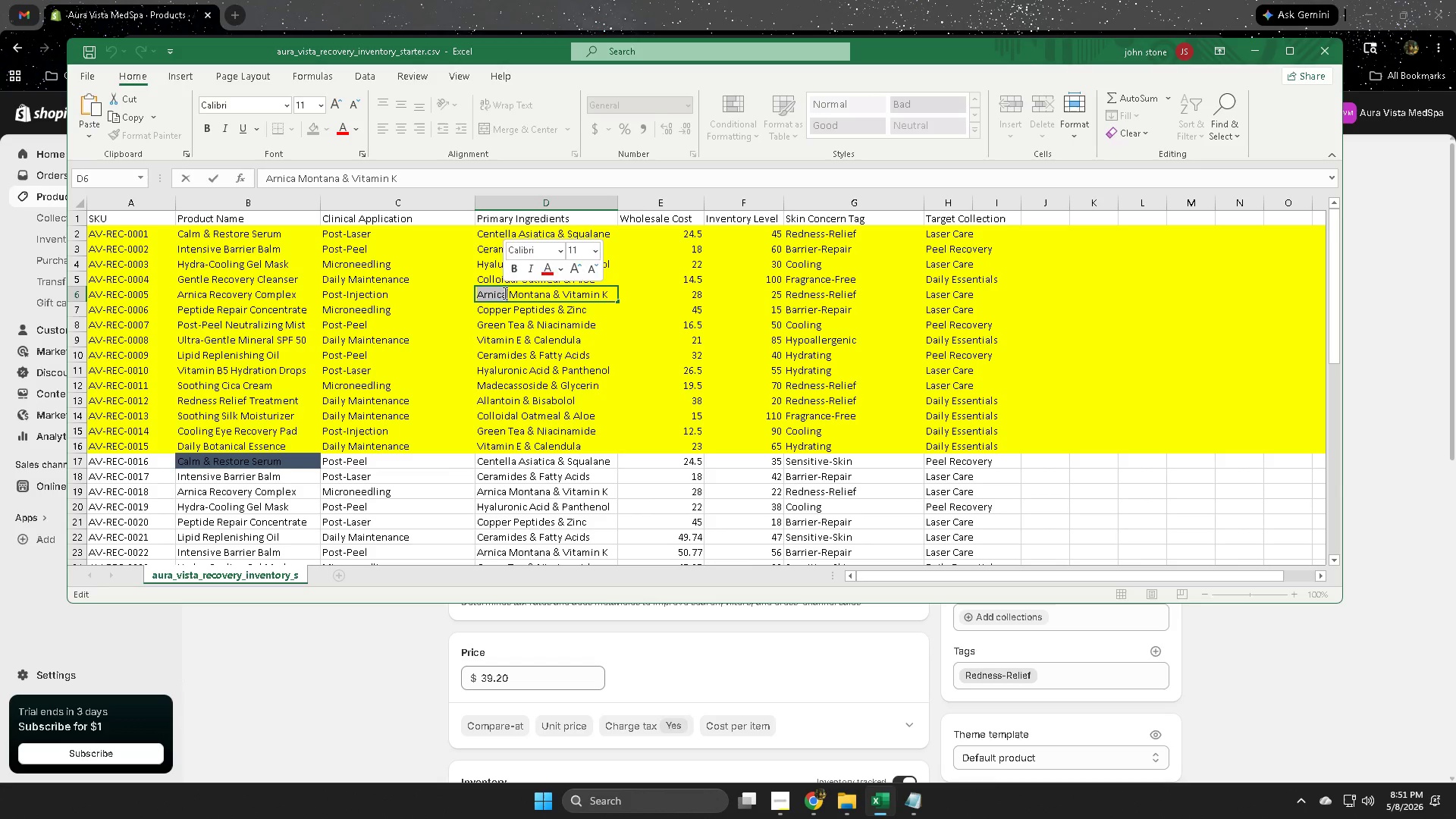 
triple_click([504, 293])
 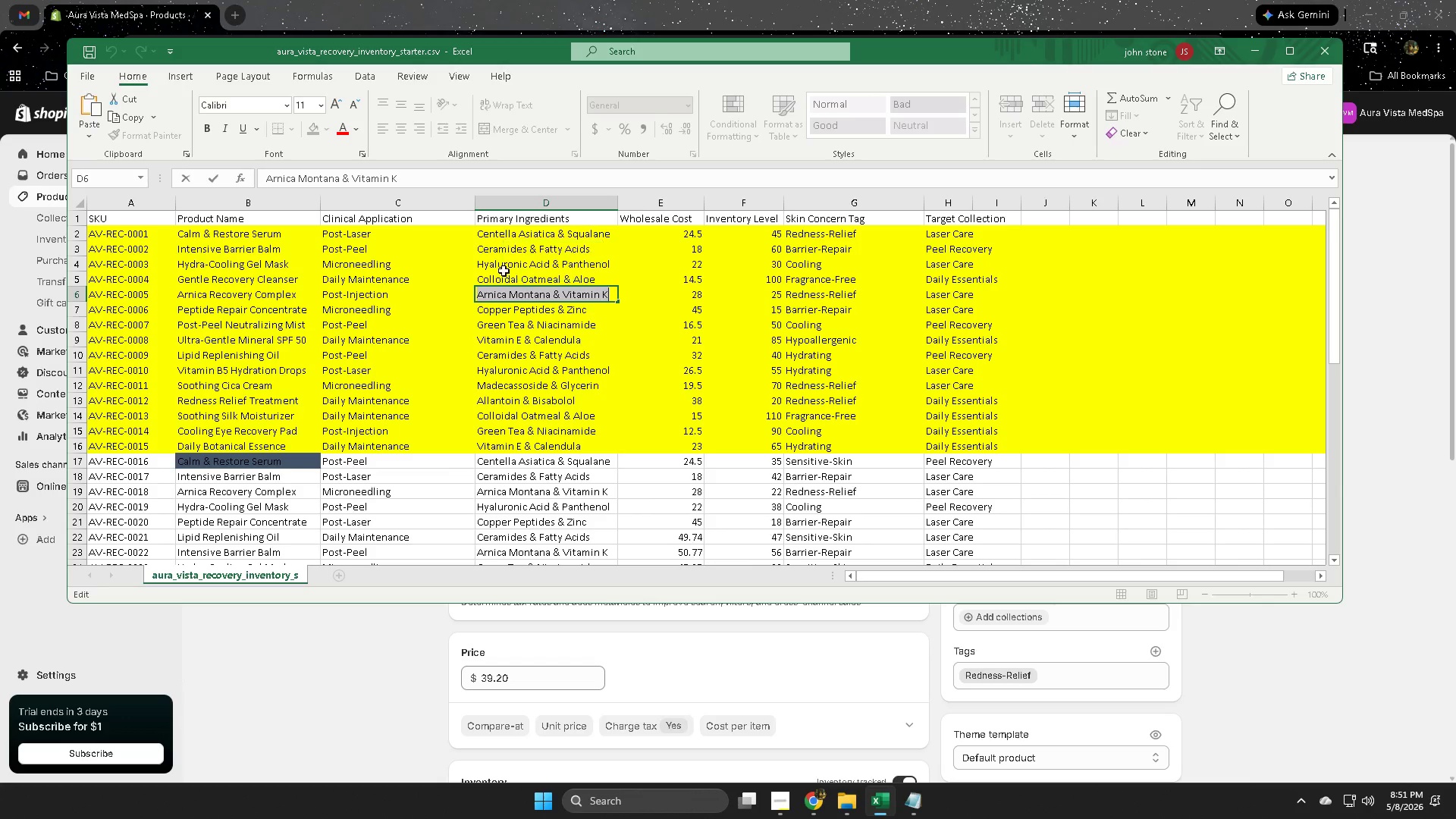 
key(Control+ControlLeft)
 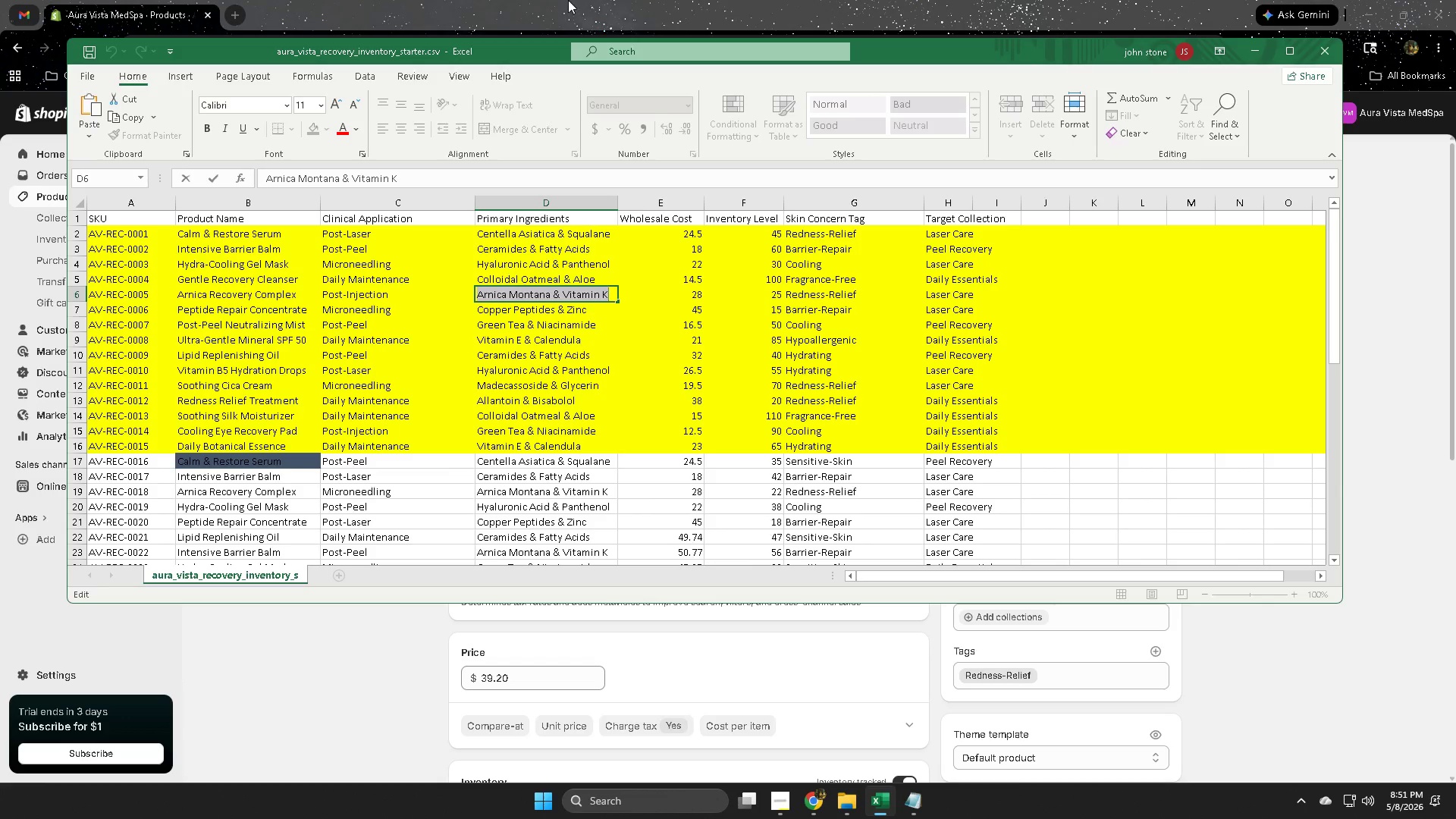 
key(Control+C)
 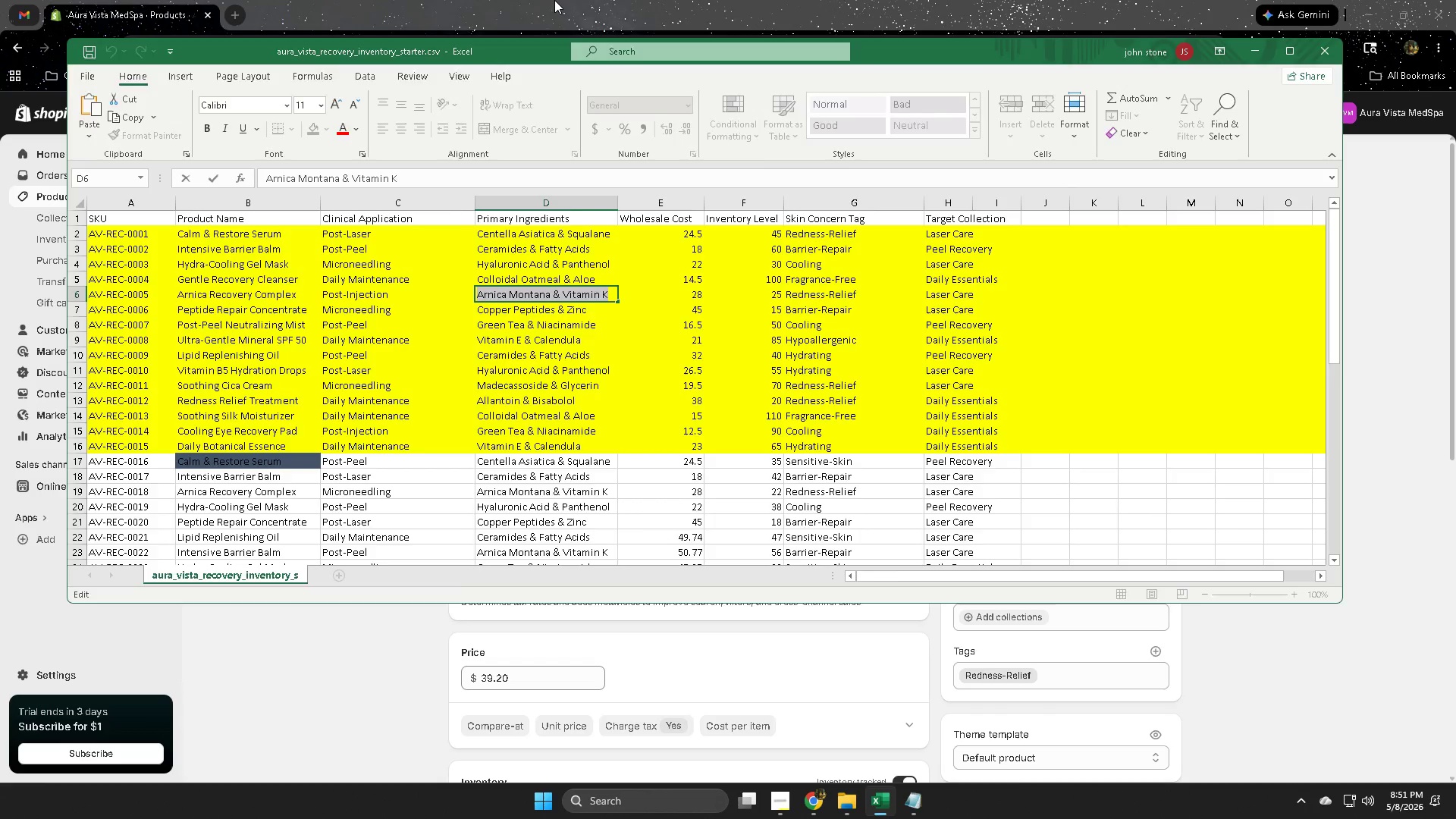 
left_click([554, 0])
 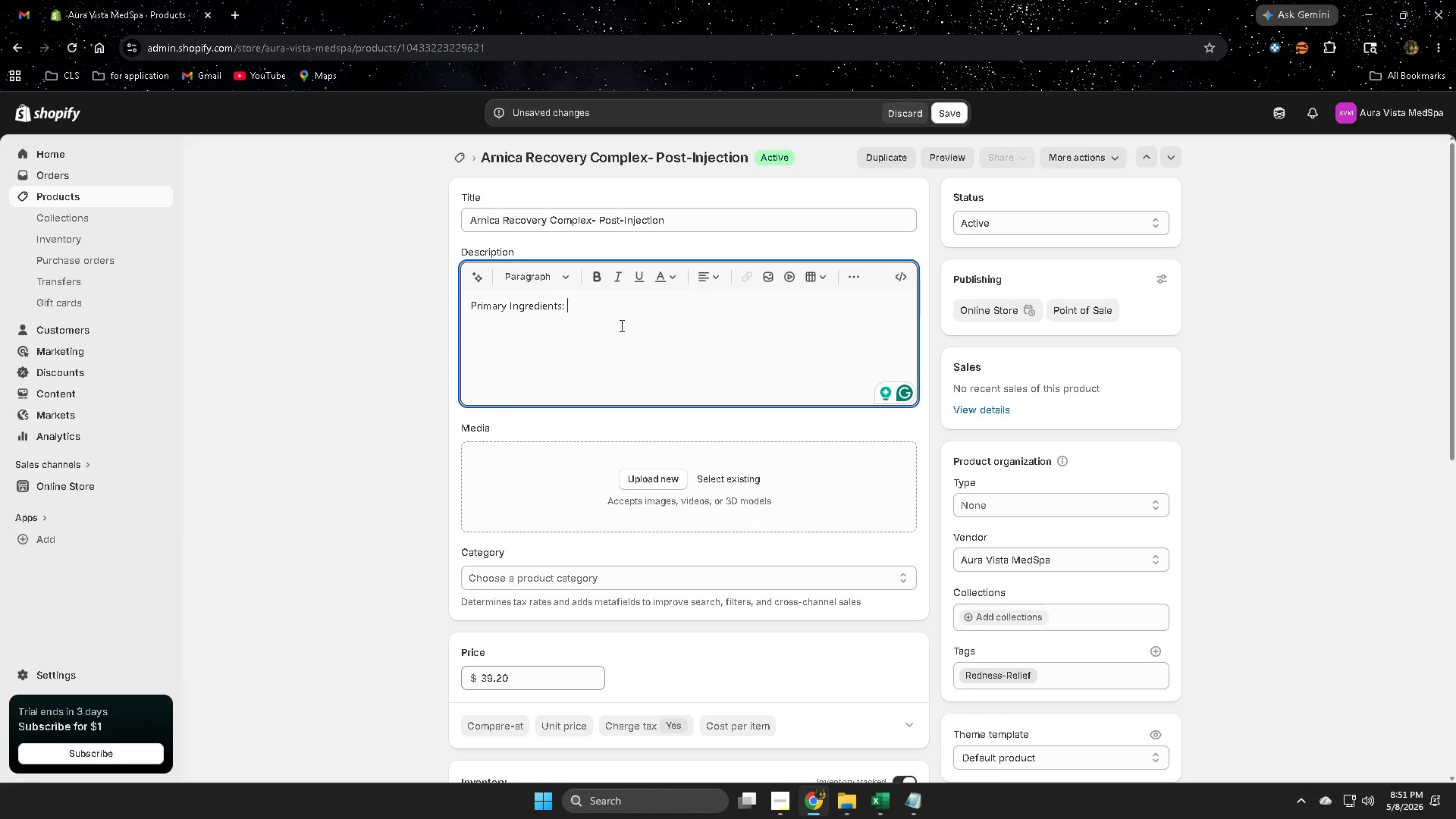 
key(Control+V)
 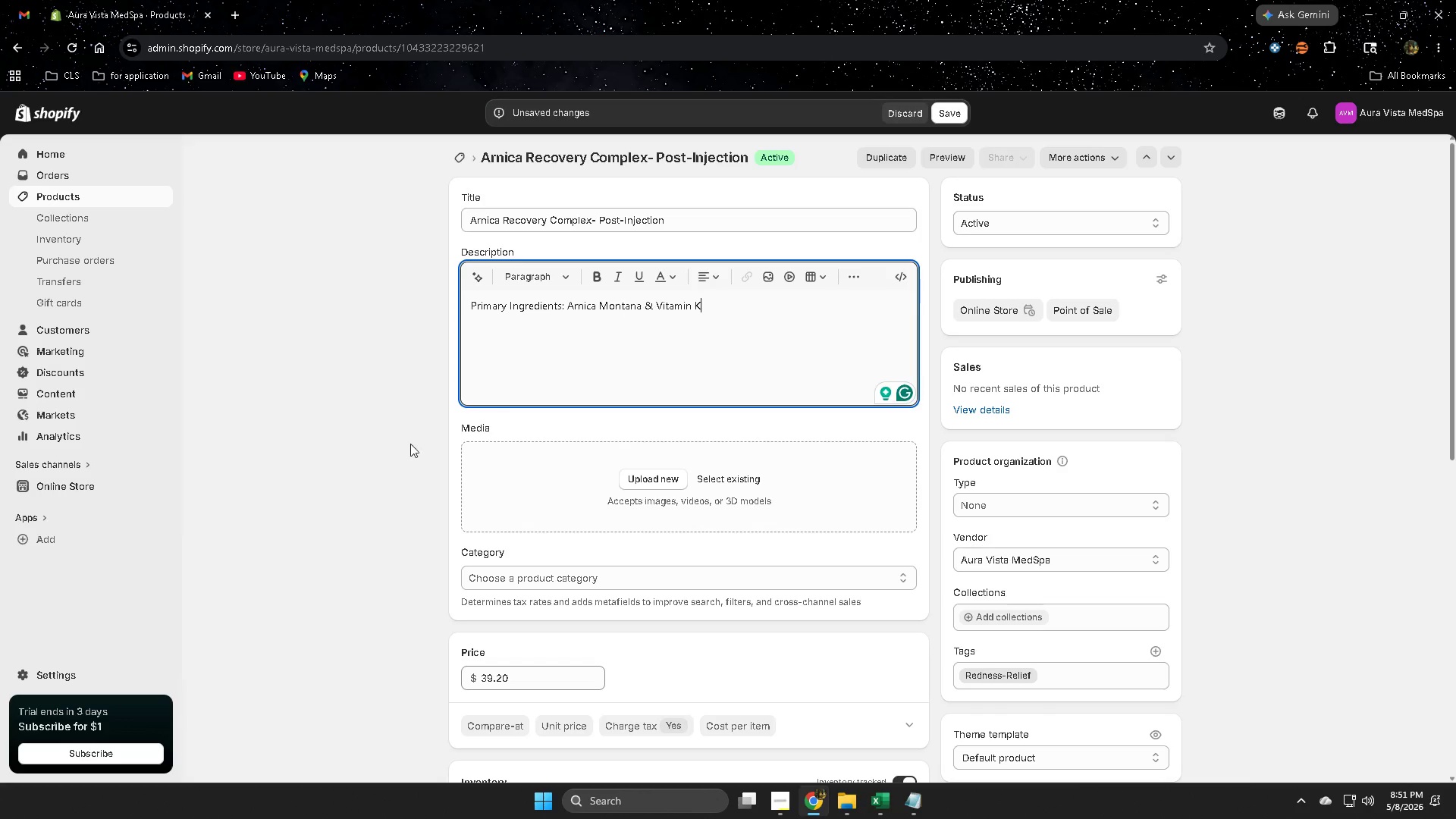 
left_click([369, 466])
 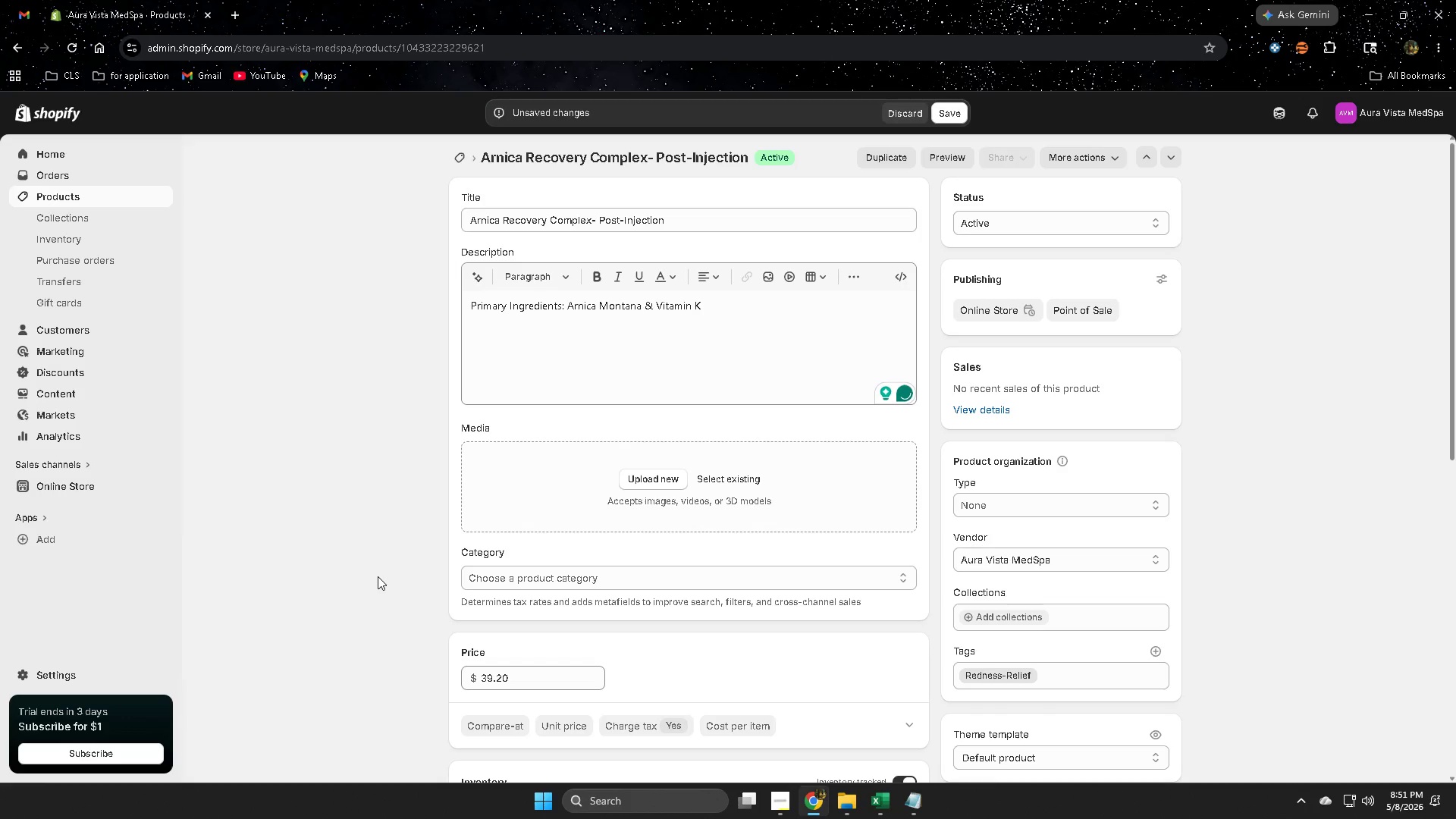 
scroll: coordinate [378, 576], scroll_direction: down, amount: 2.0
 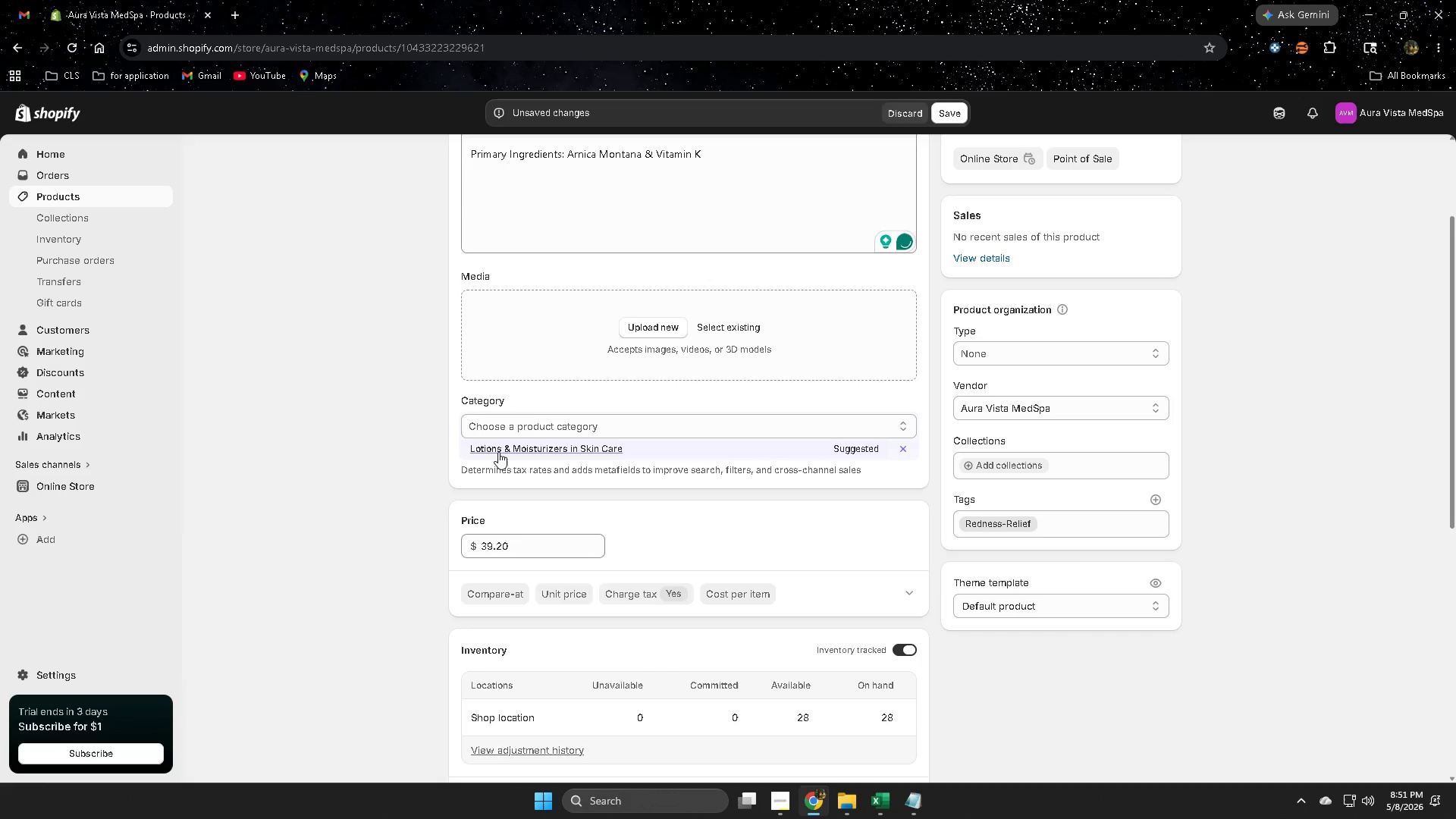 
left_click([498, 451])
 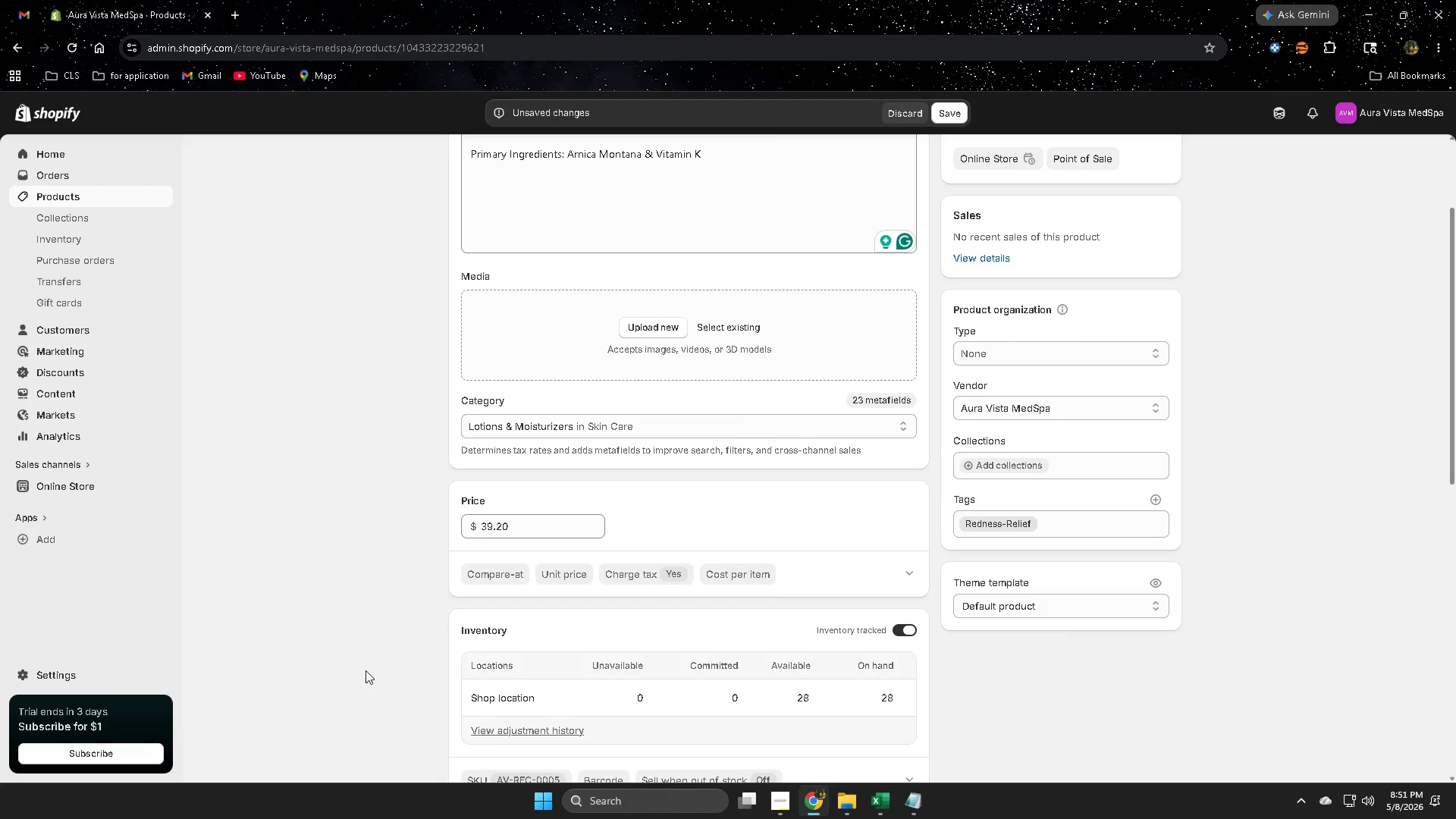 
scroll: coordinate [351, 666], scroll_direction: none, amount: 0.0
 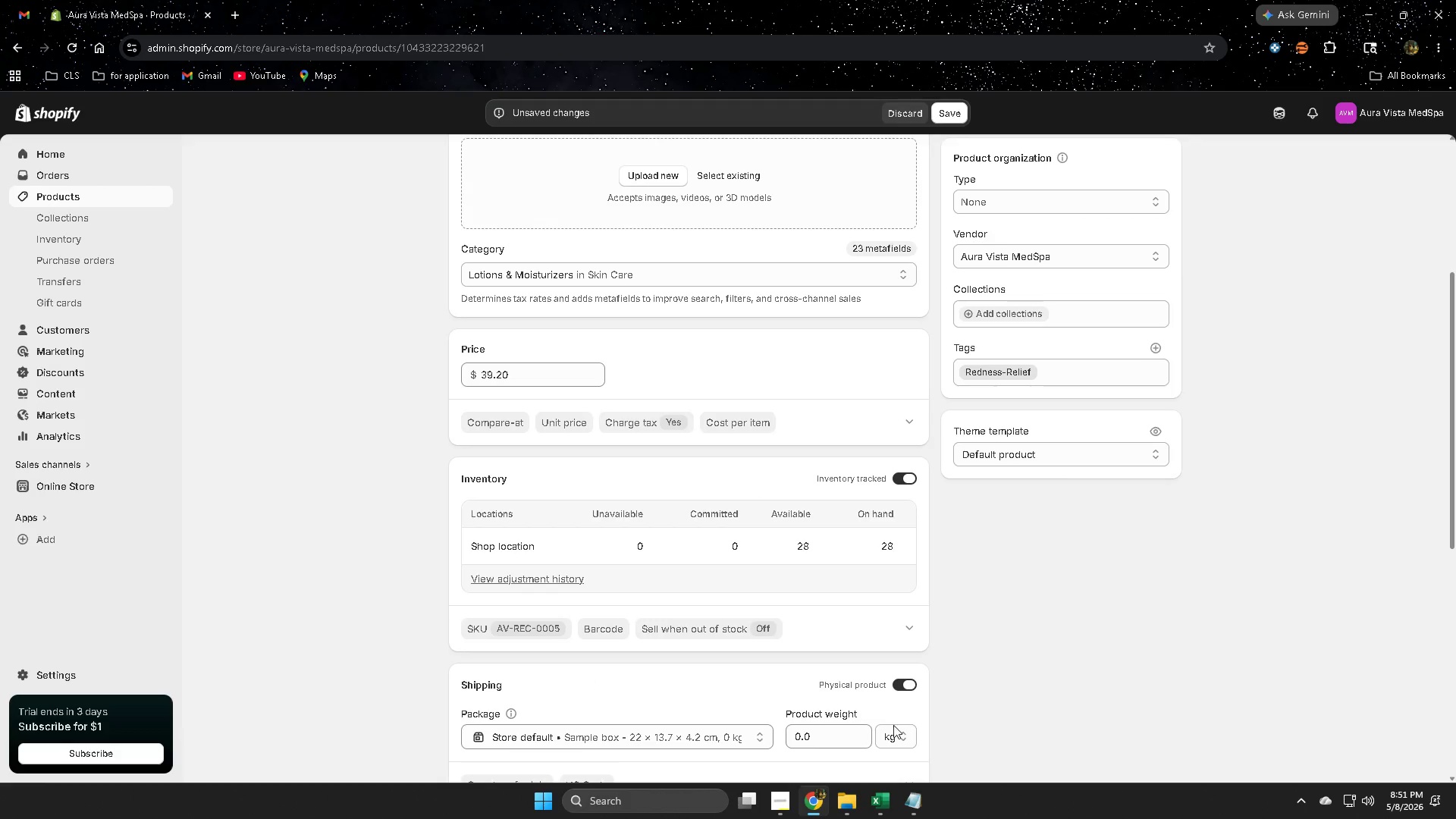 
scroll: coordinate [1090, 693], scroll_direction: up, amount: 4.0
 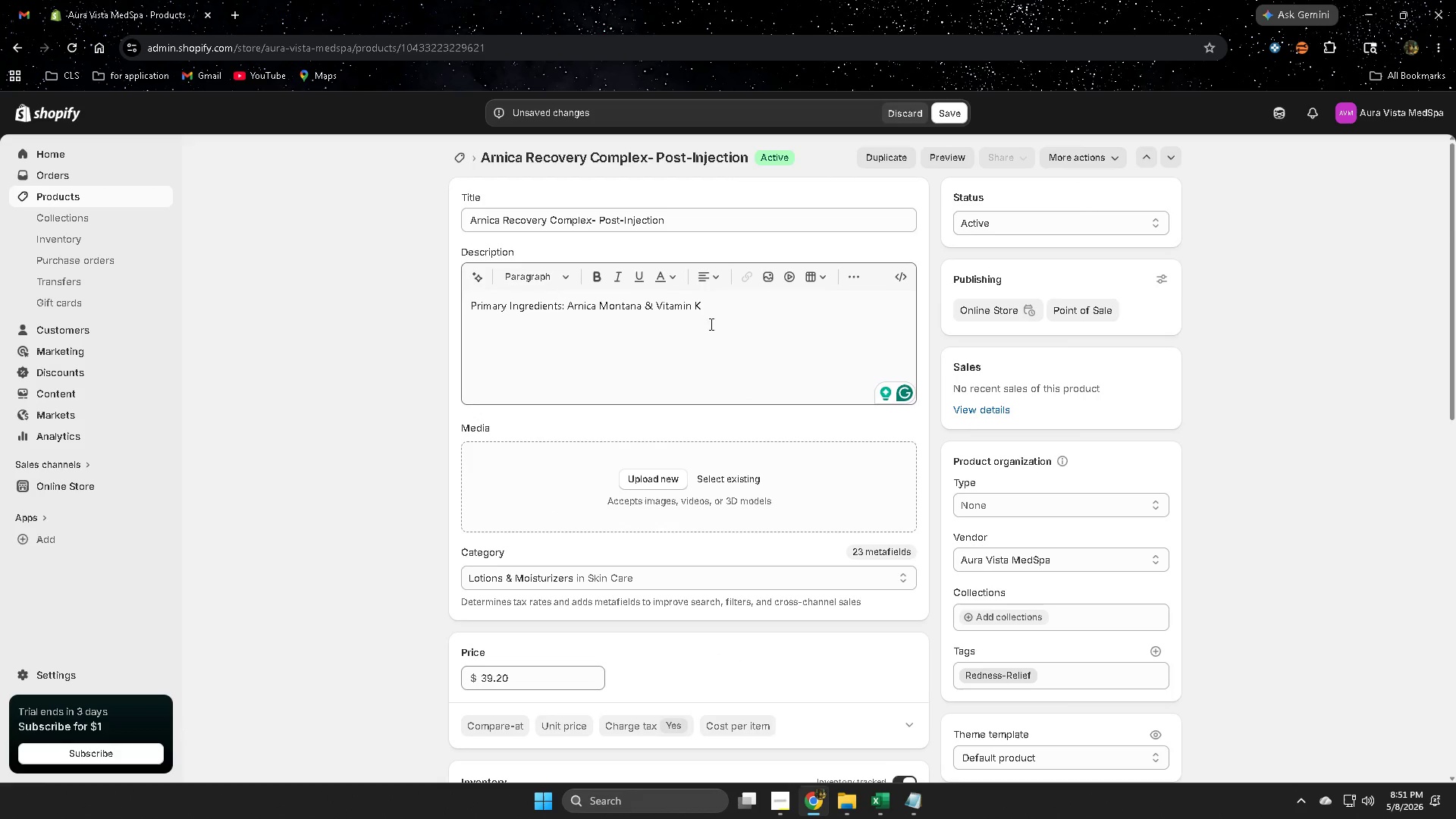 
left_click([665, 305])
 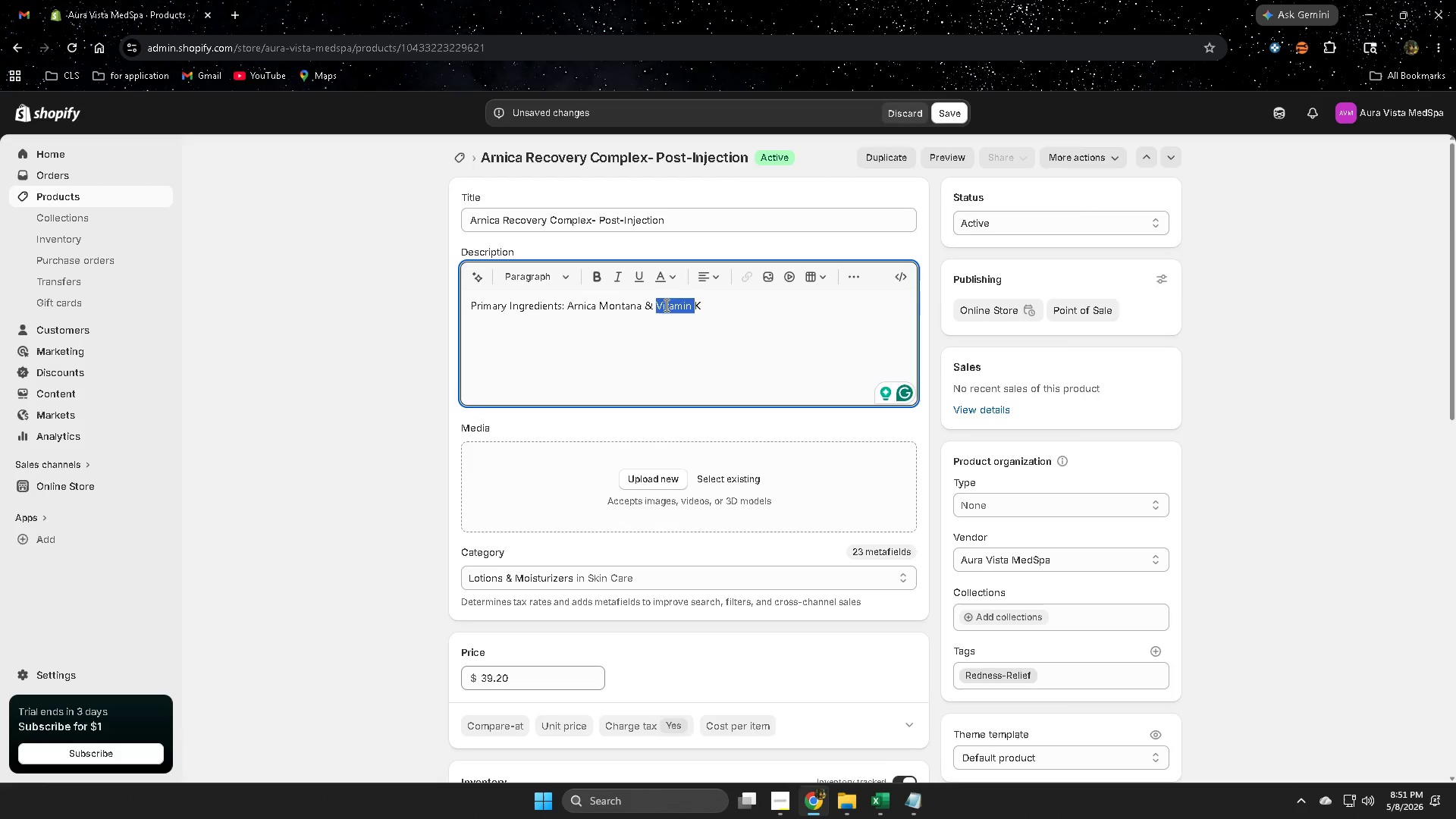 
left_click_drag(start_coordinate=[665, 305], to_coordinate=[701, 311])
 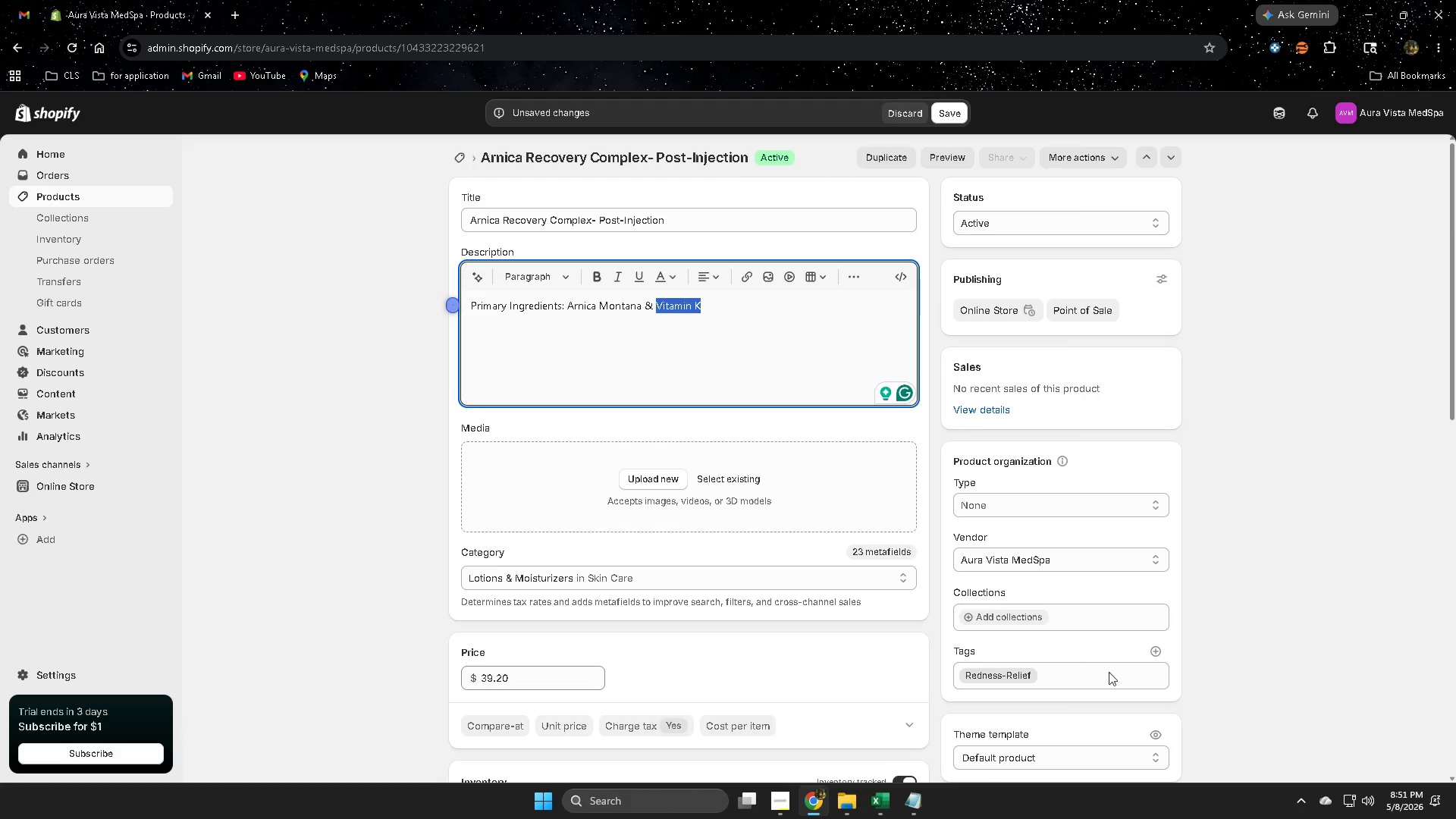 
key(Control+ControlLeft)
 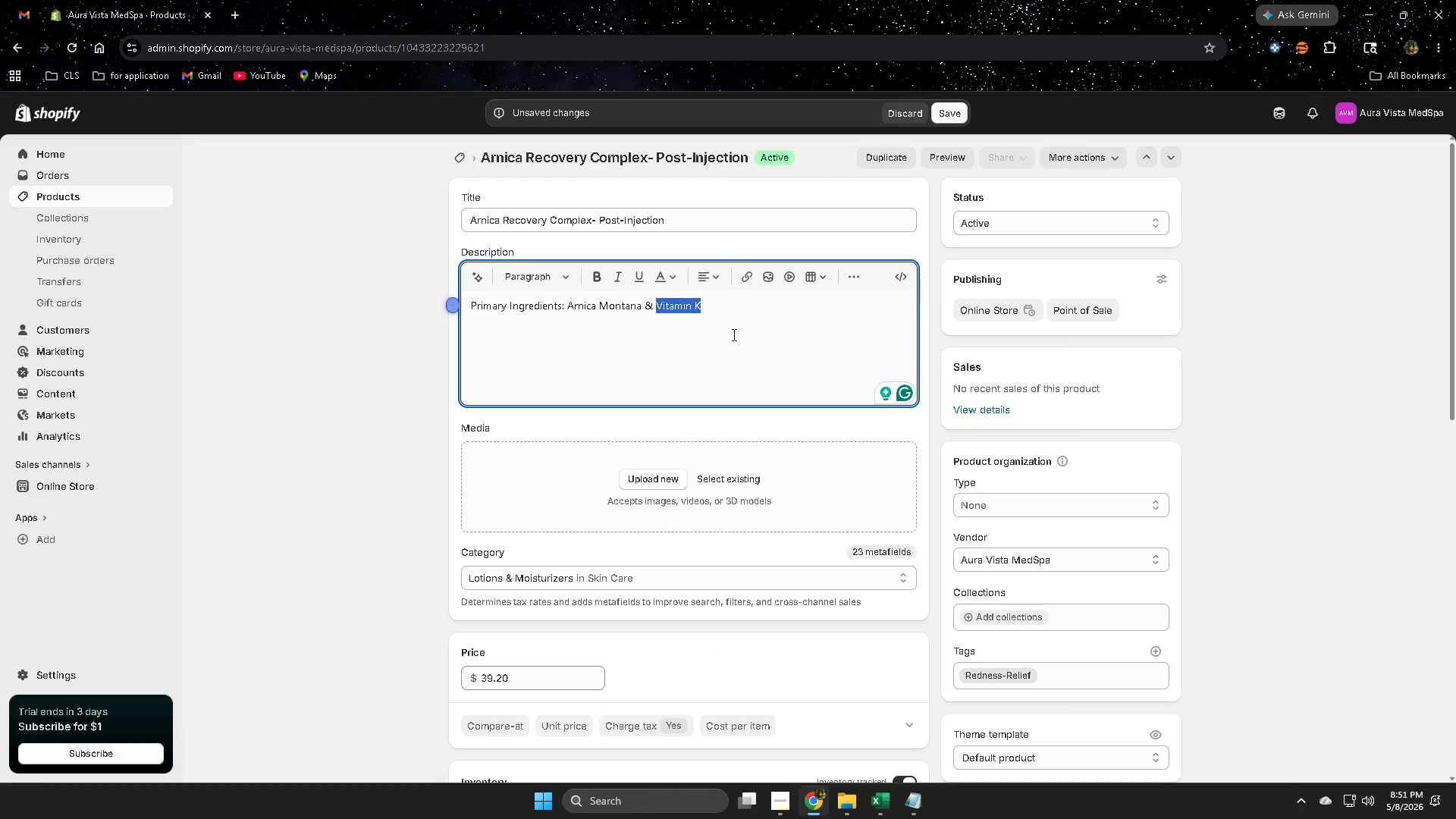 
key(Control+C)
 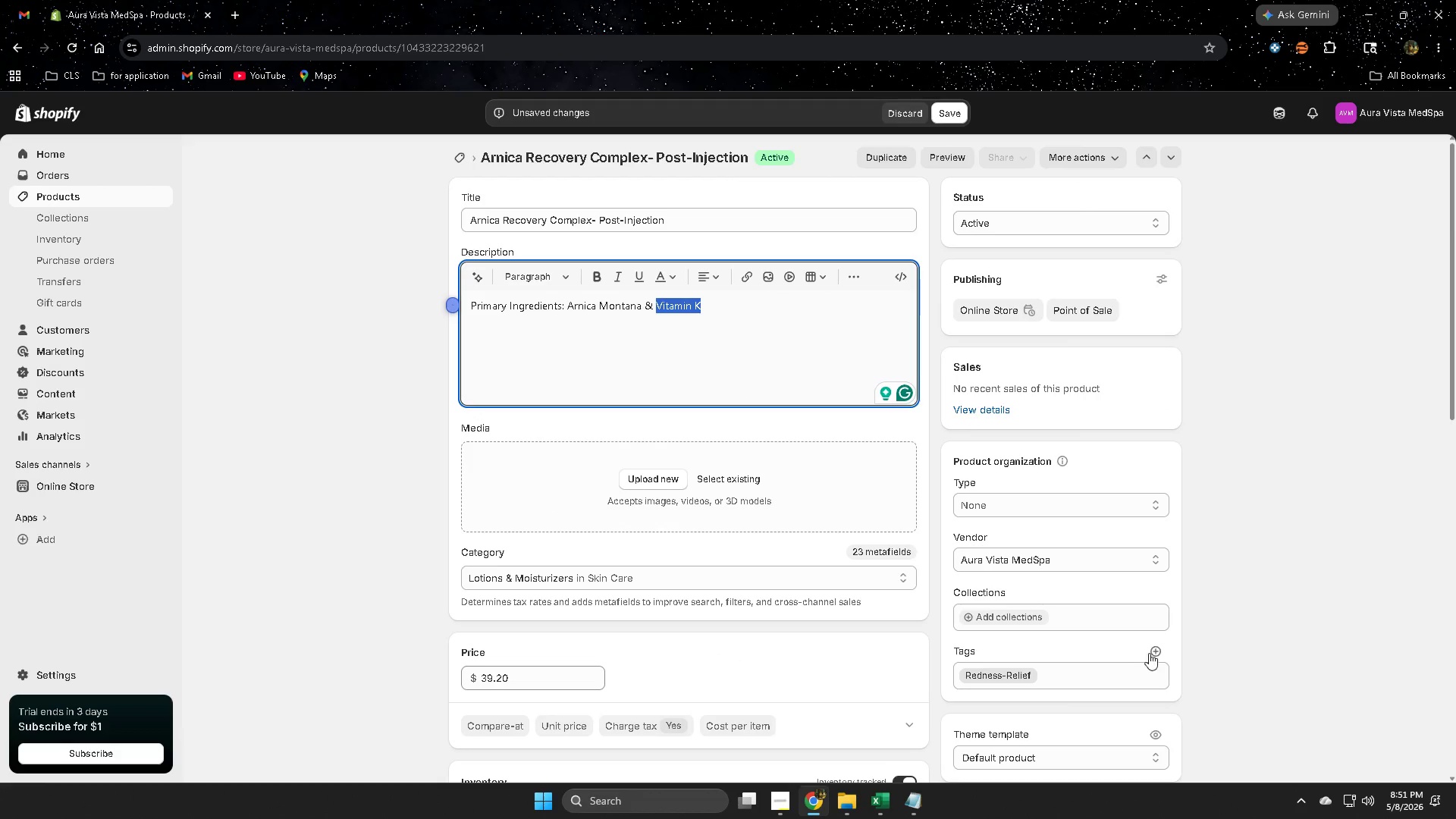 
left_click([1158, 651])
 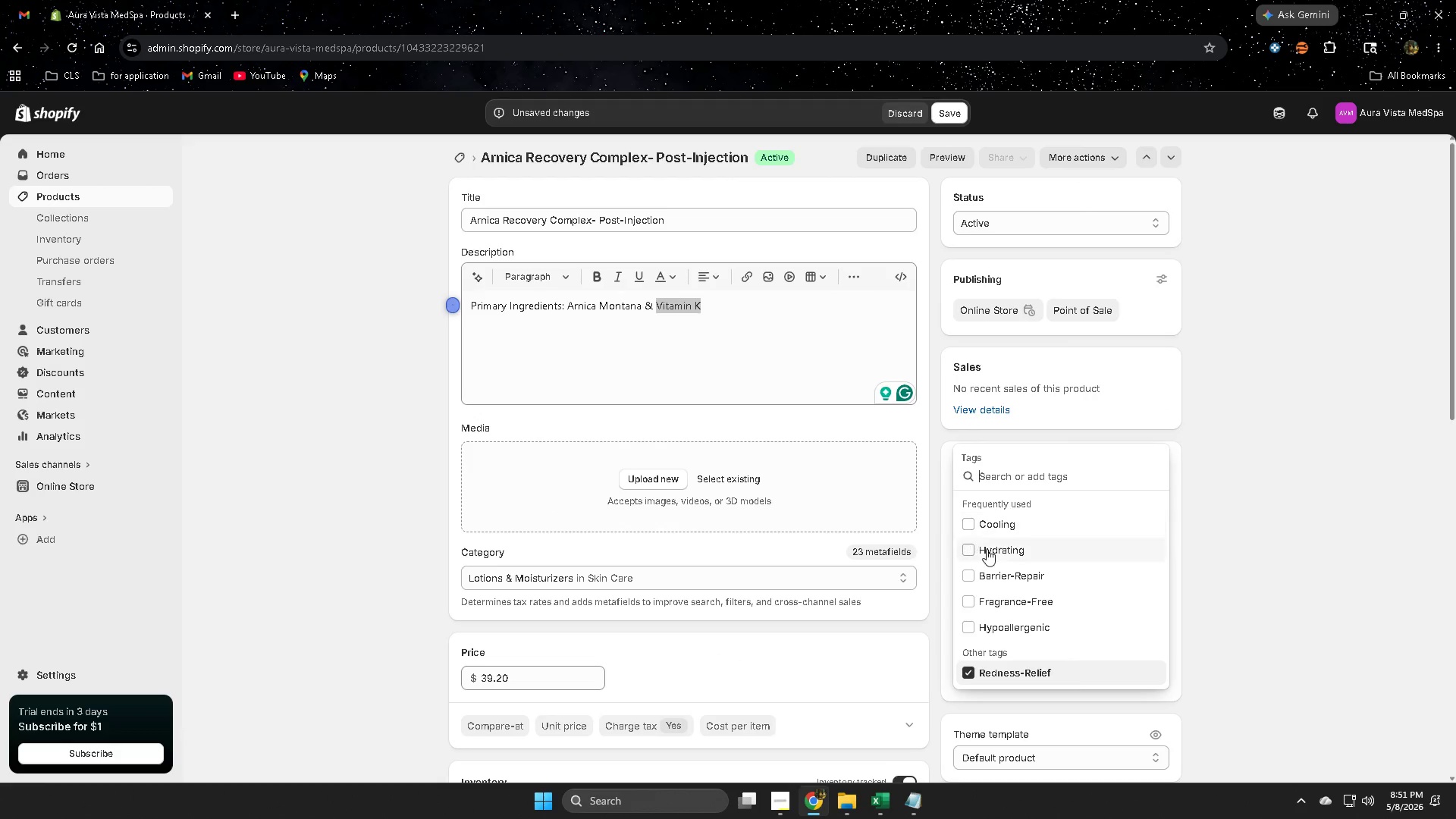 
key(Control+V)
 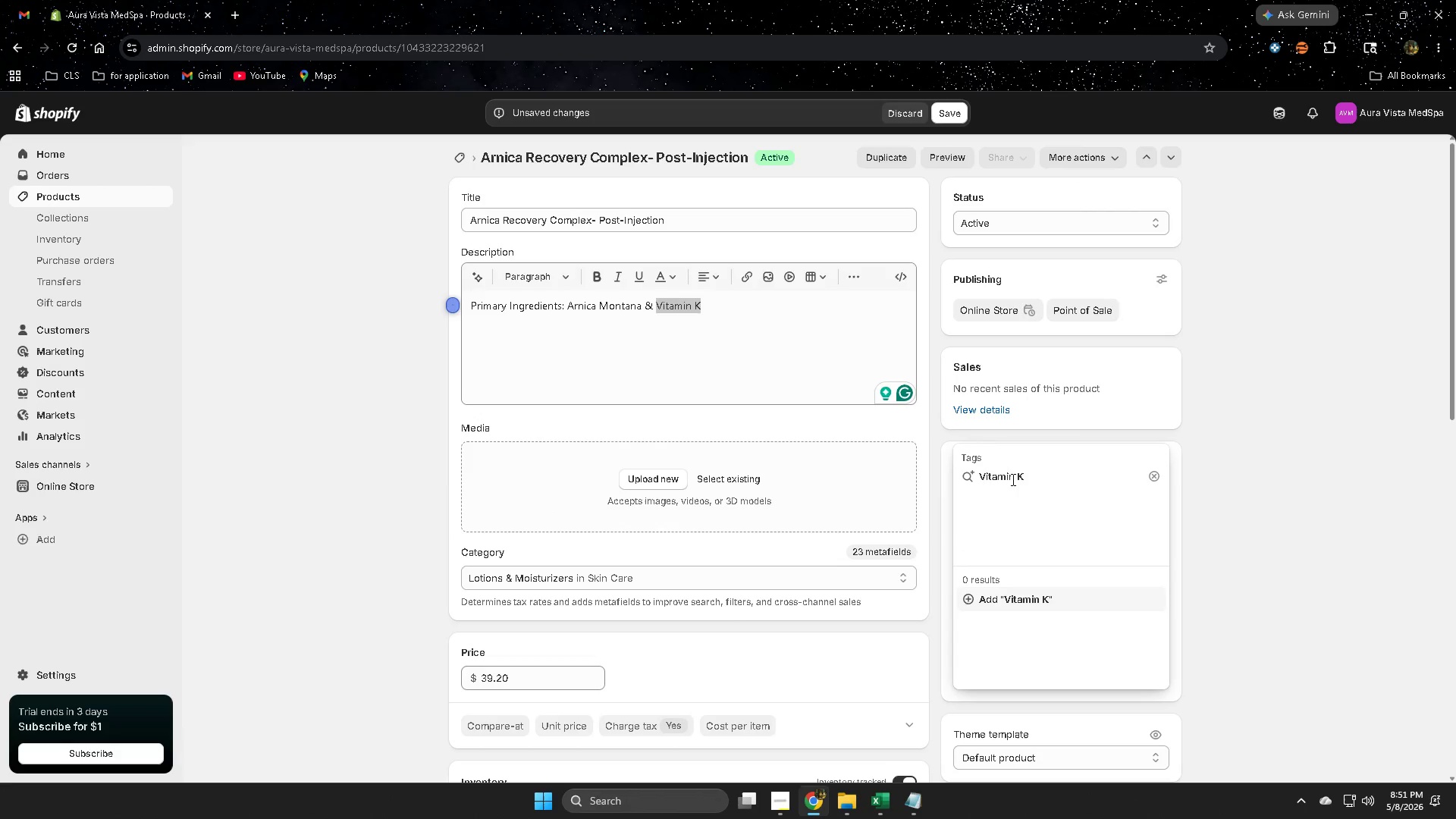 
left_click([1034, 595])
 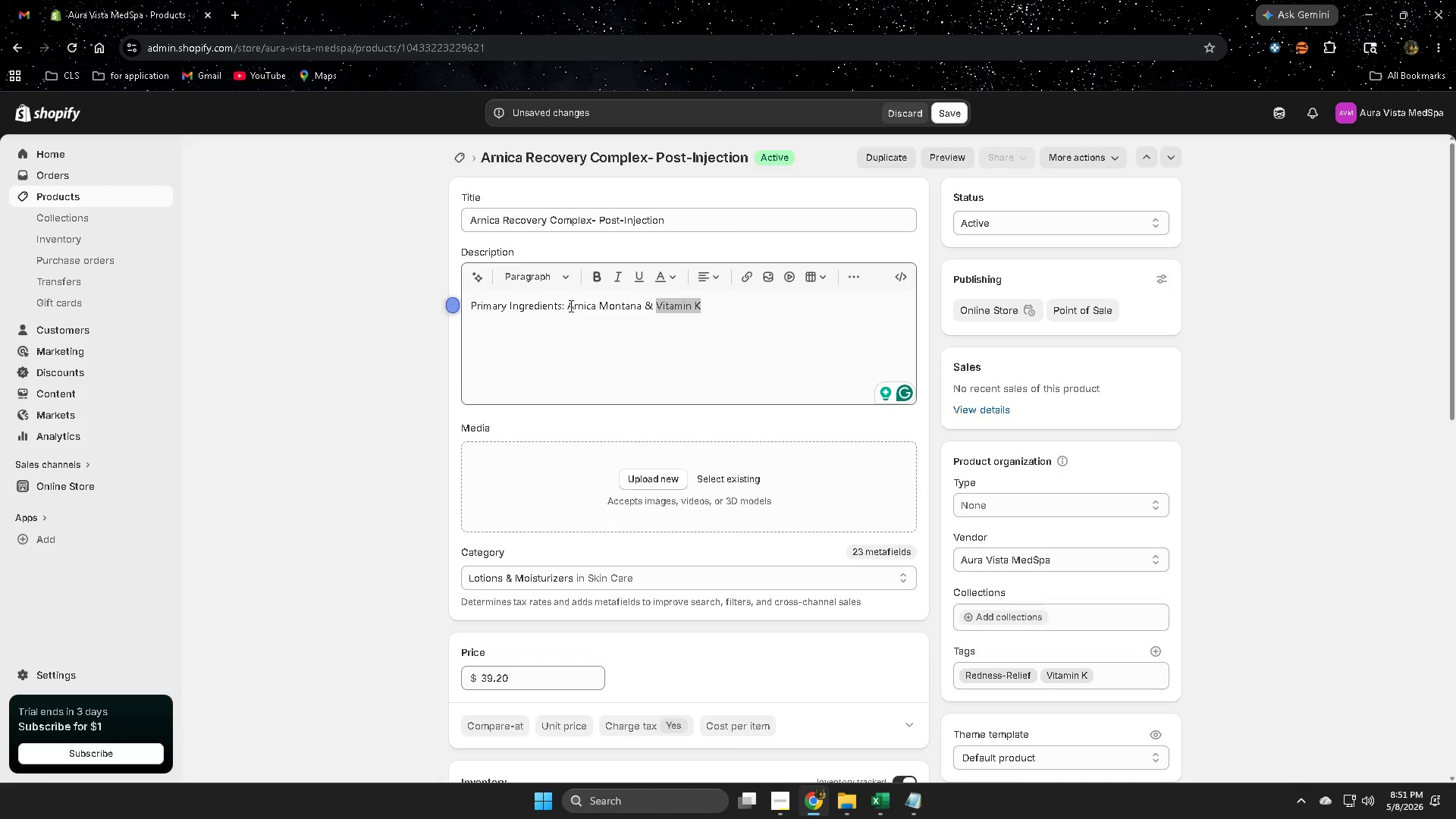 
left_click_drag(start_coordinate=[574, 306], to_coordinate=[607, 307])
 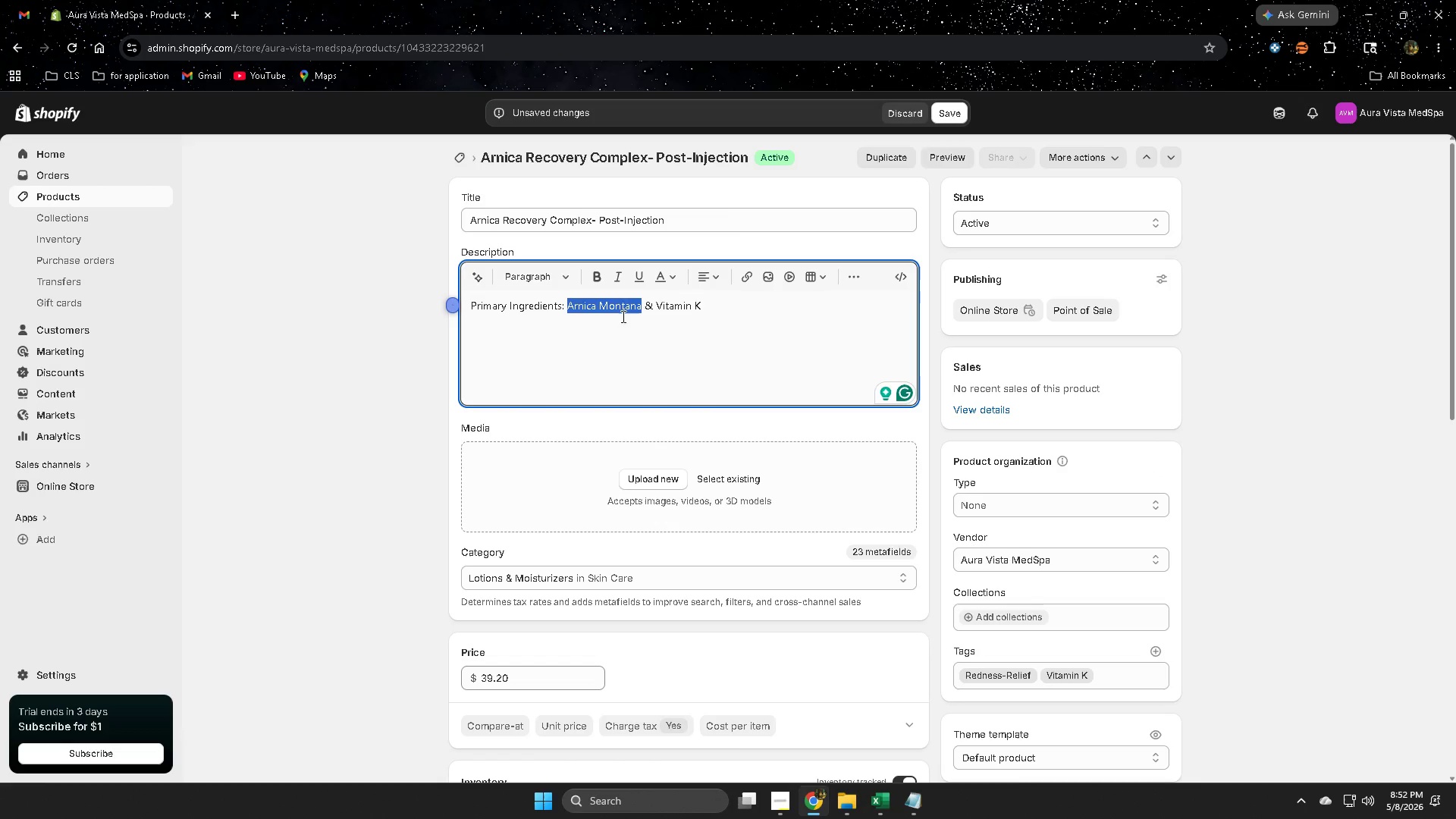 
key(Control+ControlLeft)
 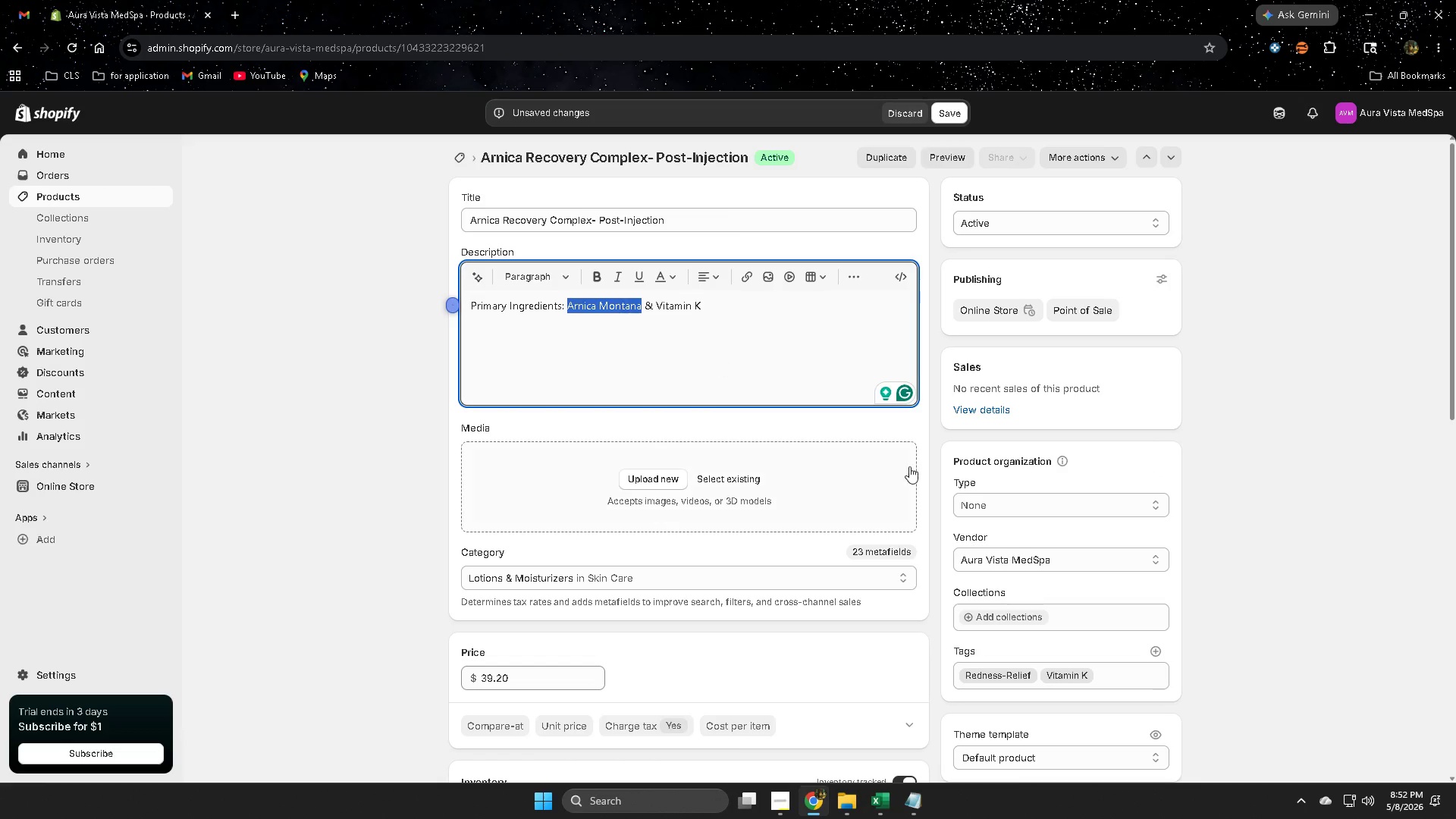 
key(Control+C)
 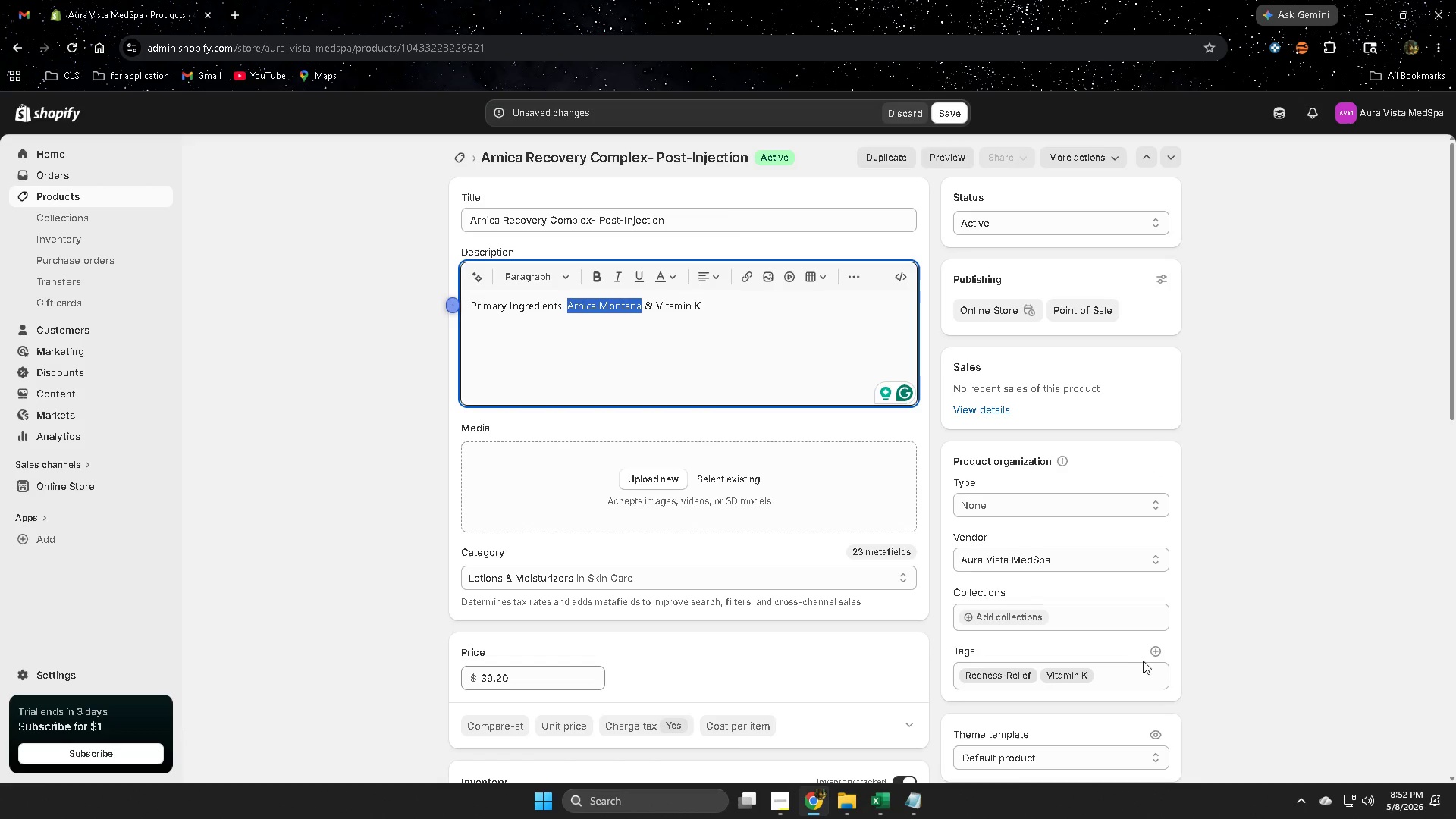 
left_click([1150, 656])
 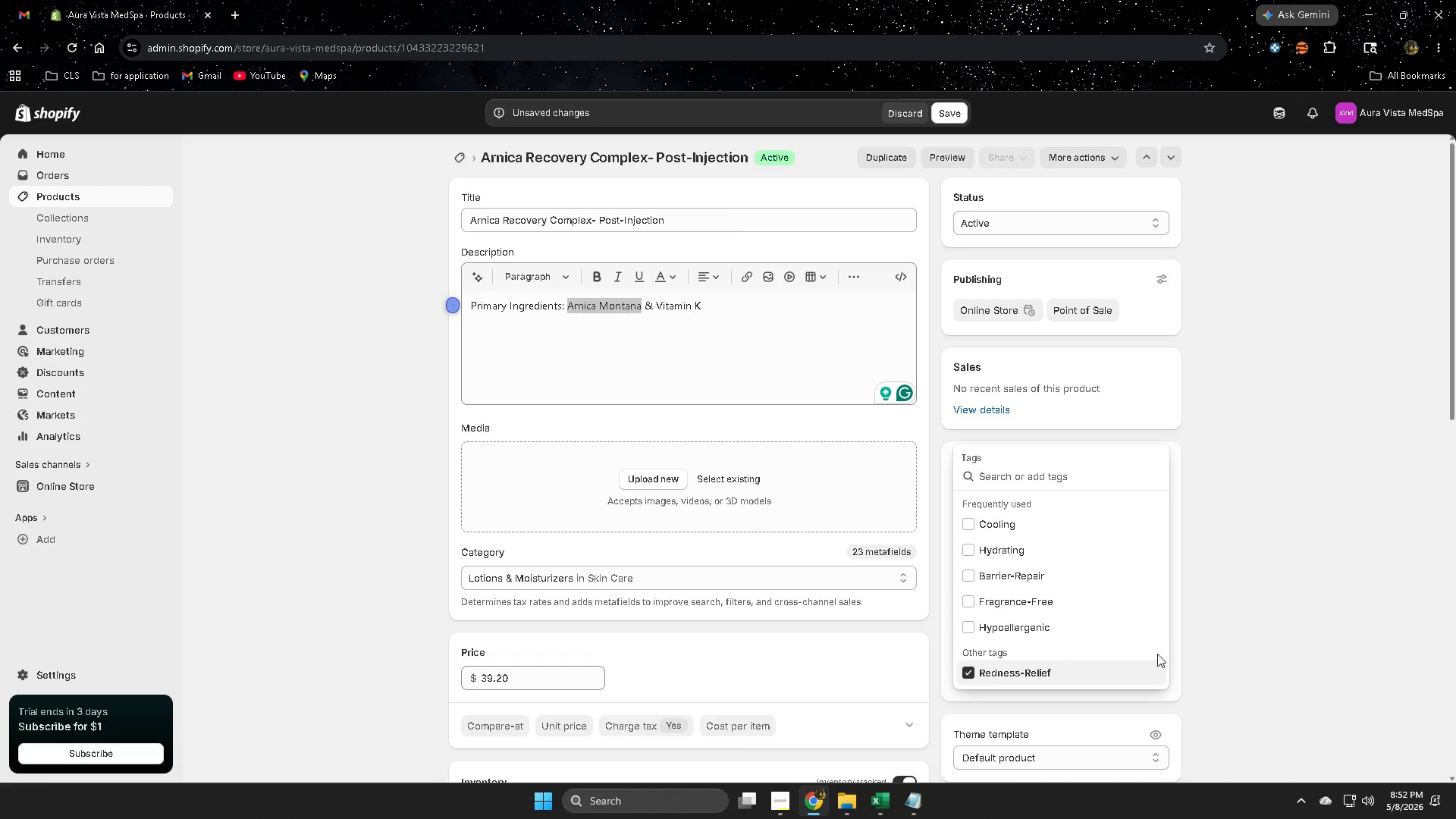 
key(Control+V)
 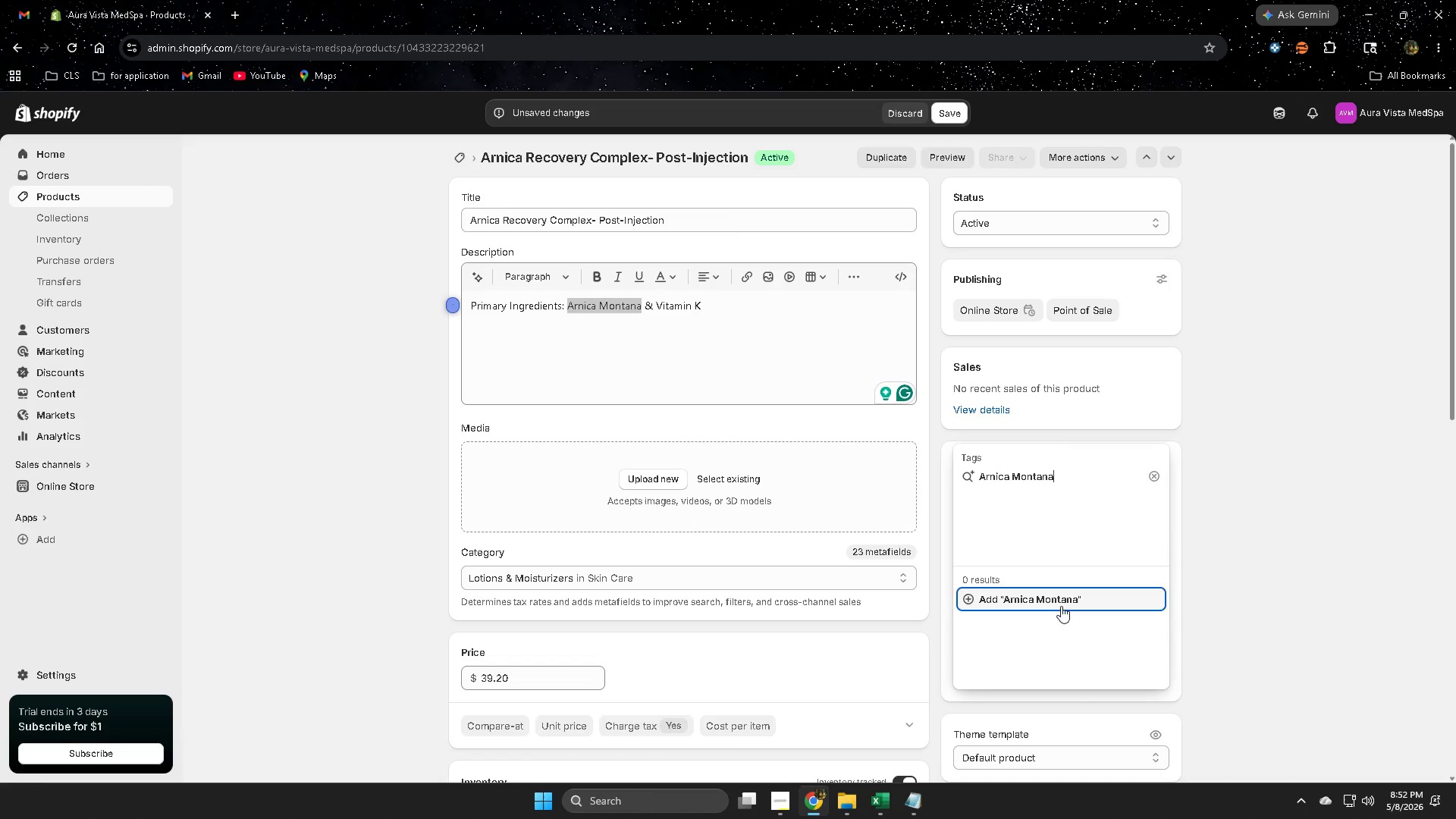 
left_click([1062, 602])
 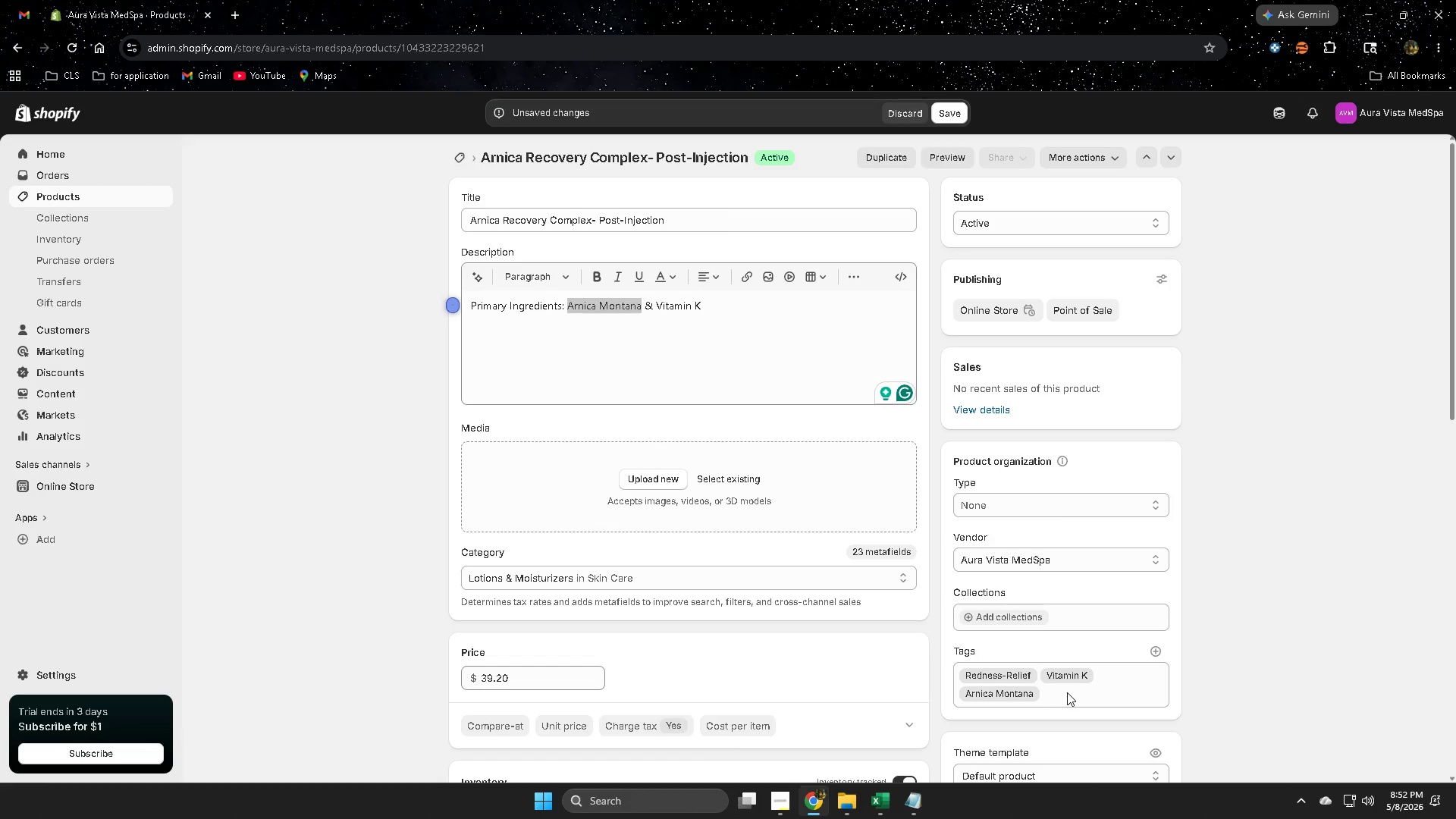 
wait(51.84)
 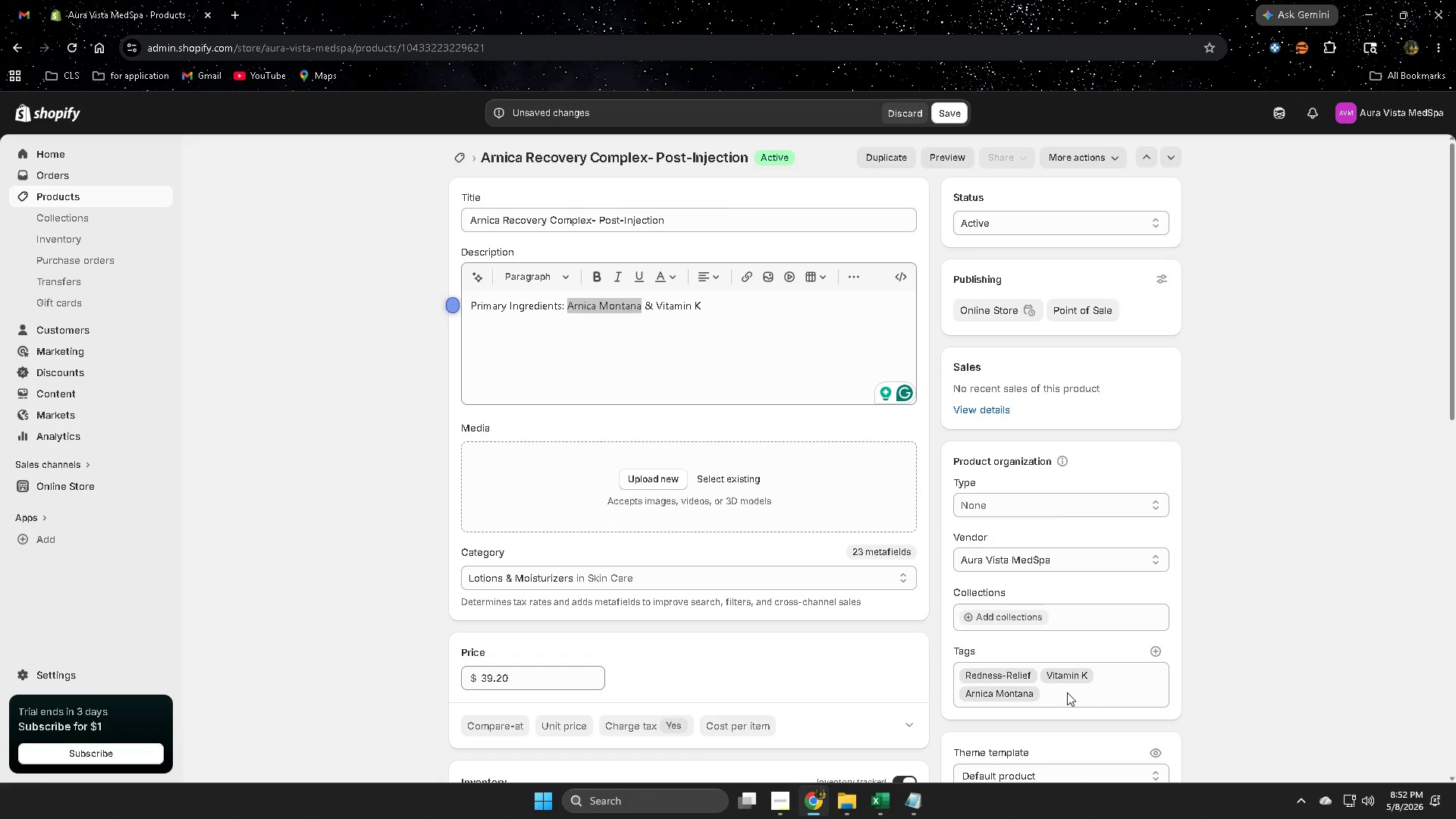 
scroll: coordinate [1278, 554], scroll_direction: down, amount: 4.0
 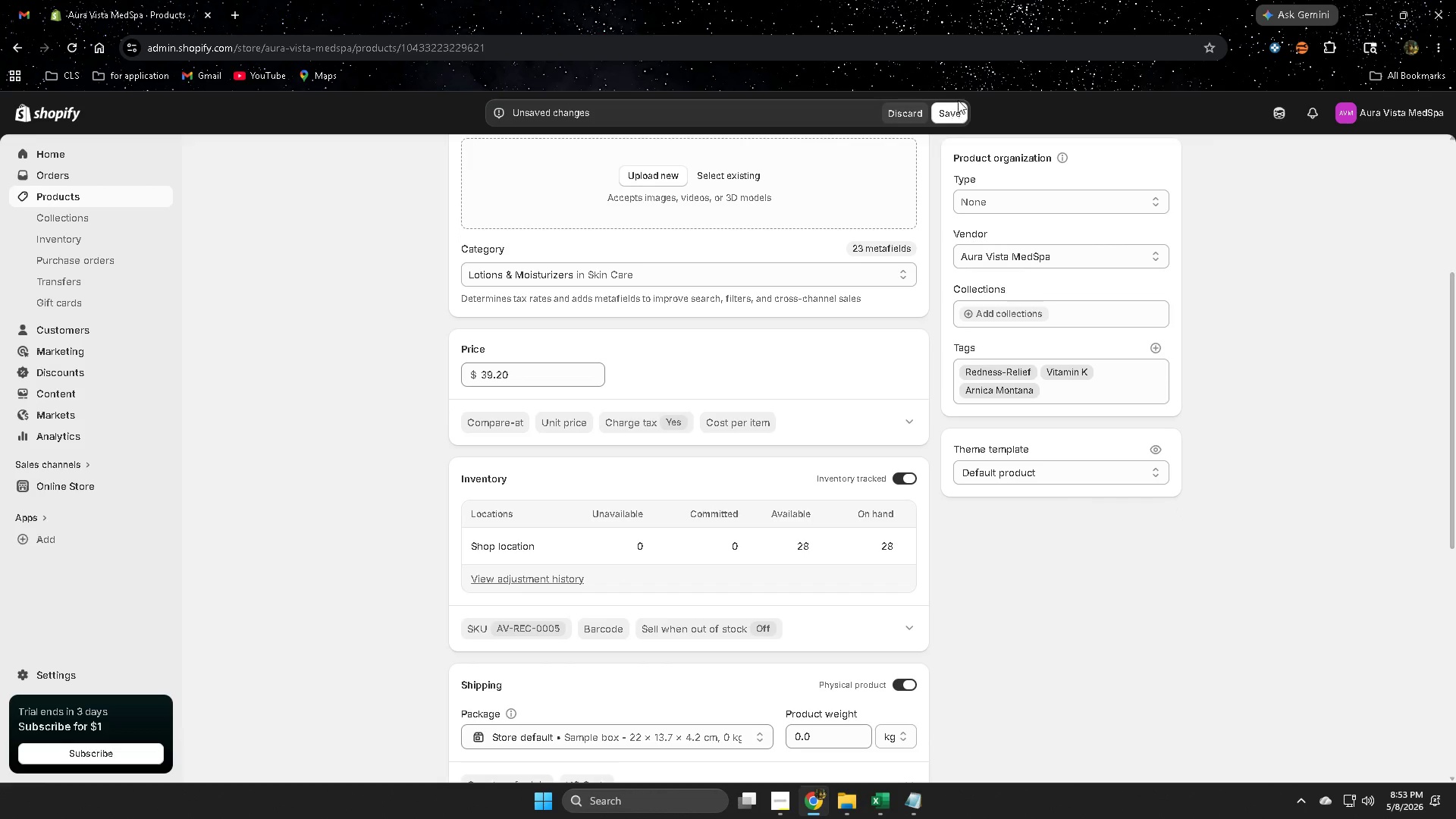 
left_click([948, 111])
 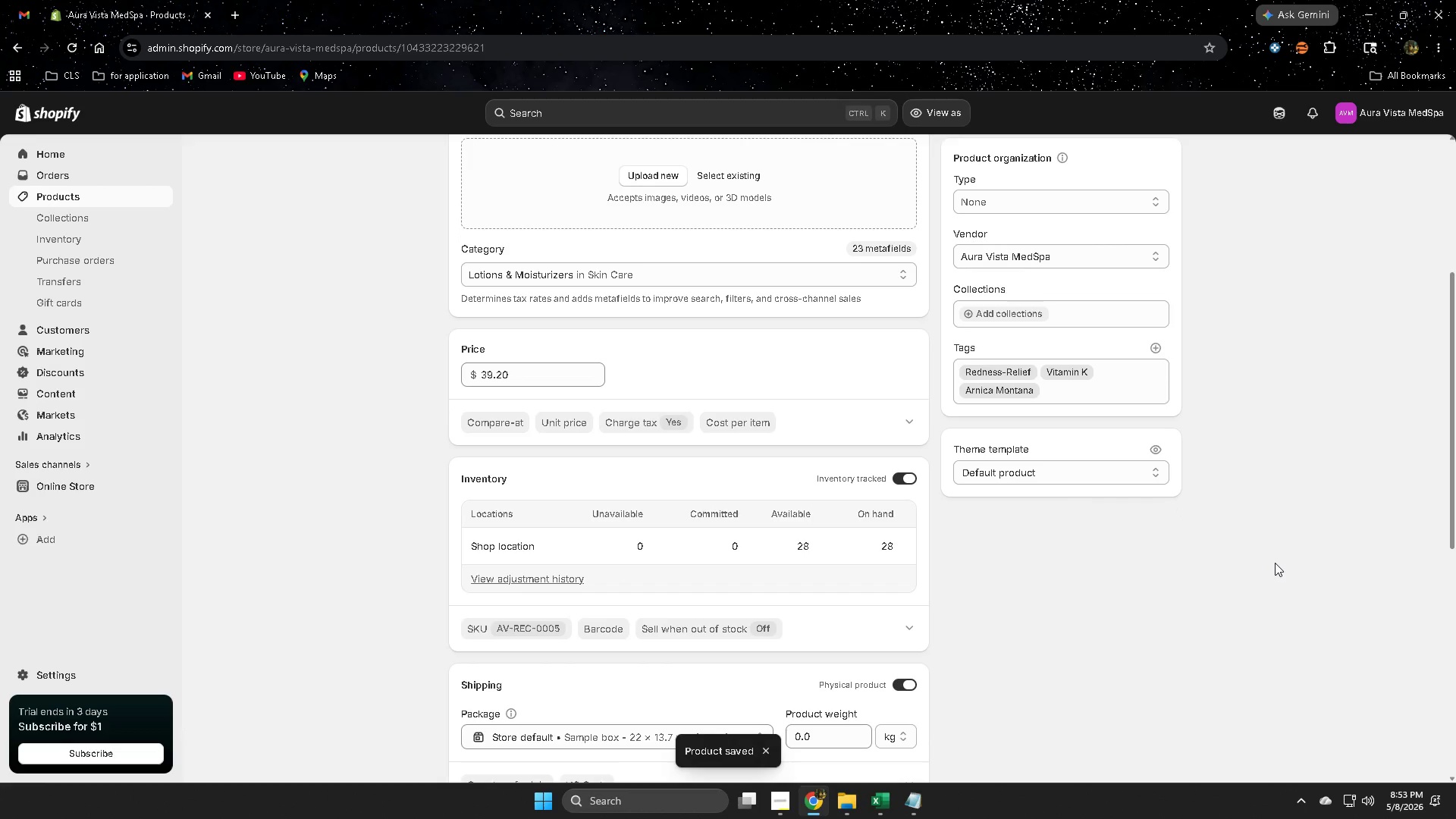 
scroll: coordinate [977, 510], scroll_direction: up, amount: 6.0
 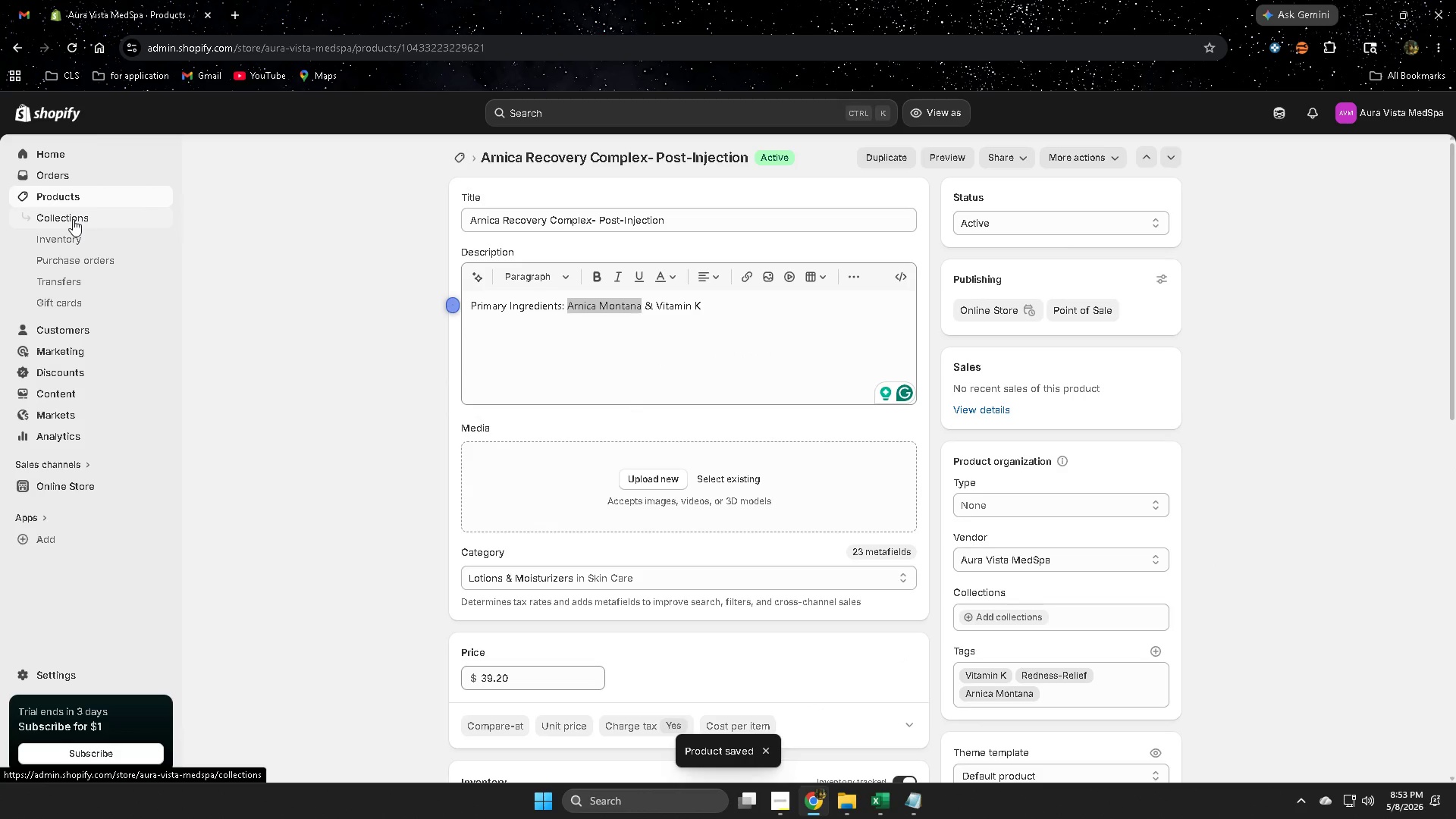 
left_click([64, 200])
 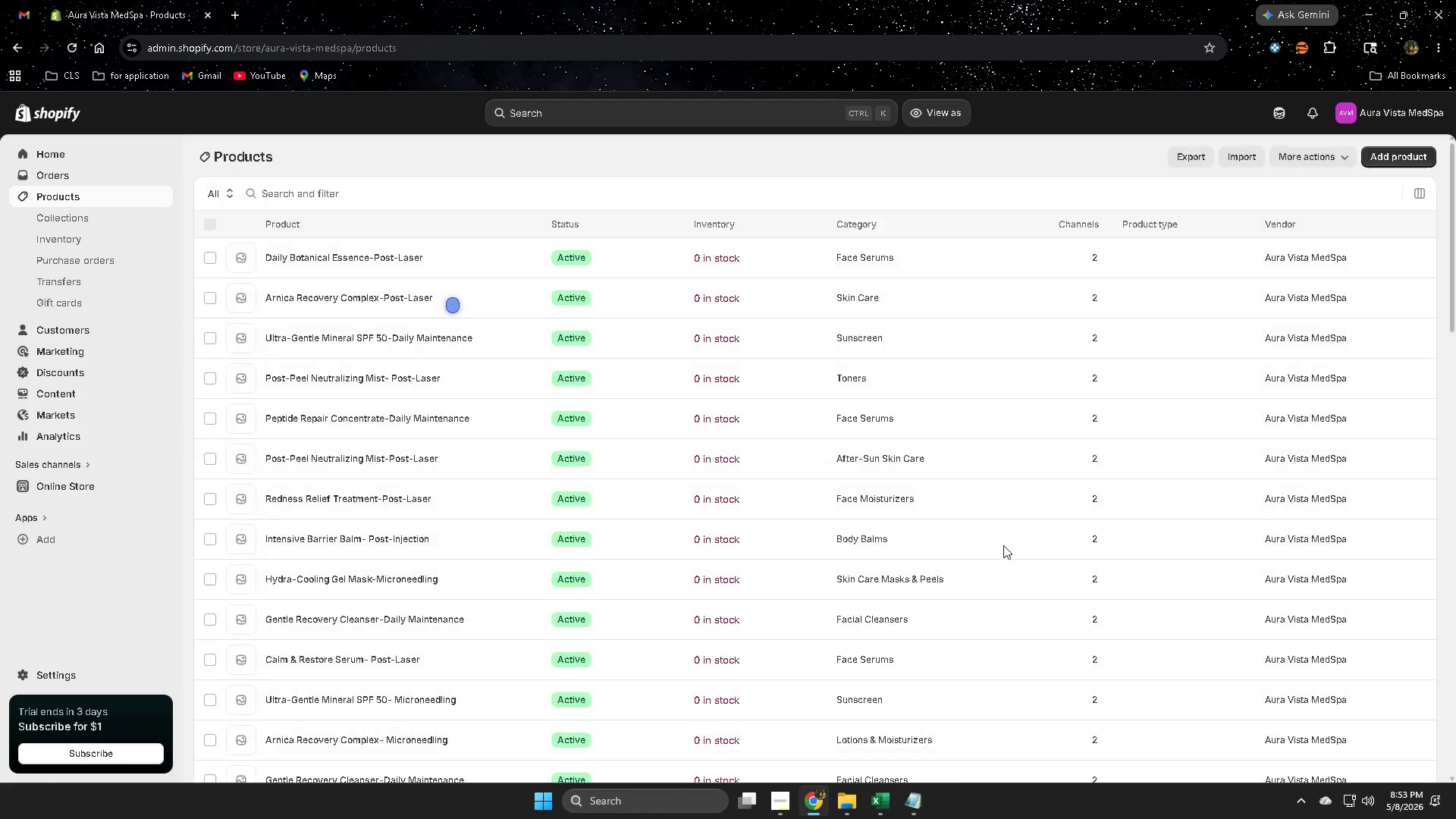 
mouse_move([1070, 537])
 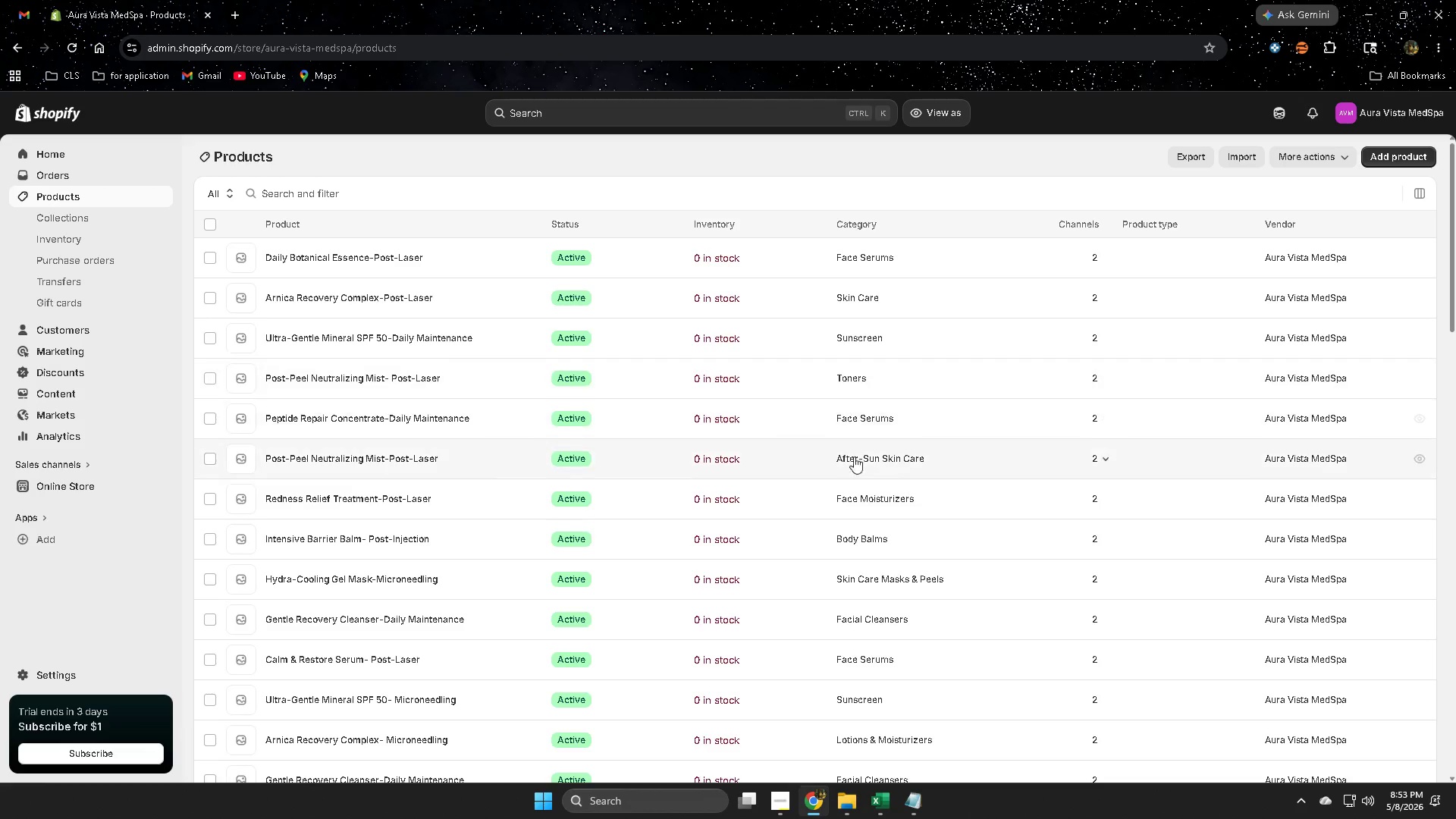 
scroll: coordinate [1001, 649], scroll_direction: down, amount: 20.0
 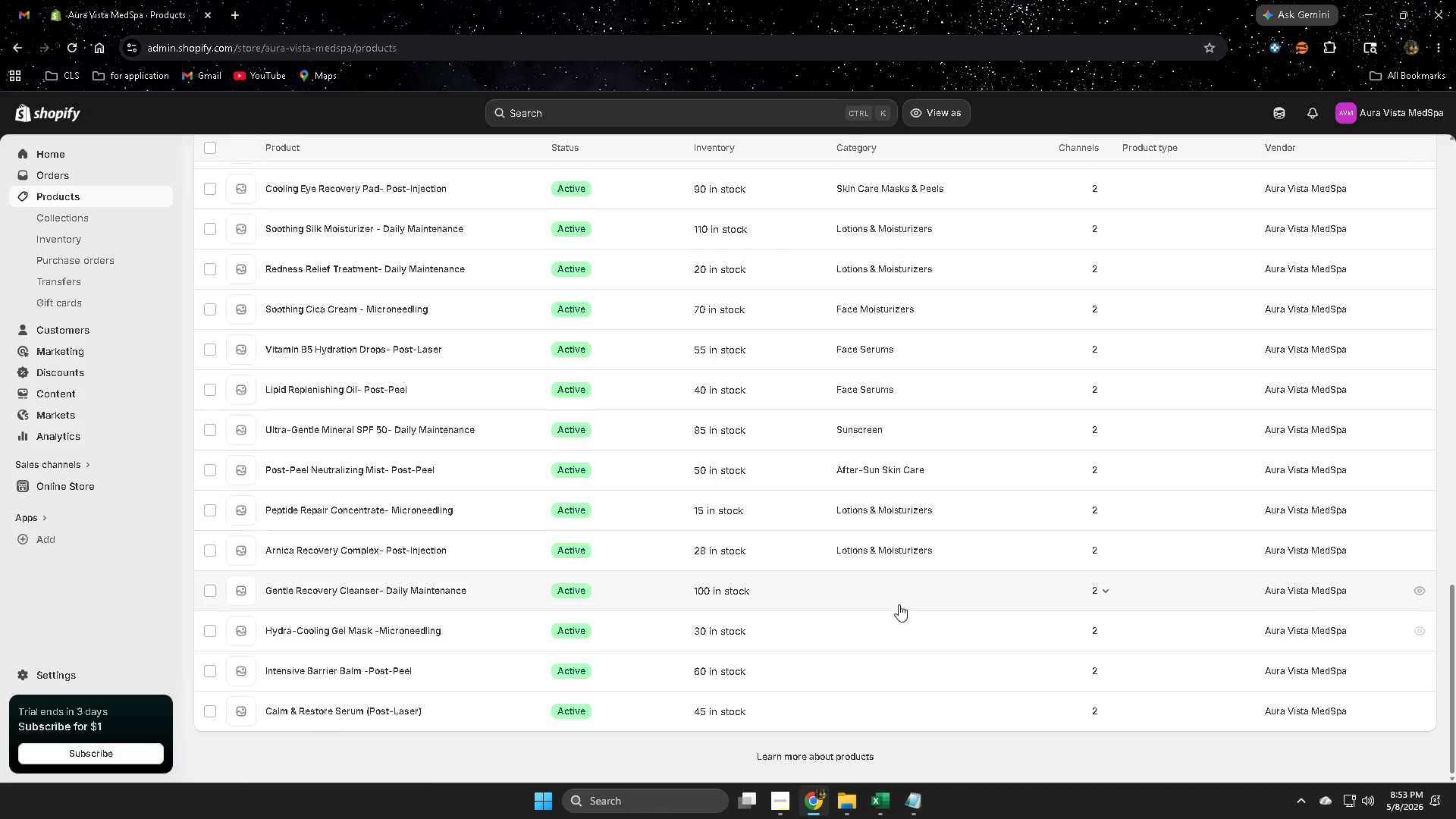 
left_click([890, 595])
 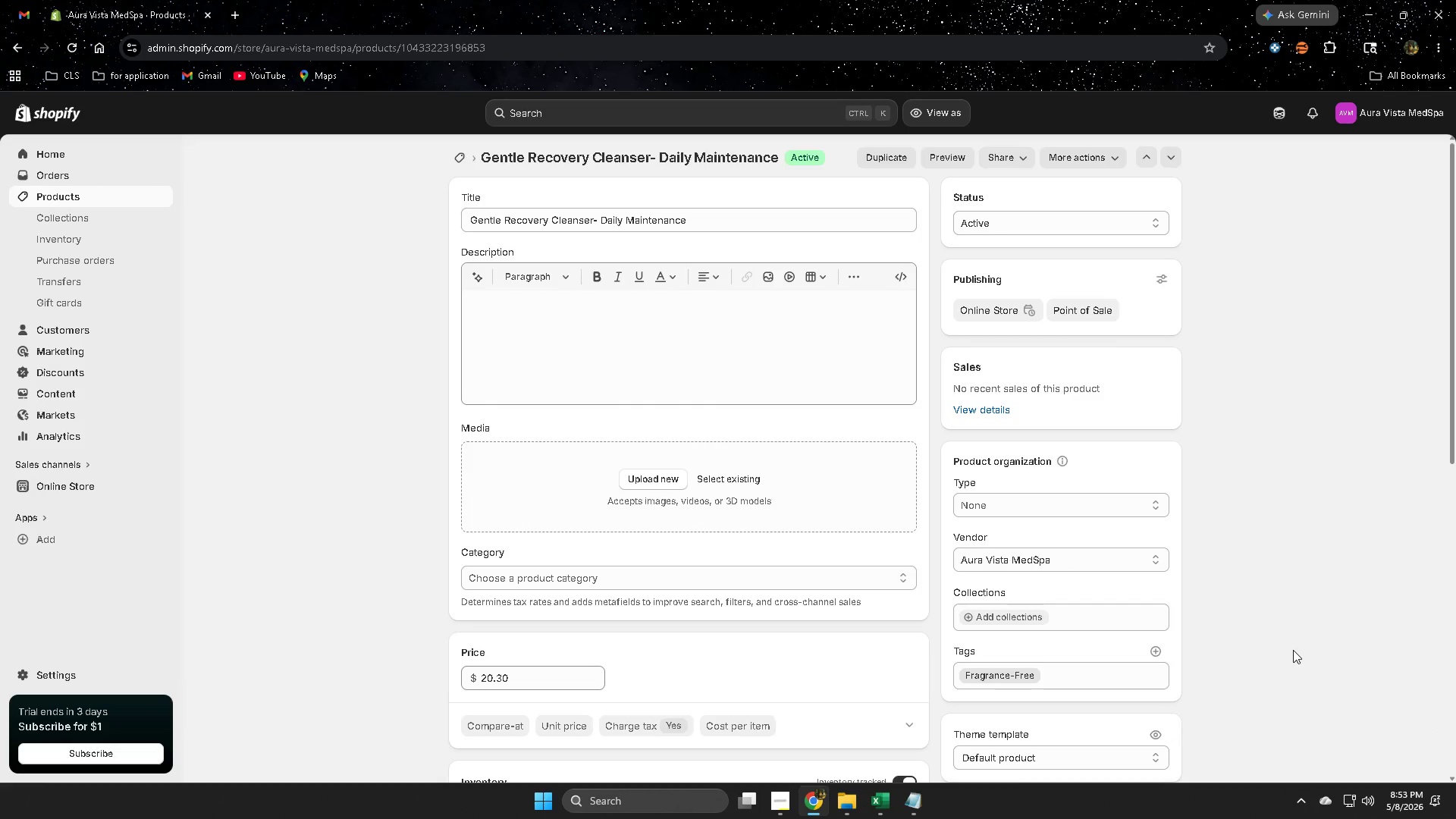 
wait(5.73)
 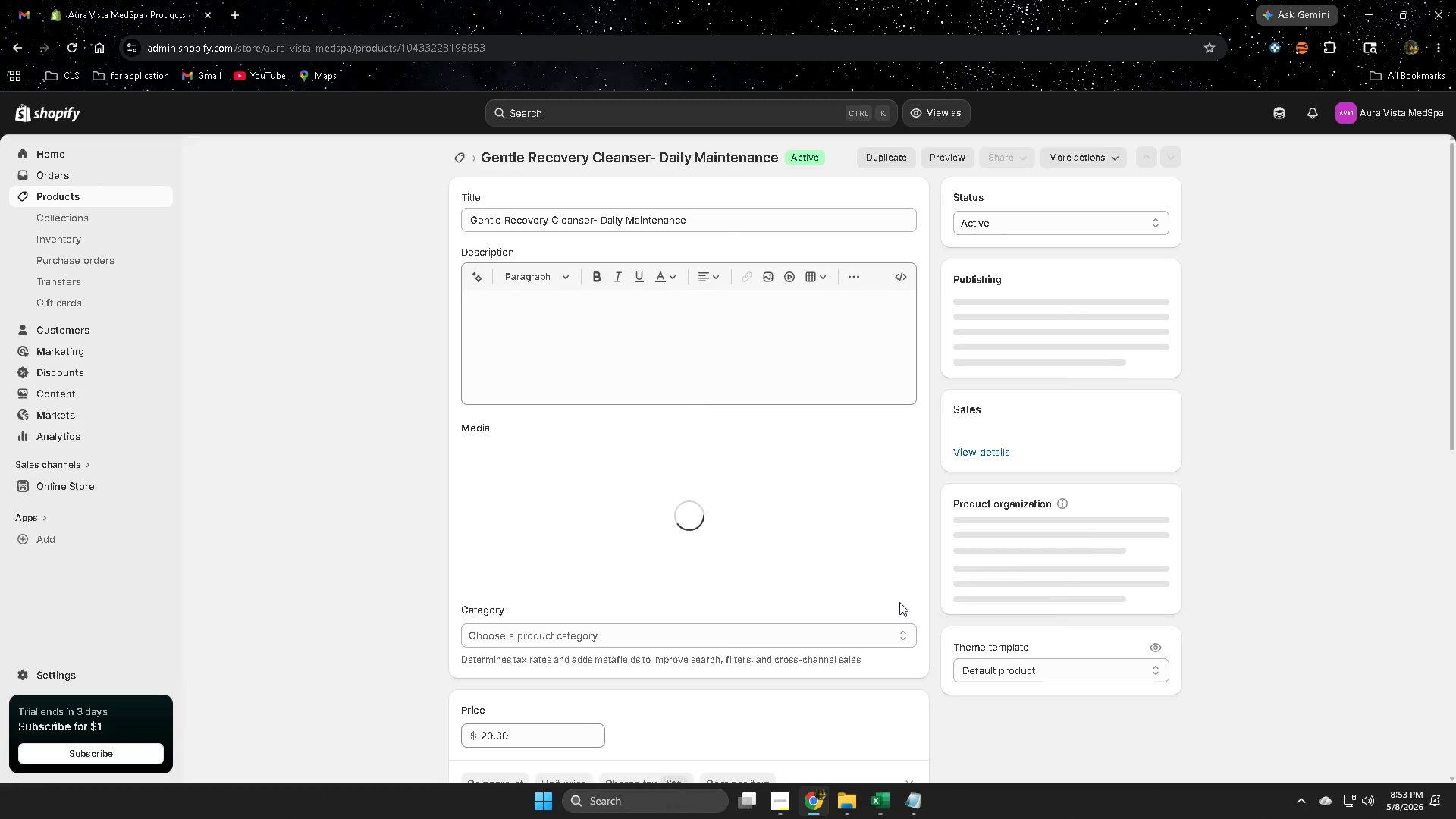 
double_click([570, 218])
 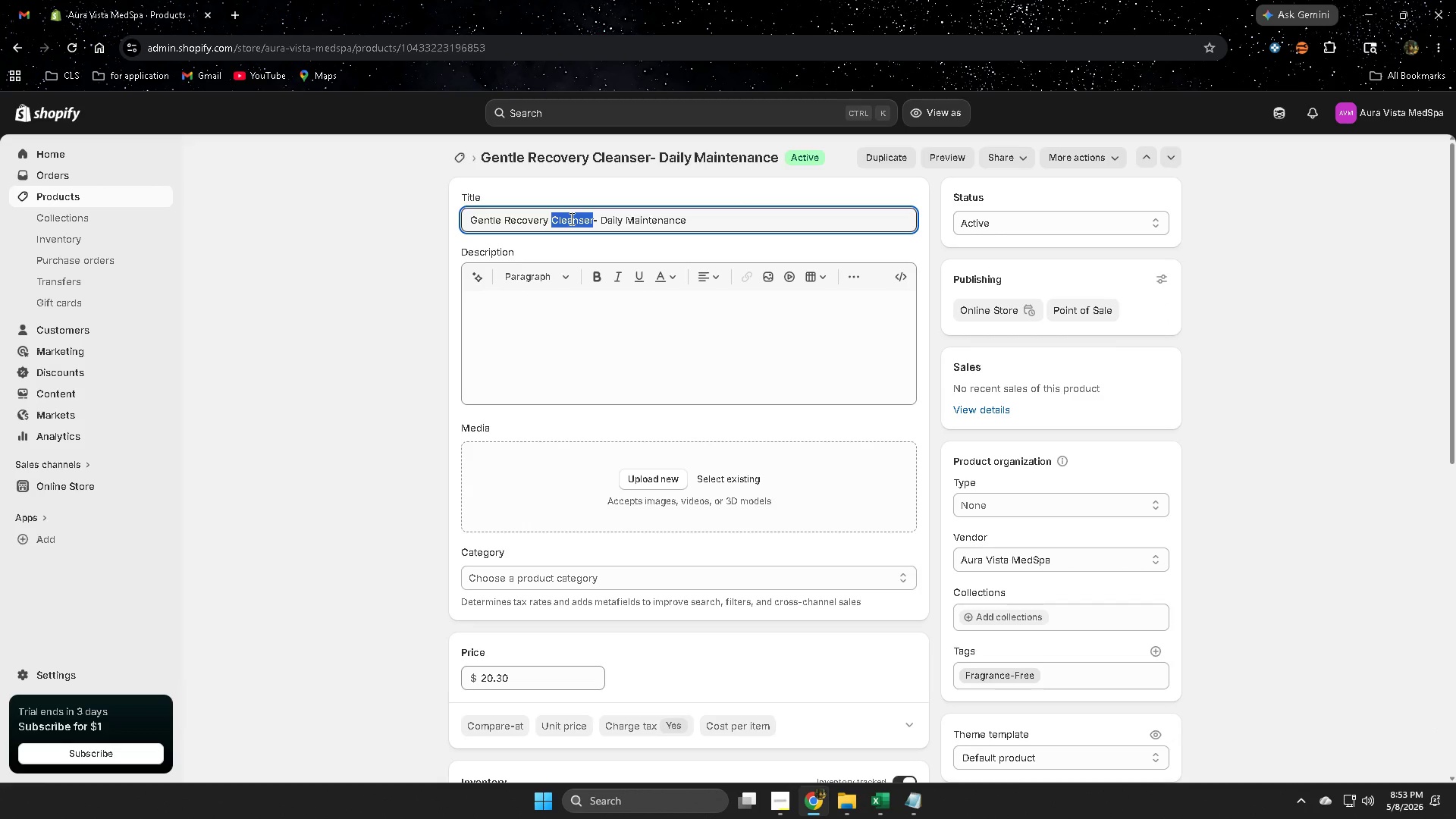 
key(Control+ControlLeft)
 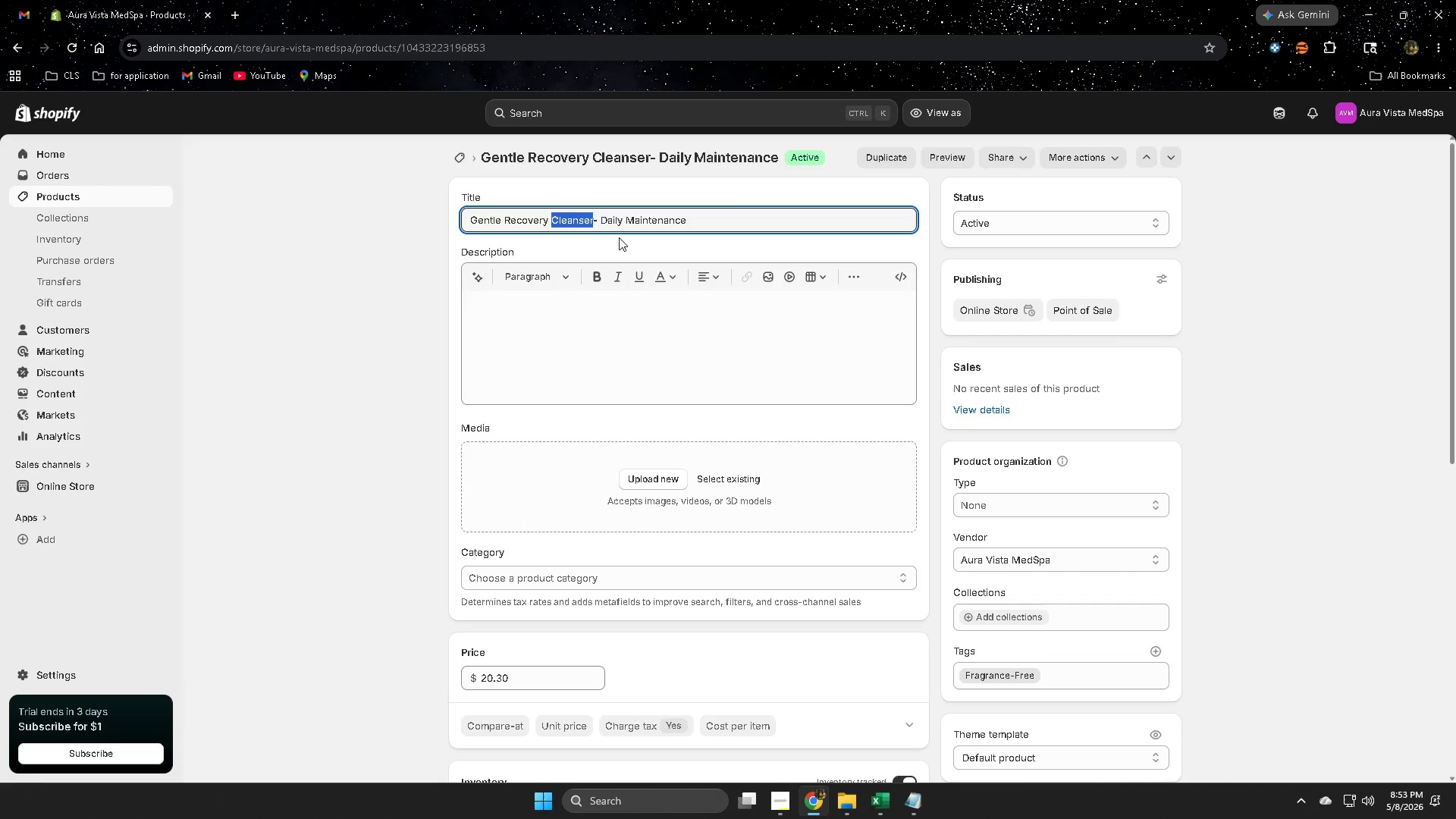 
key(Control+C)
 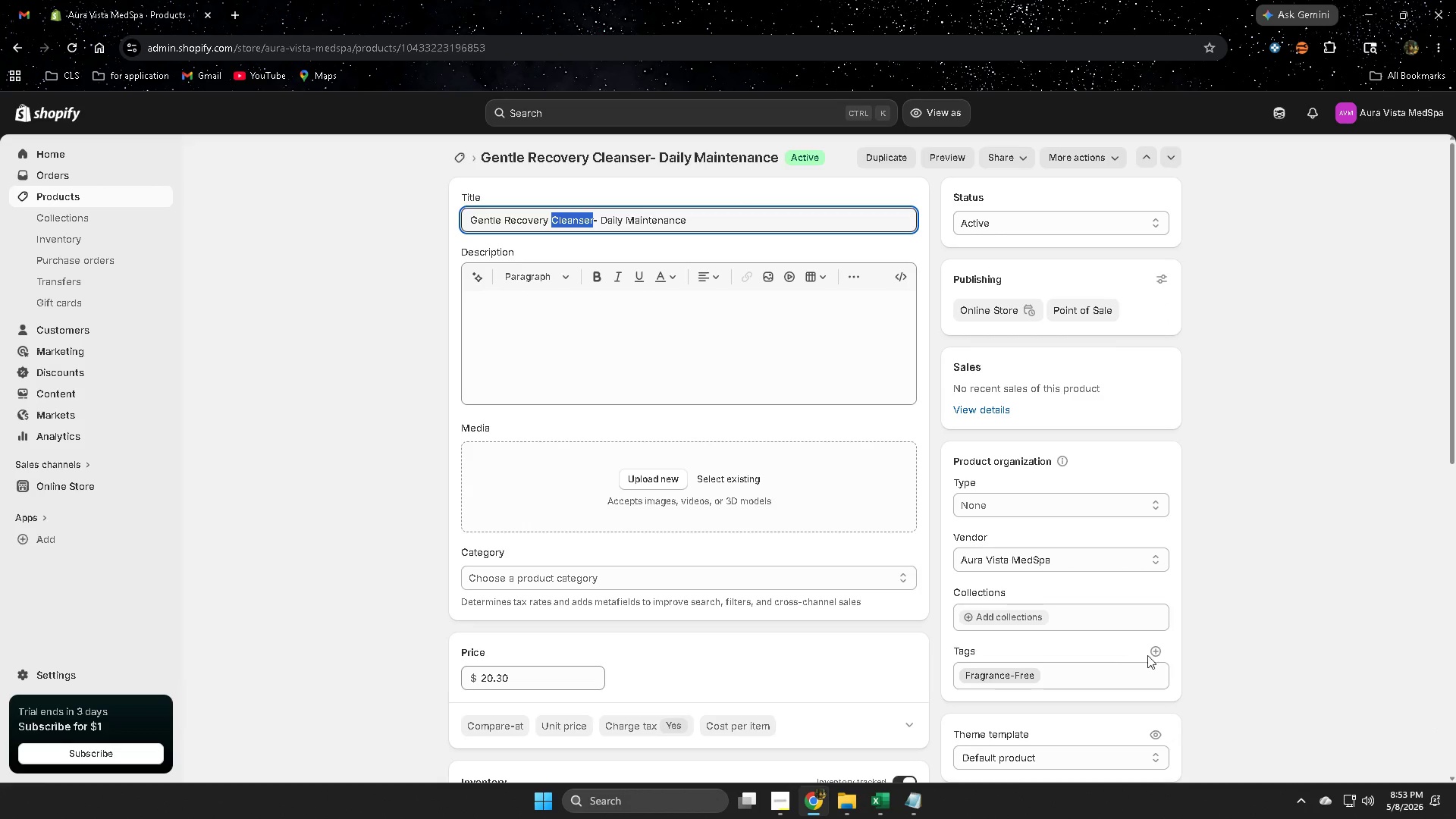 
left_click([1153, 648])
 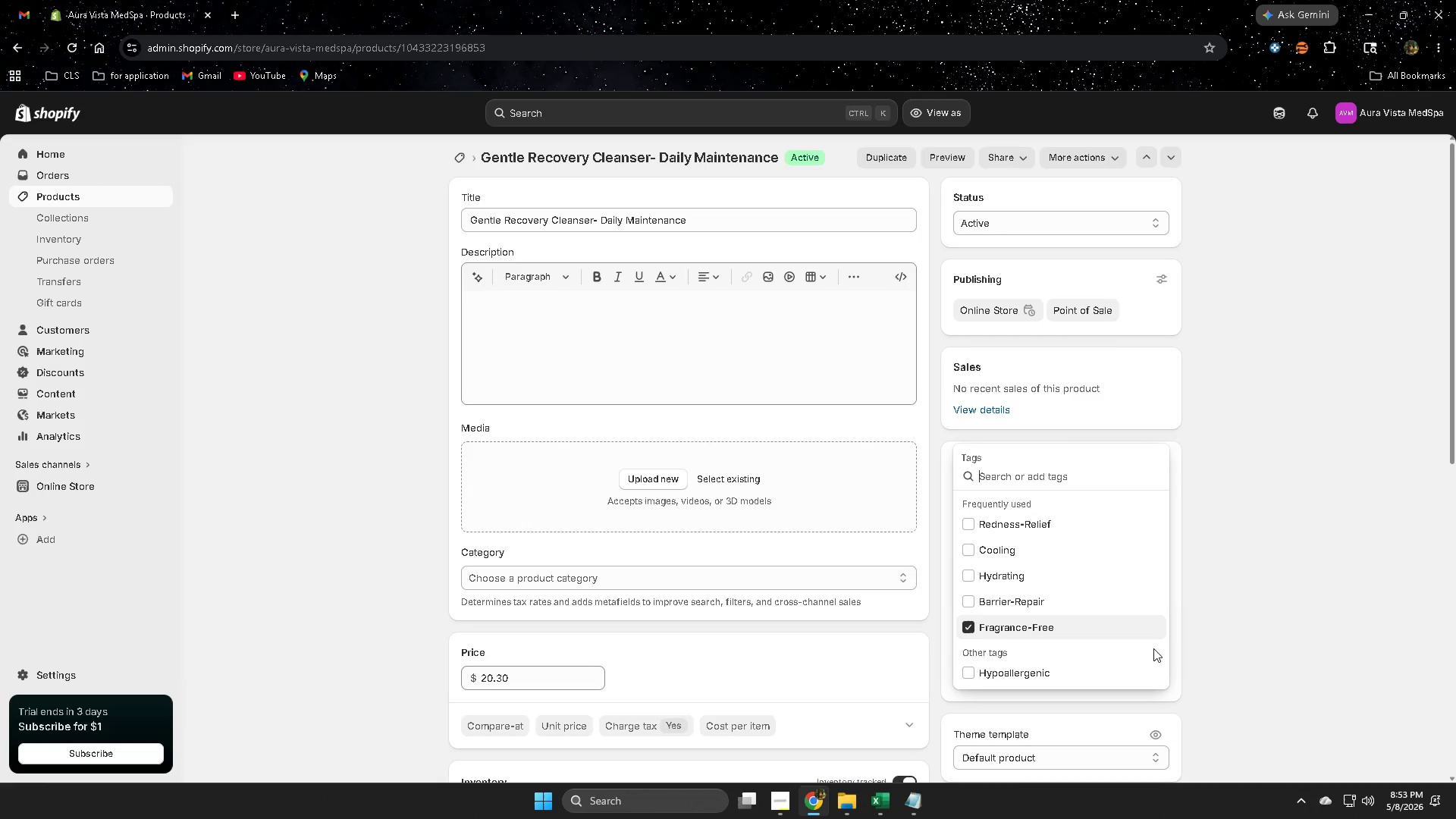 
key(Control+V)
 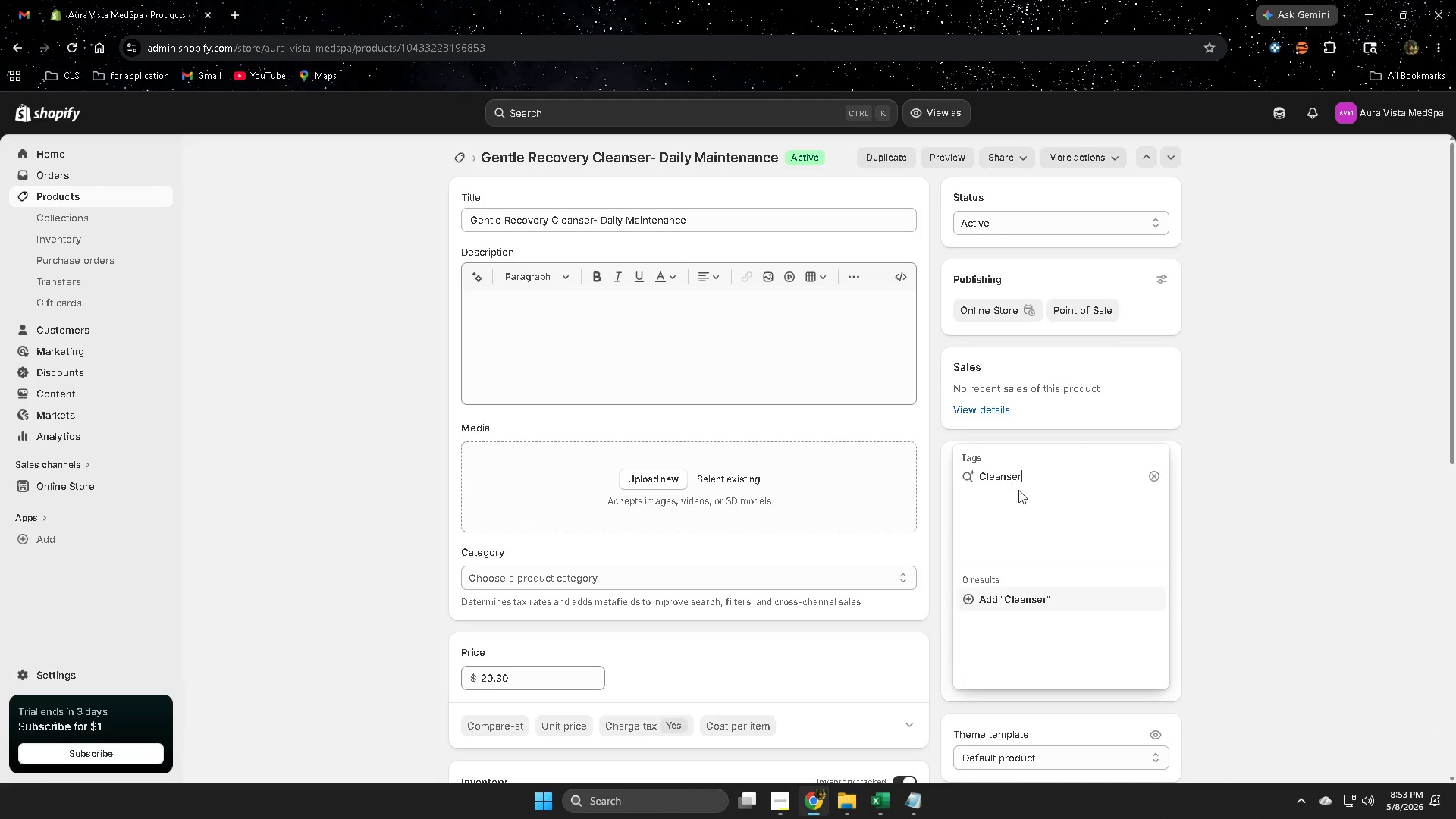 
left_click([1043, 603])
 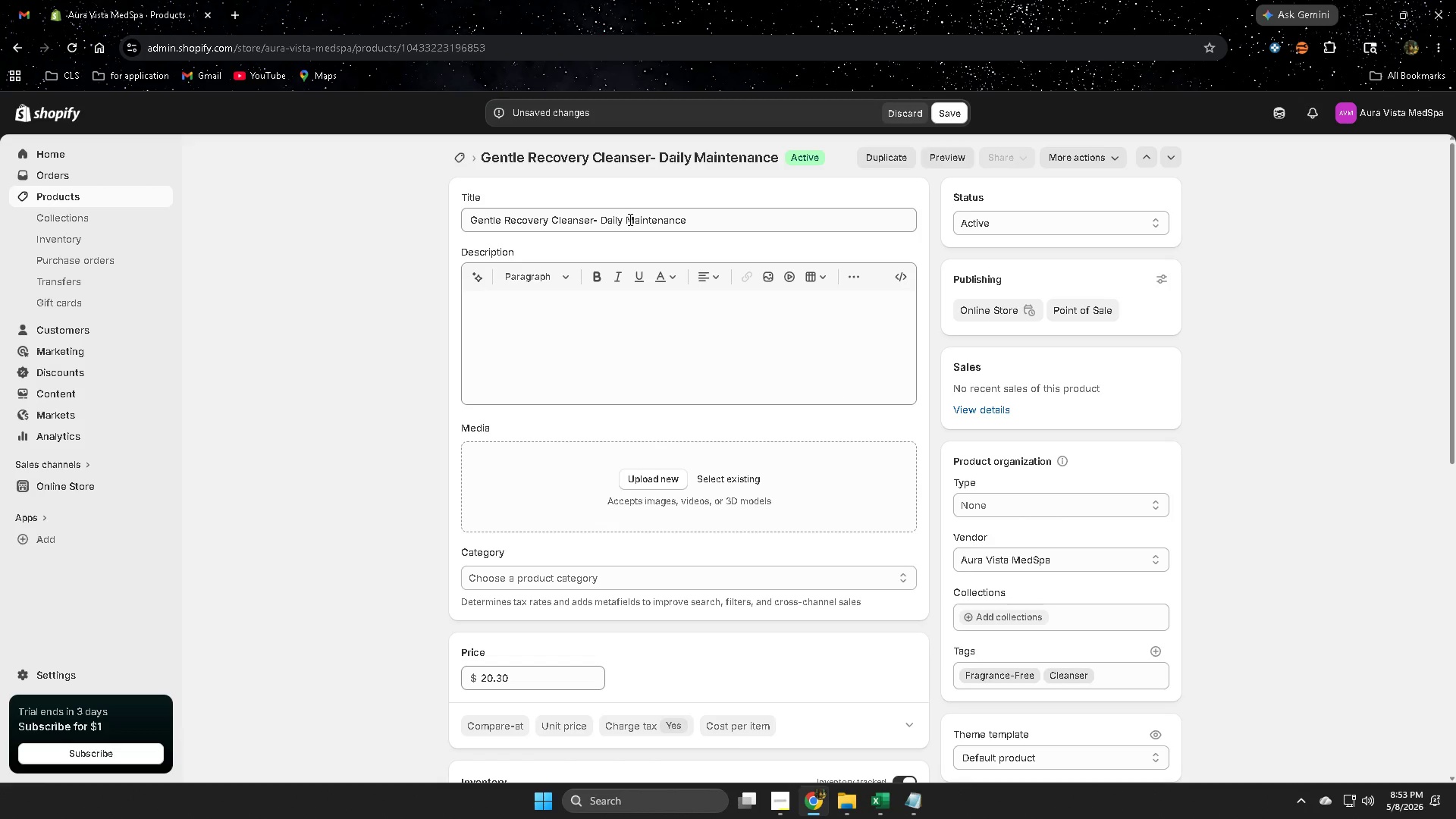 
wait(6.03)
 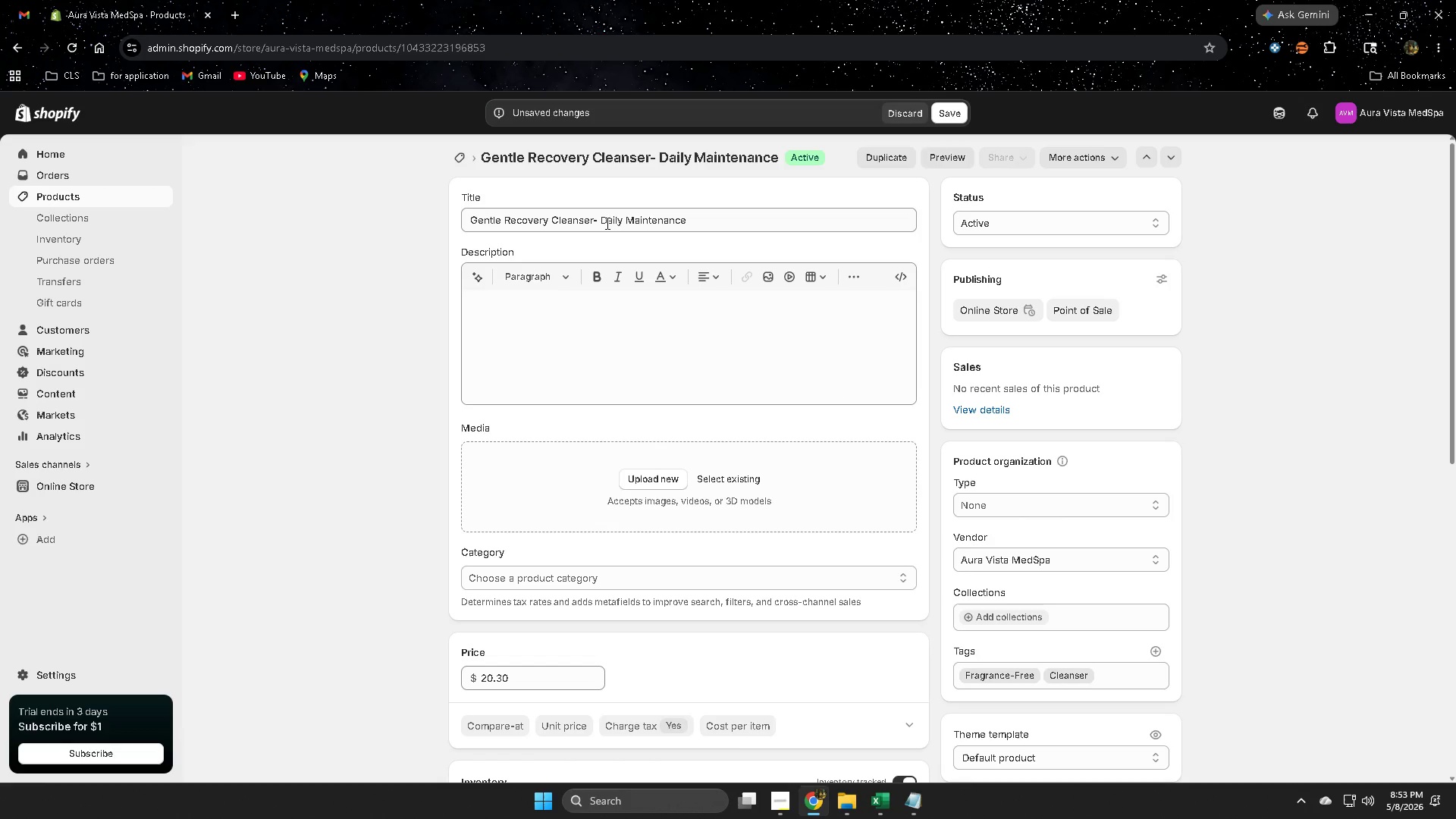 
scroll: coordinate [961, 675], scroll_direction: down, amount: 6.0
 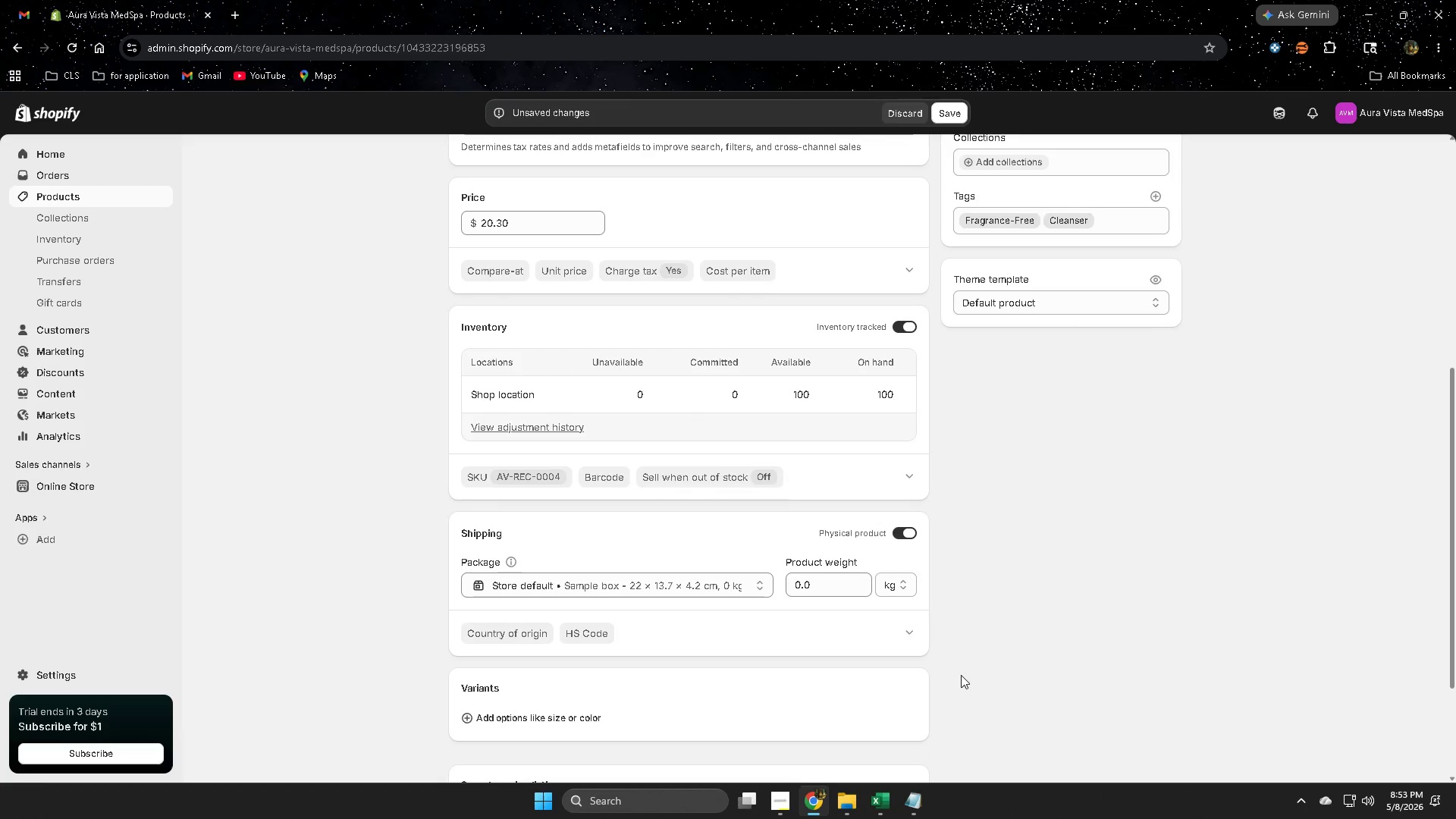 
scroll: coordinate [961, 675], scroll_direction: none, amount: 0.0
 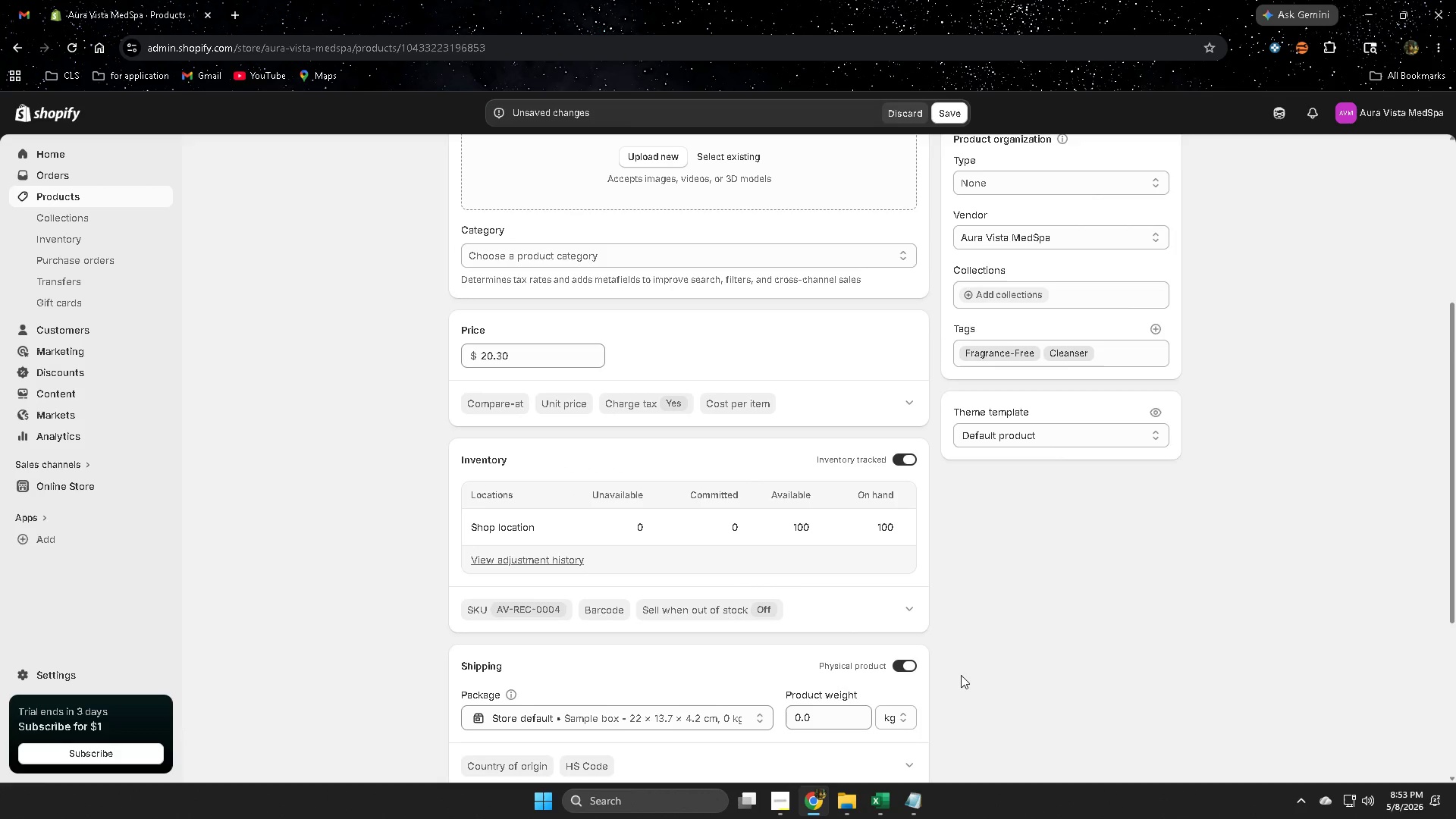 
scroll: coordinate [961, 675], scroll_direction: up, amount: 4.0
 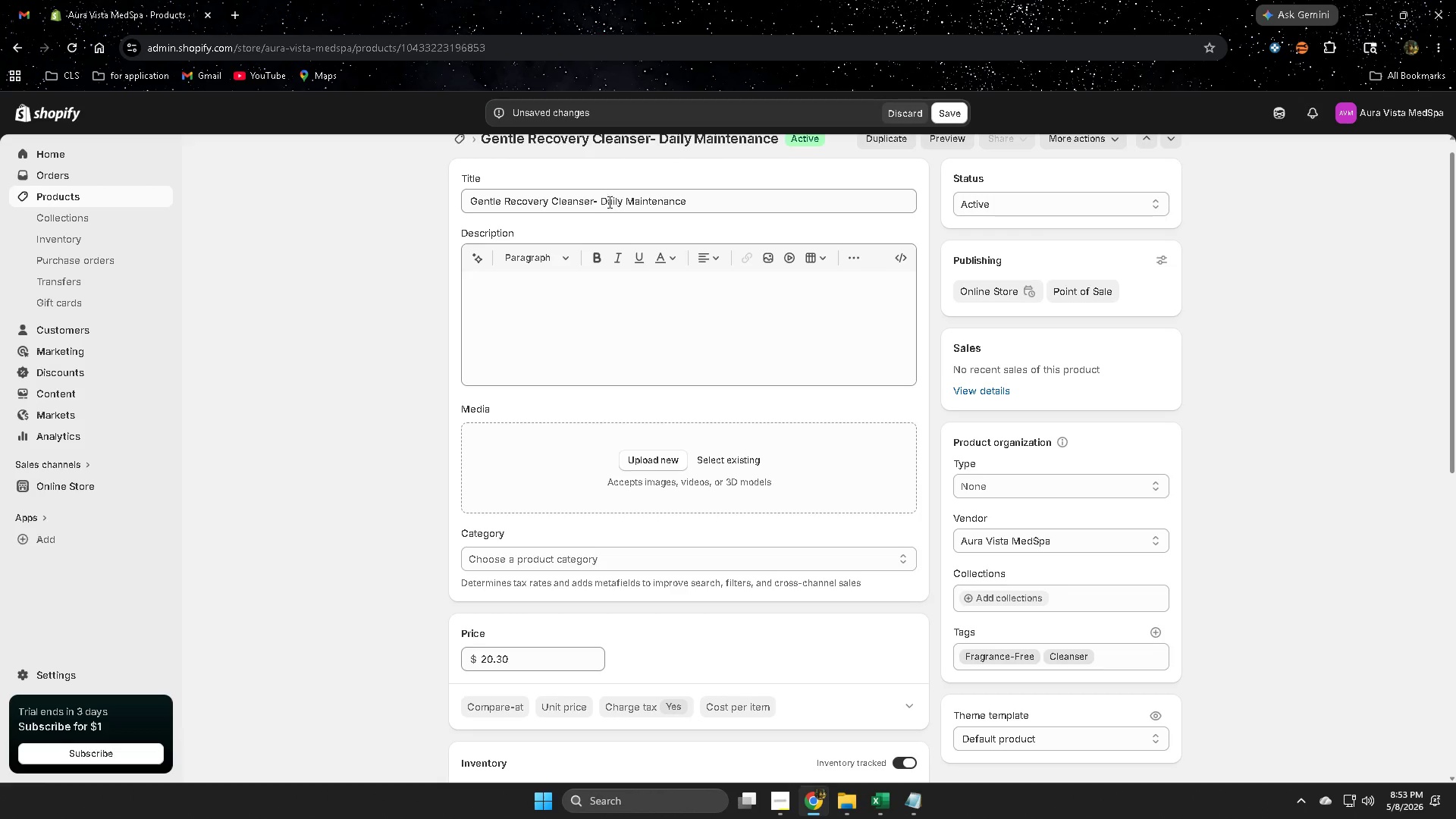 
double_click([634, 199])
 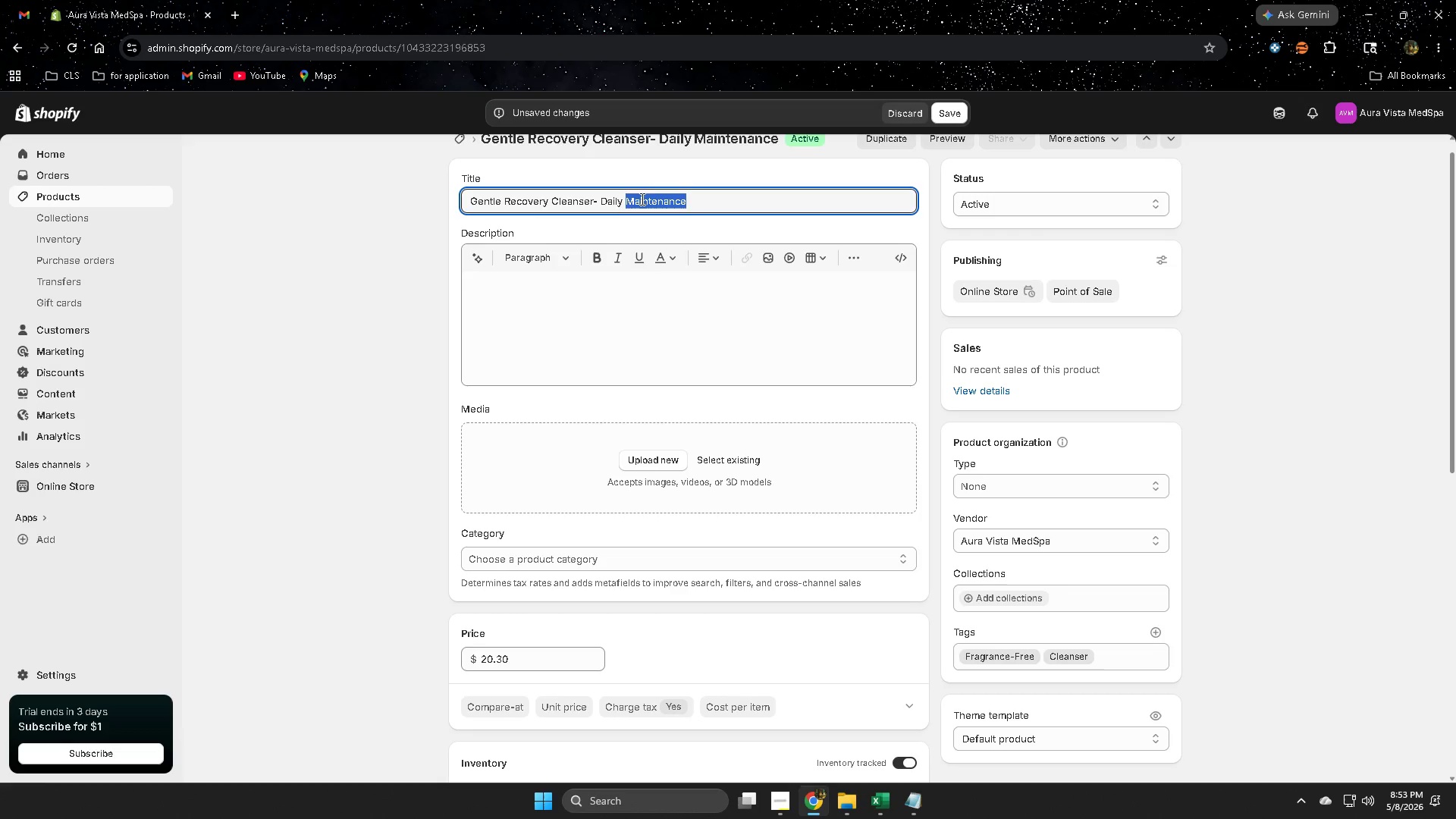 
key(Control+ControlLeft)
 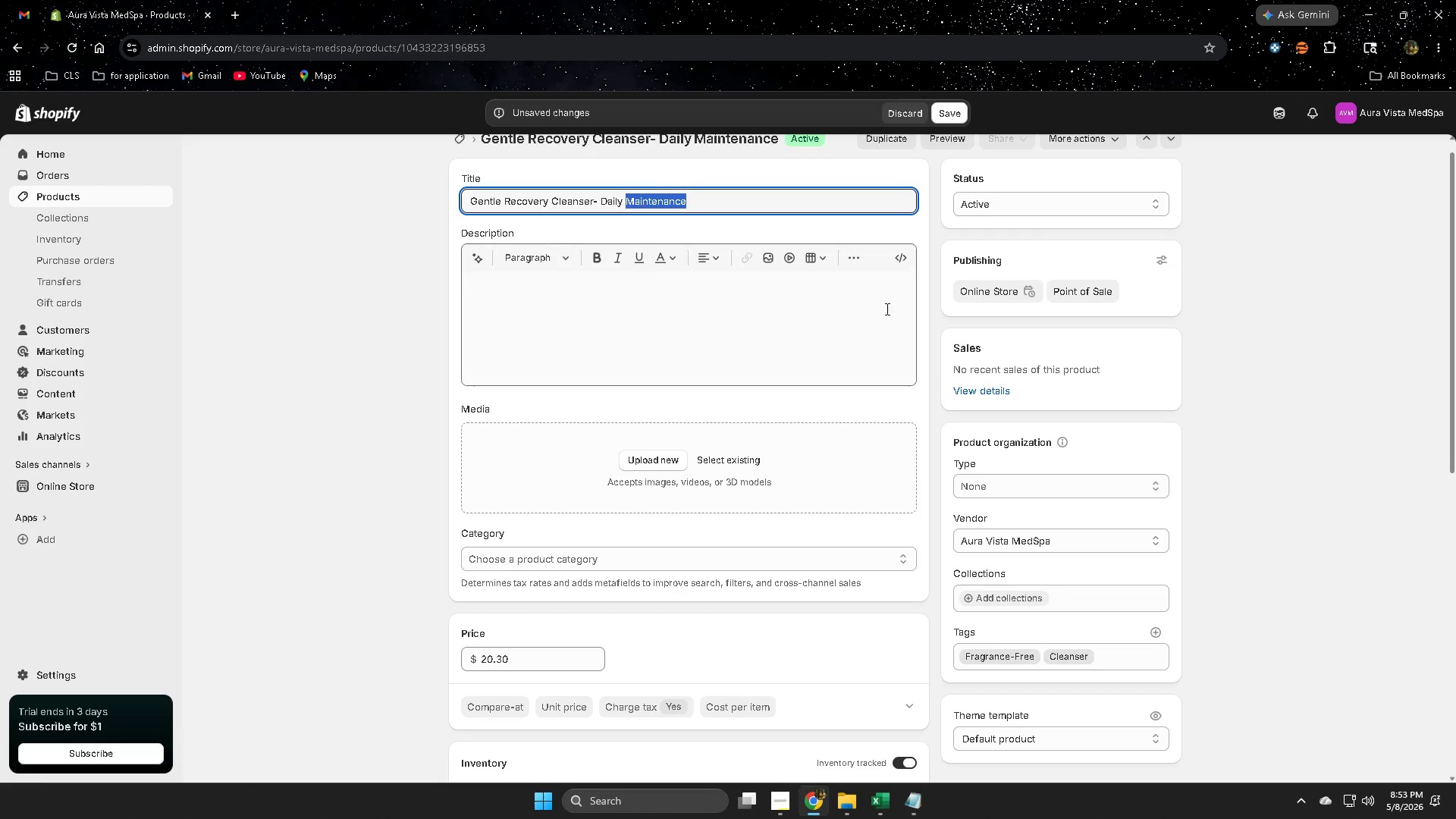 
key(Control+C)
 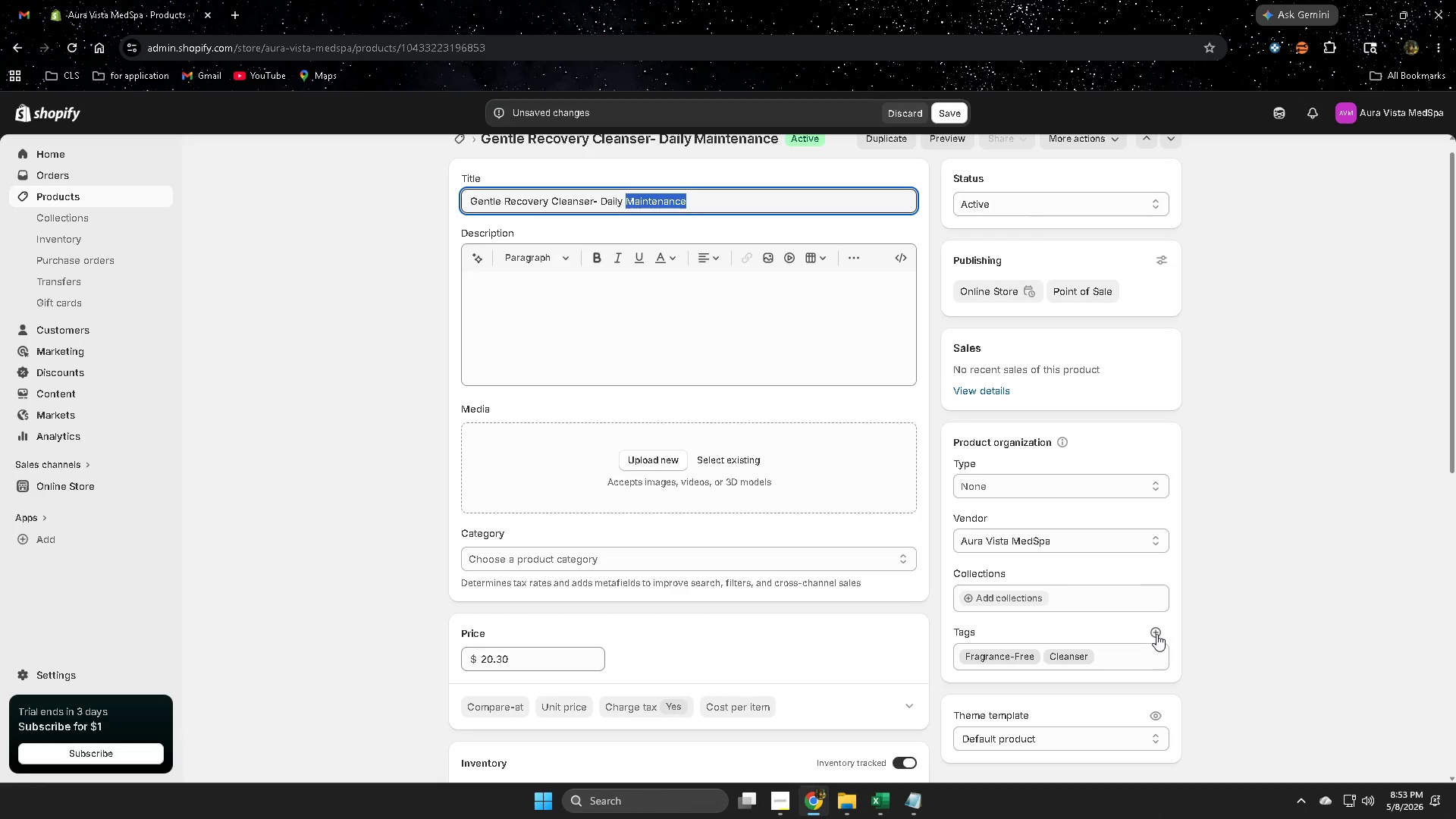 
left_click([1156, 632])
 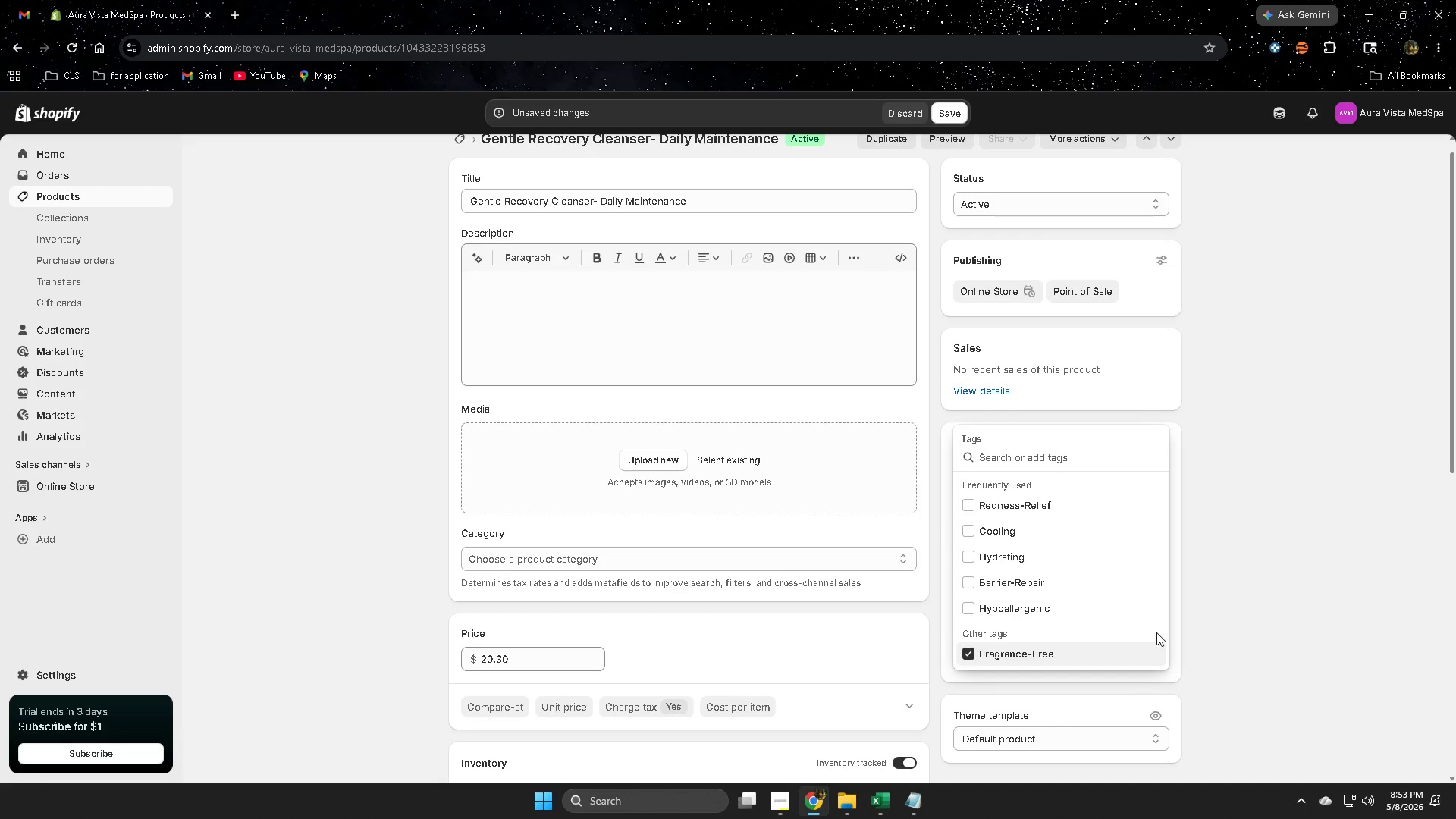 
key(Control+V)
 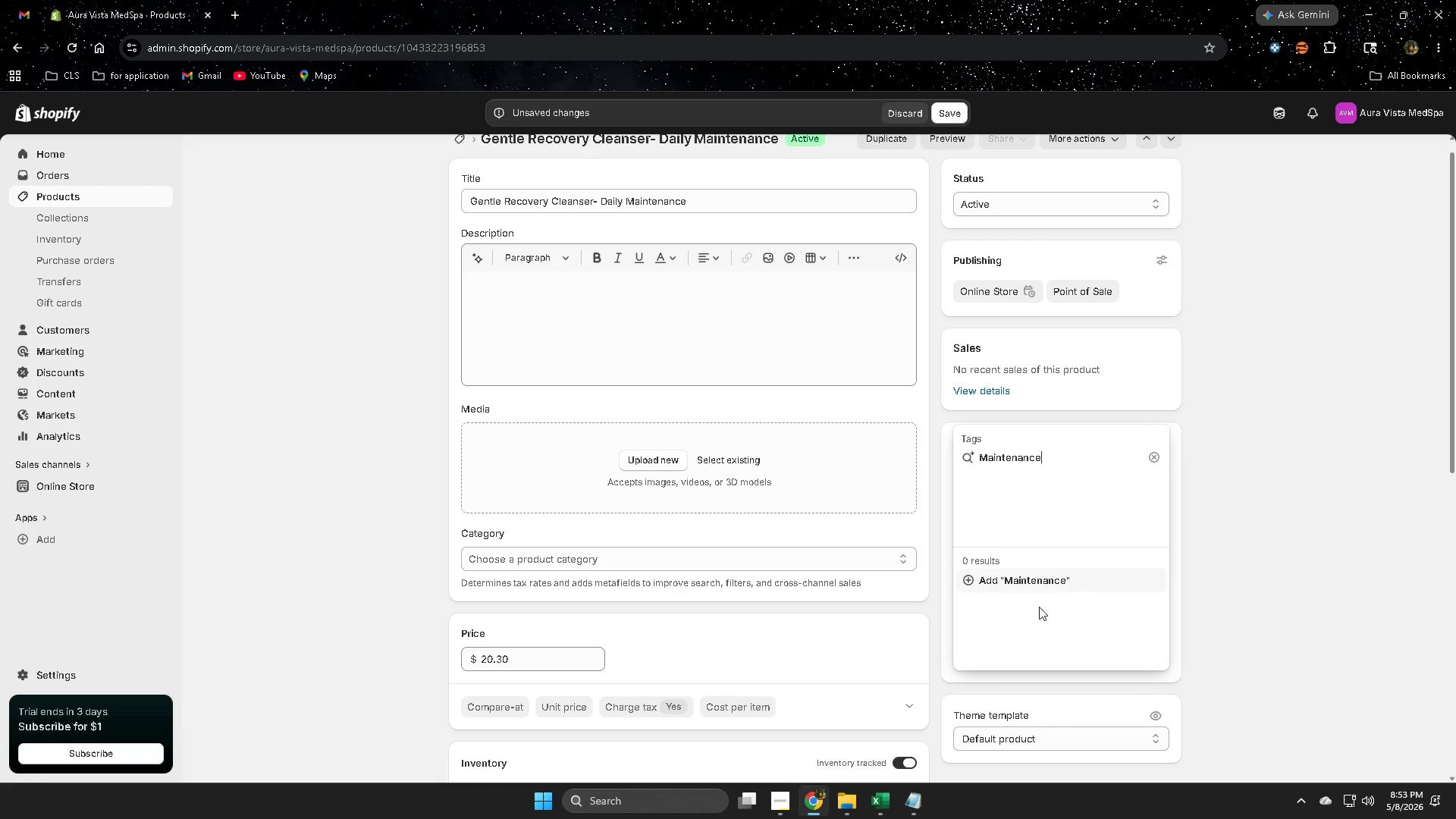 
left_click([1032, 584])
 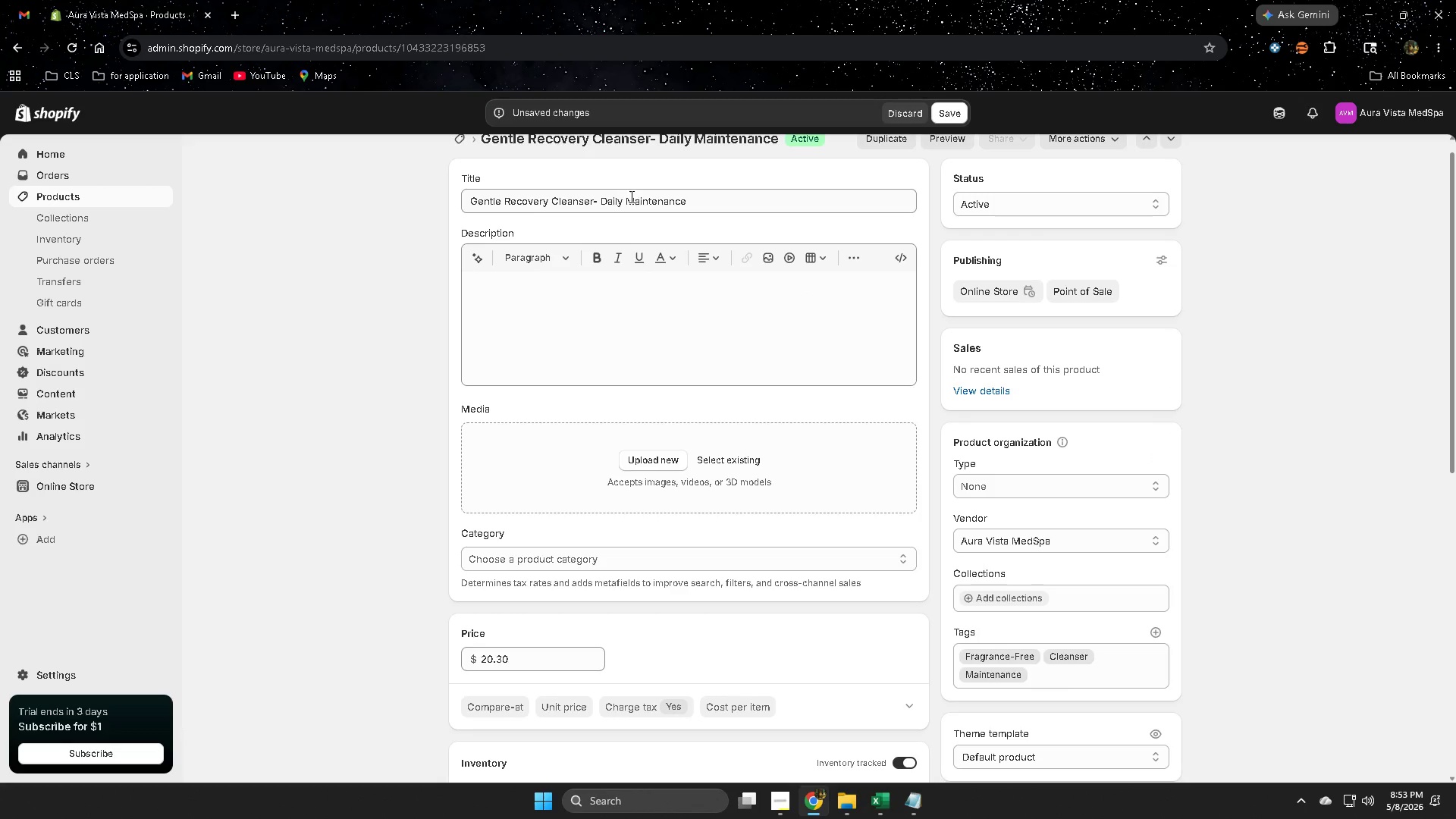 
double_click([611, 200])
 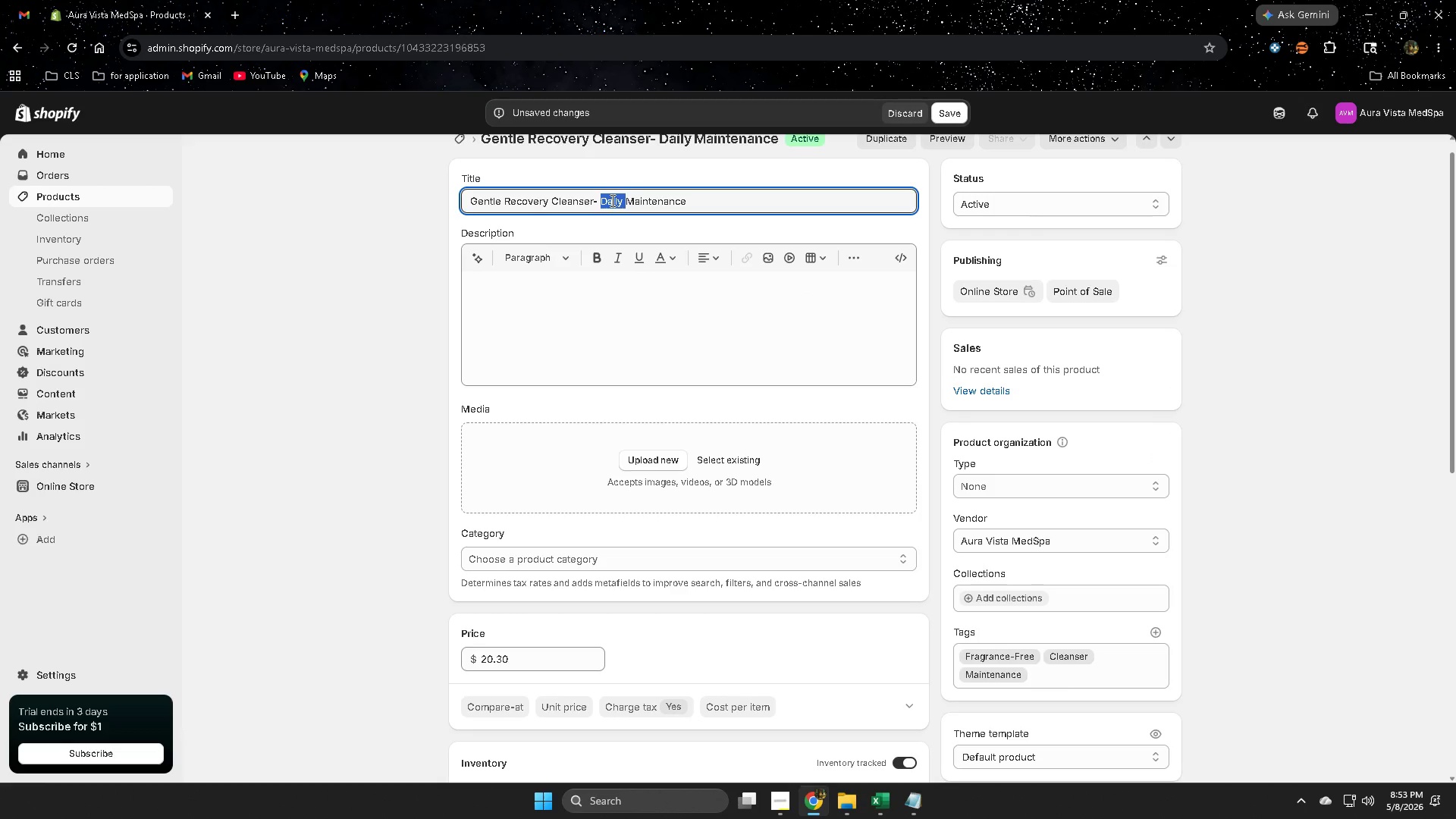 
key(Control+ControlLeft)
 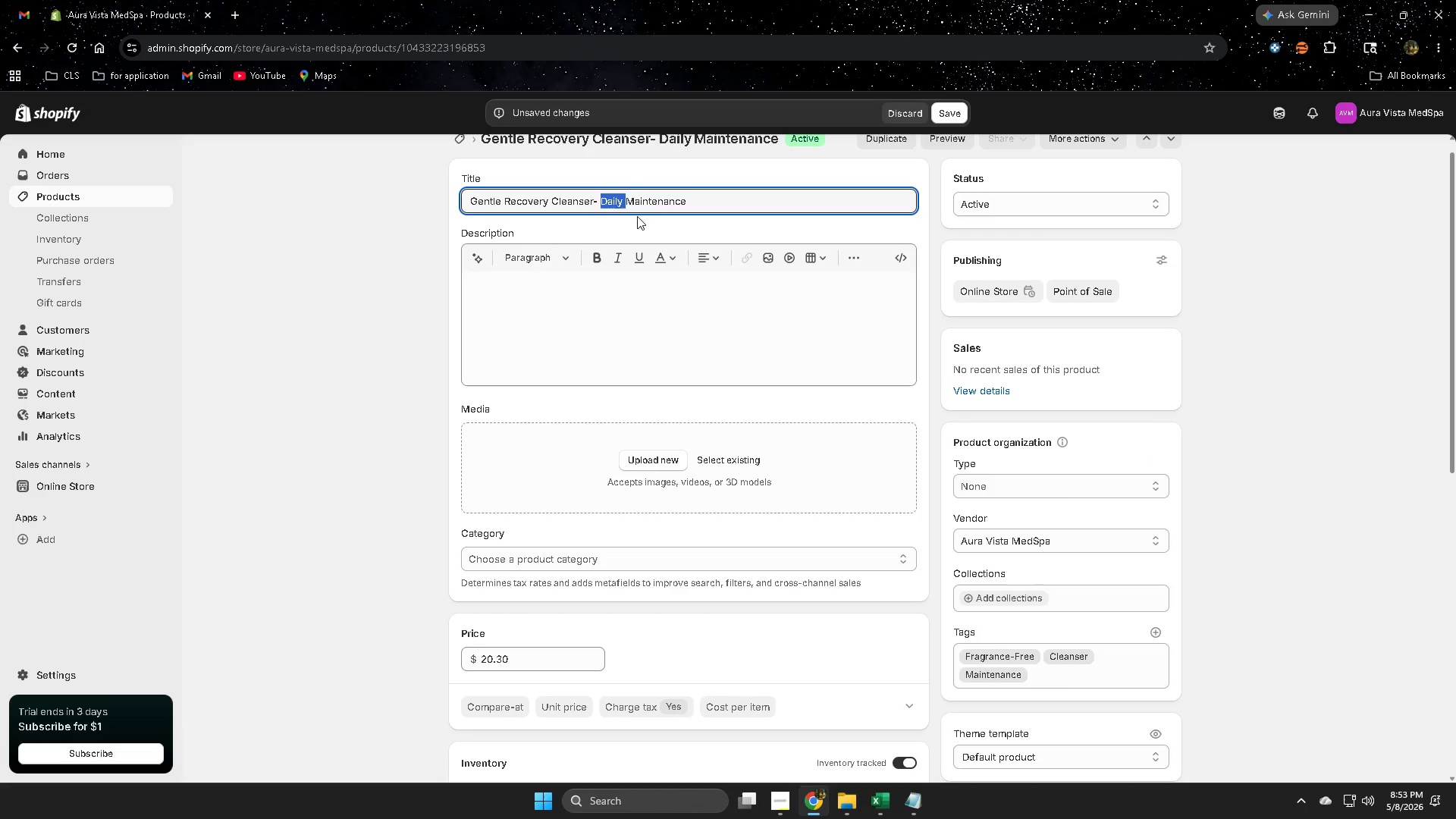 
key(Control+C)
 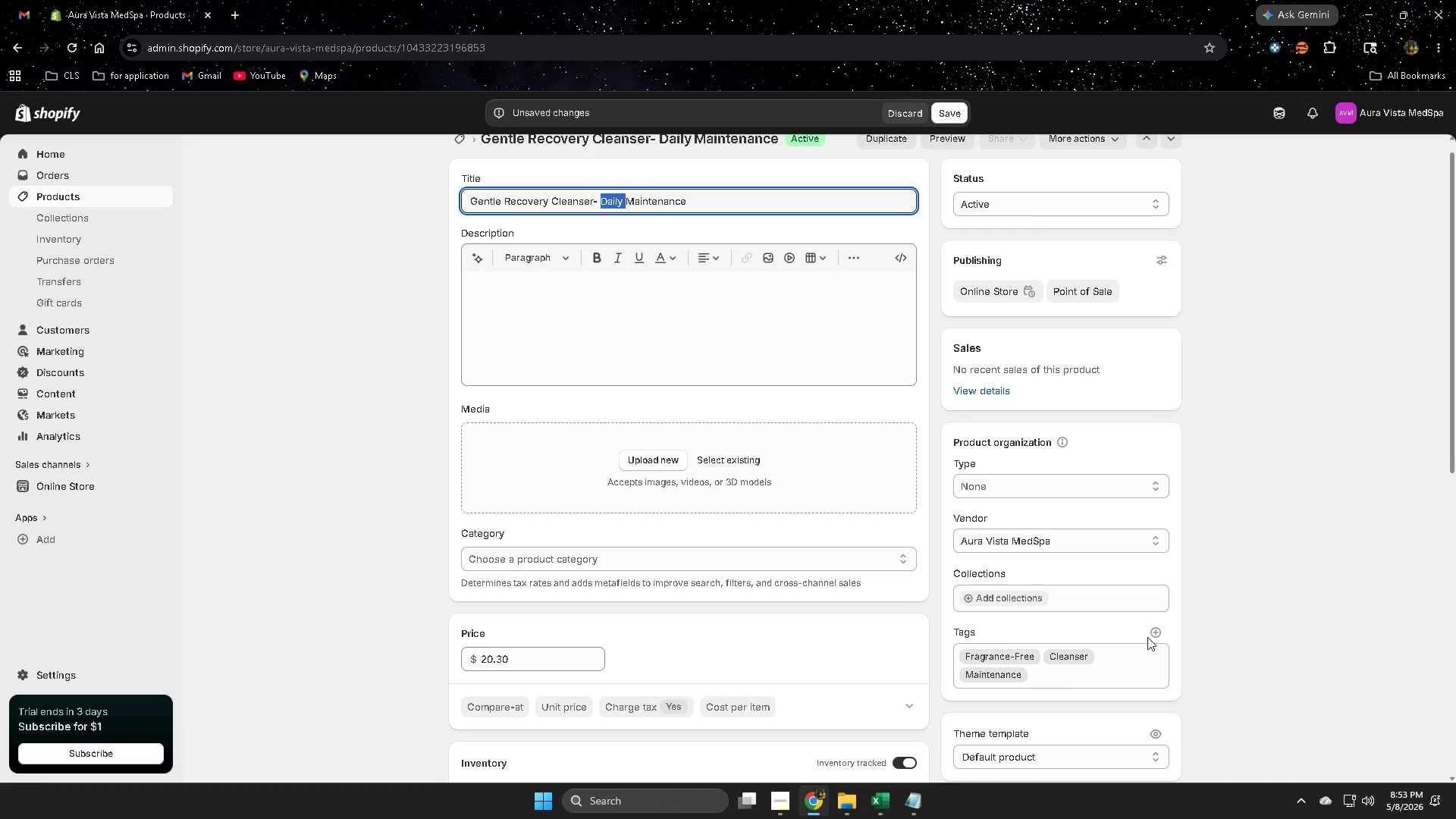 
left_click([1154, 632])
 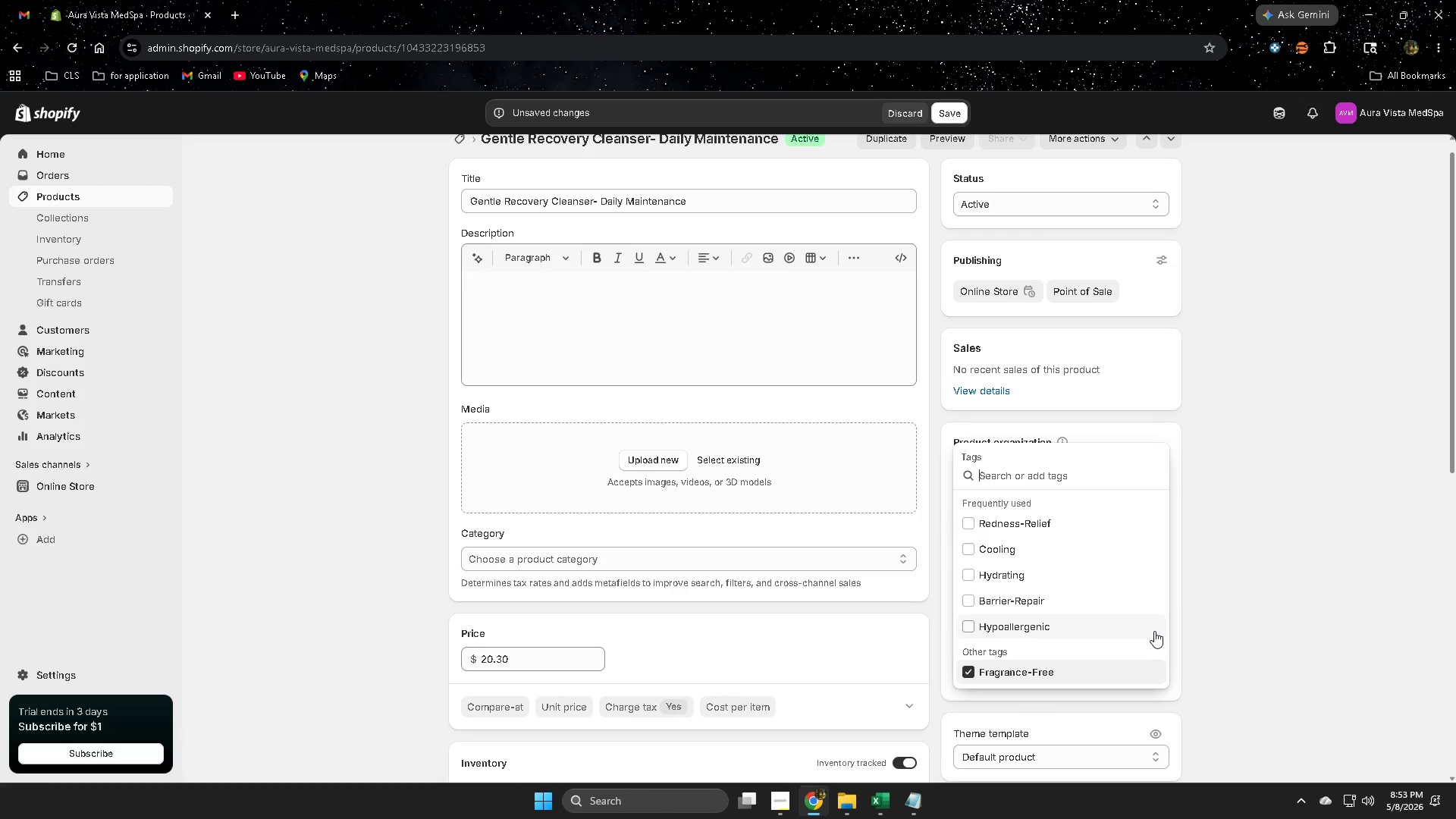 
key(Control+V)
 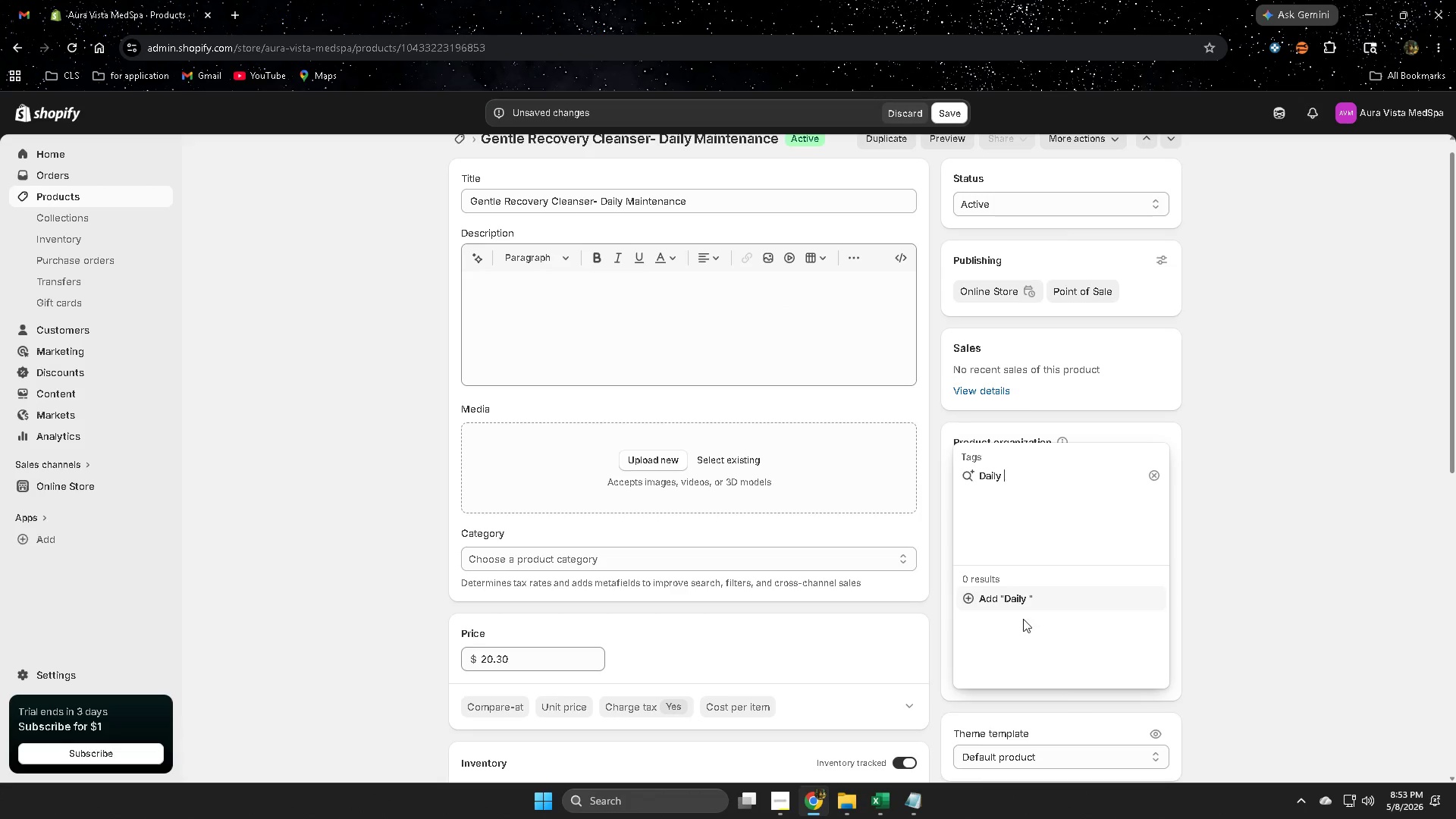 
left_click([1022, 601])
 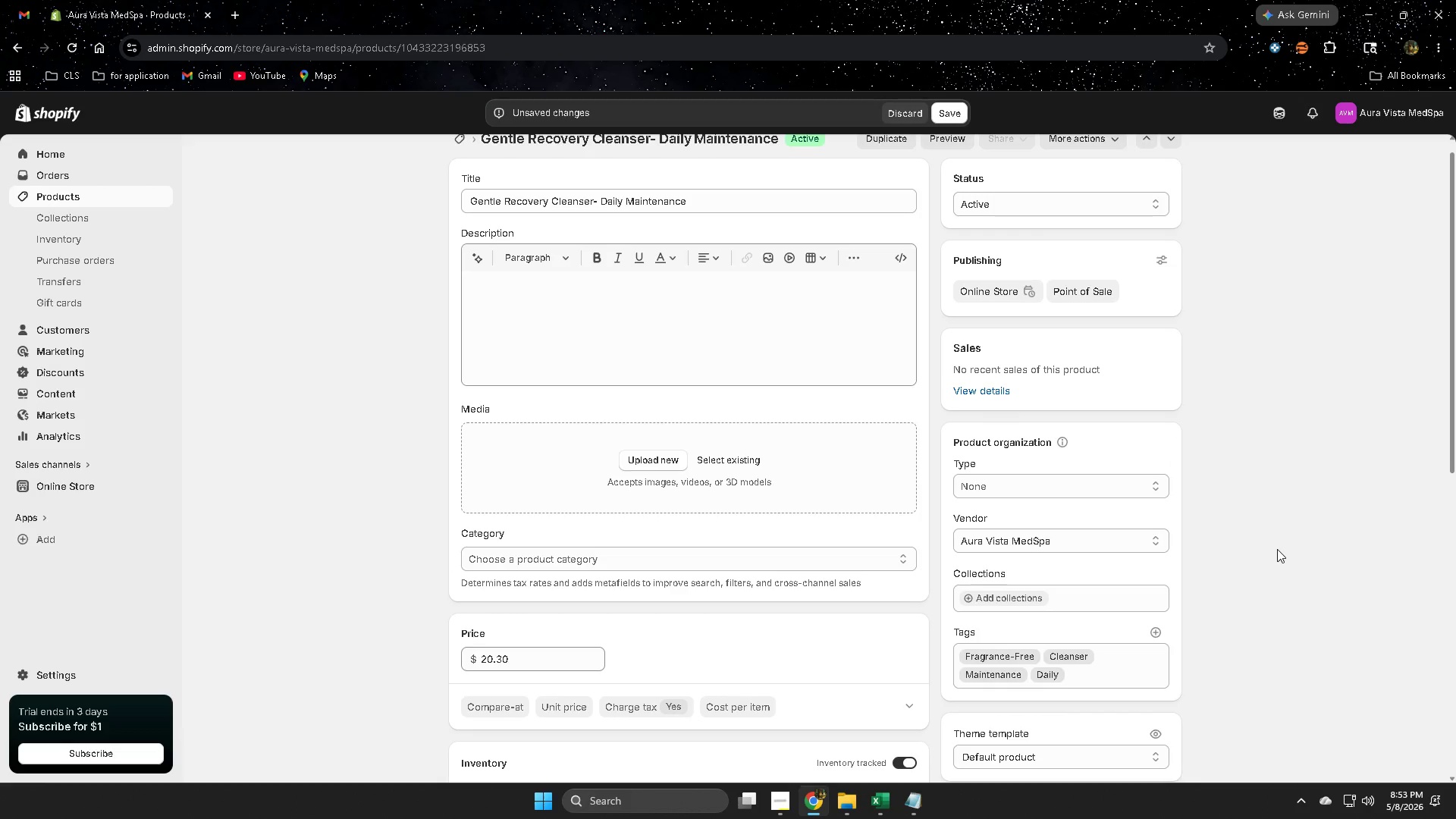 
scroll: coordinate [1272, 569], scroll_direction: up, amount: 2.0
 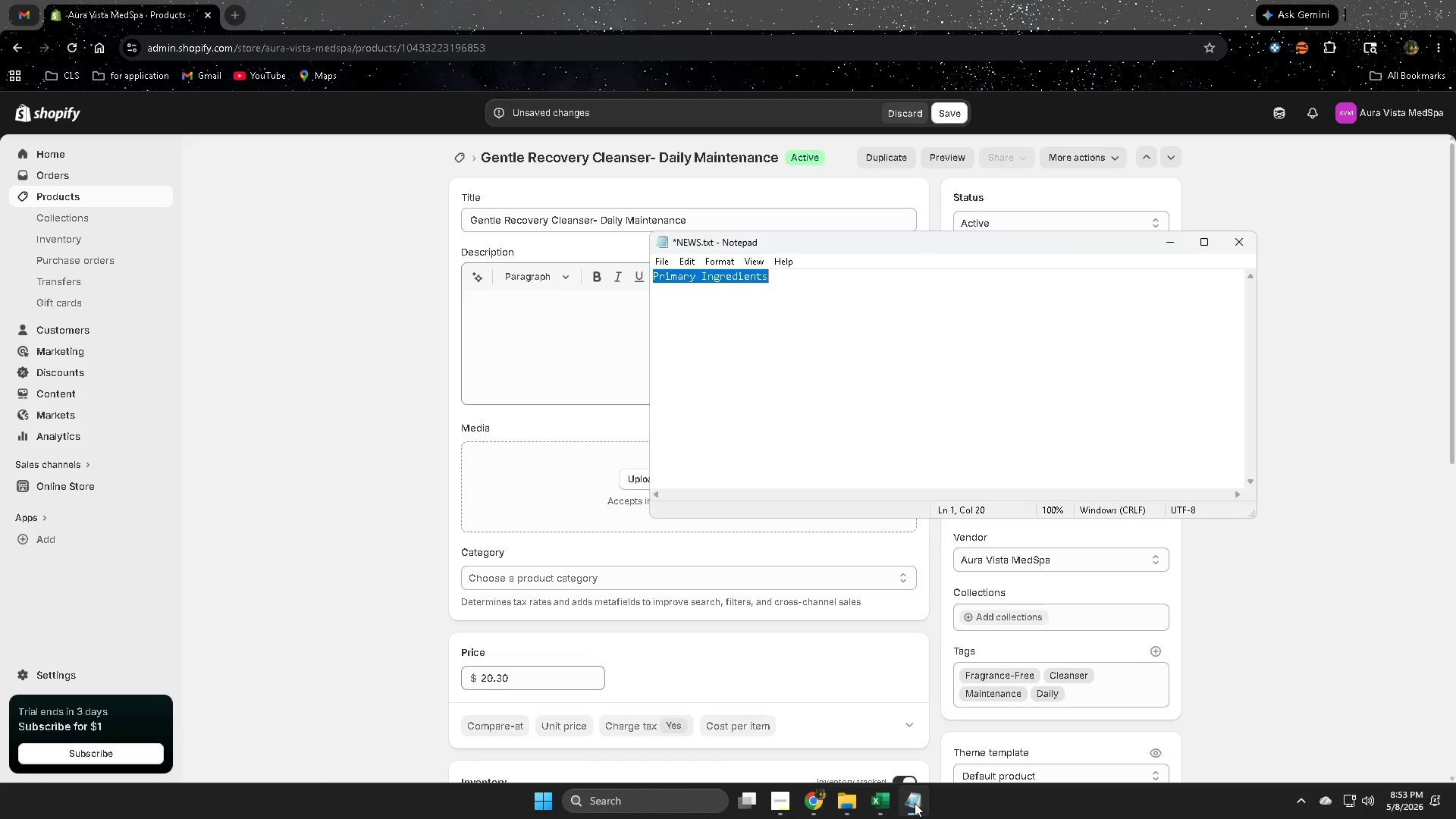 
key(Control+ControlLeft)
 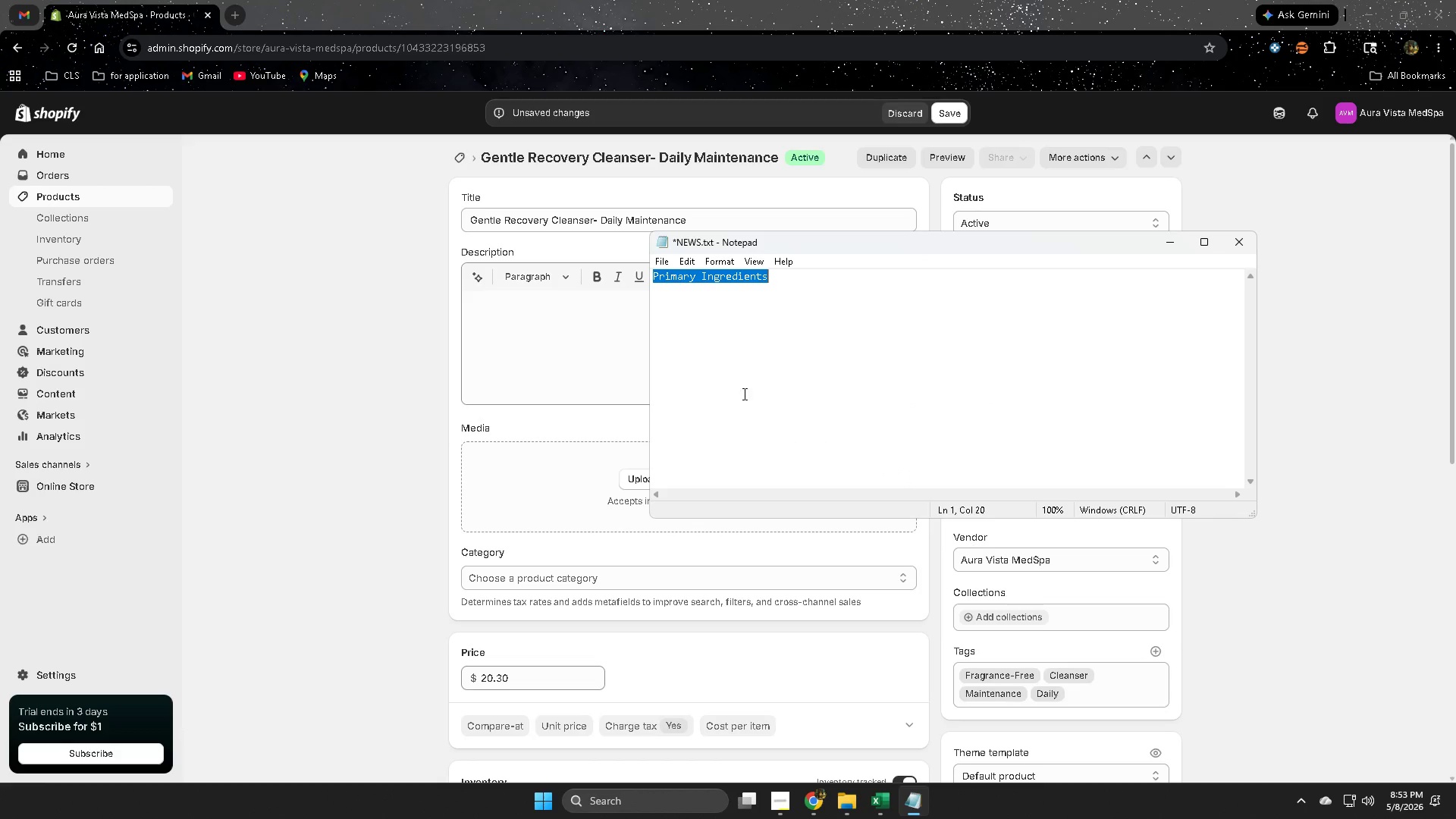 
key(Control+C)
 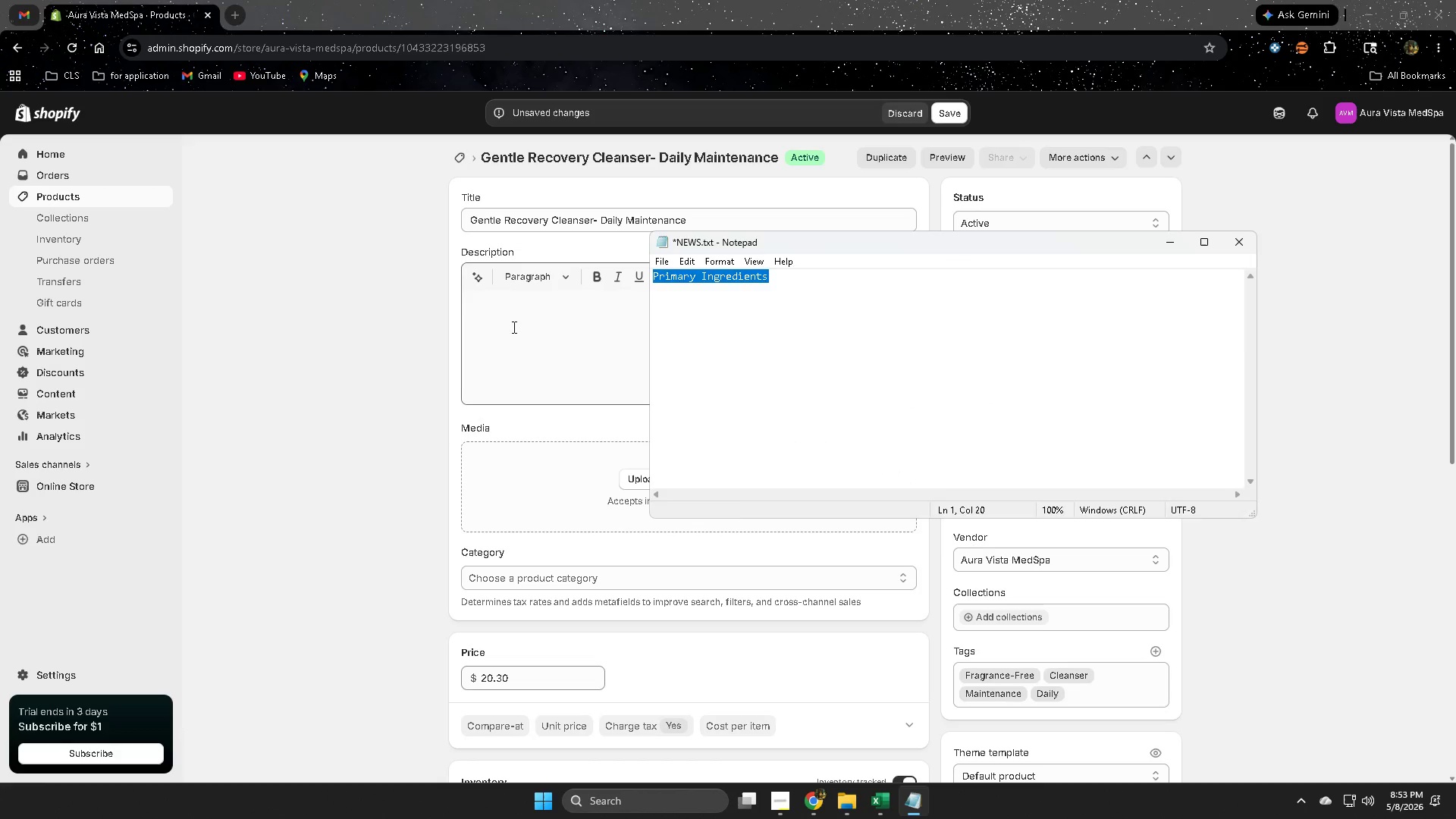 
left_click([513, 316])
 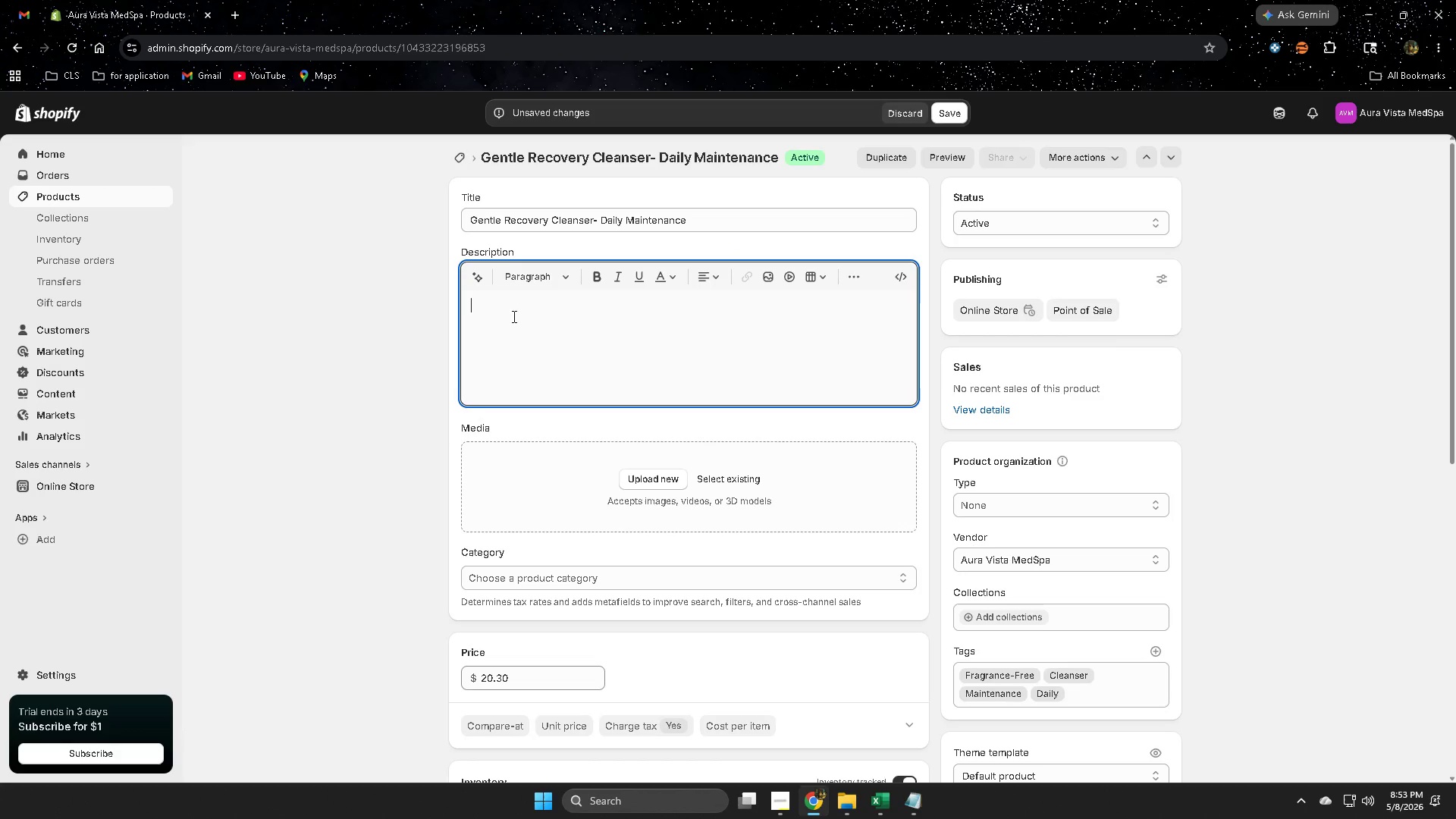 
key(Control+ControlLeft)
 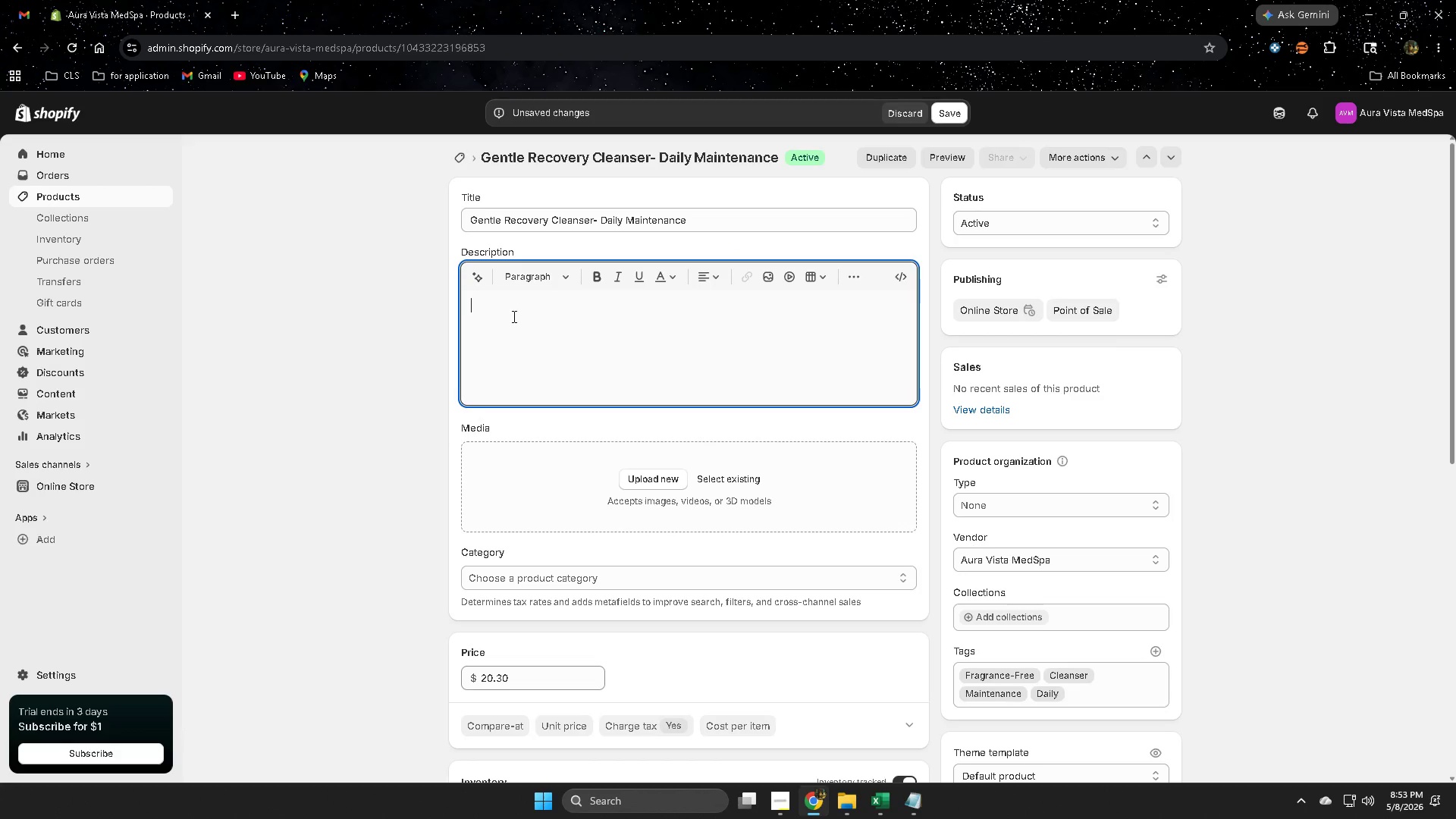 
key(Control+V)
 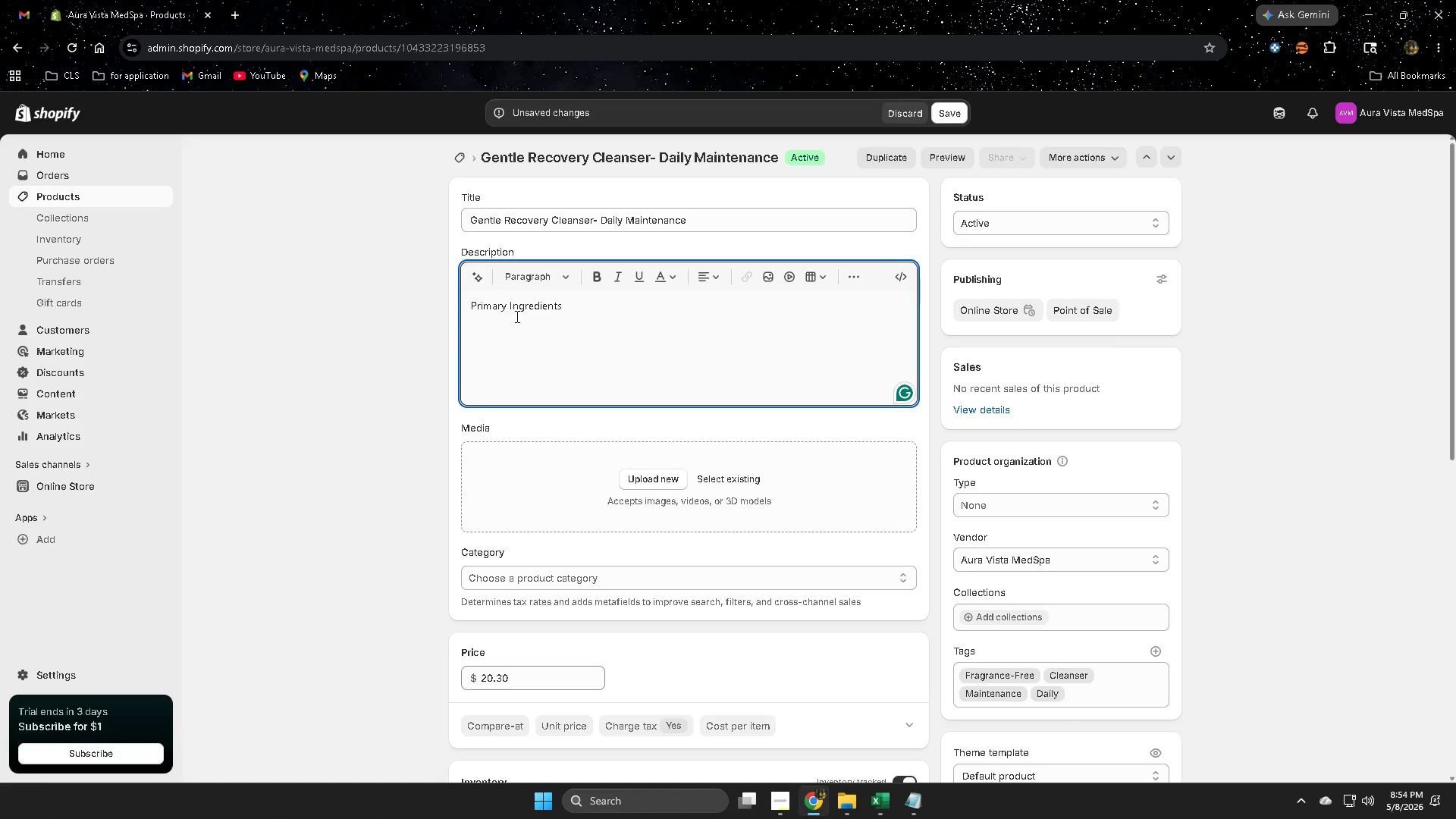 
key(Shift+ShiftRight)
 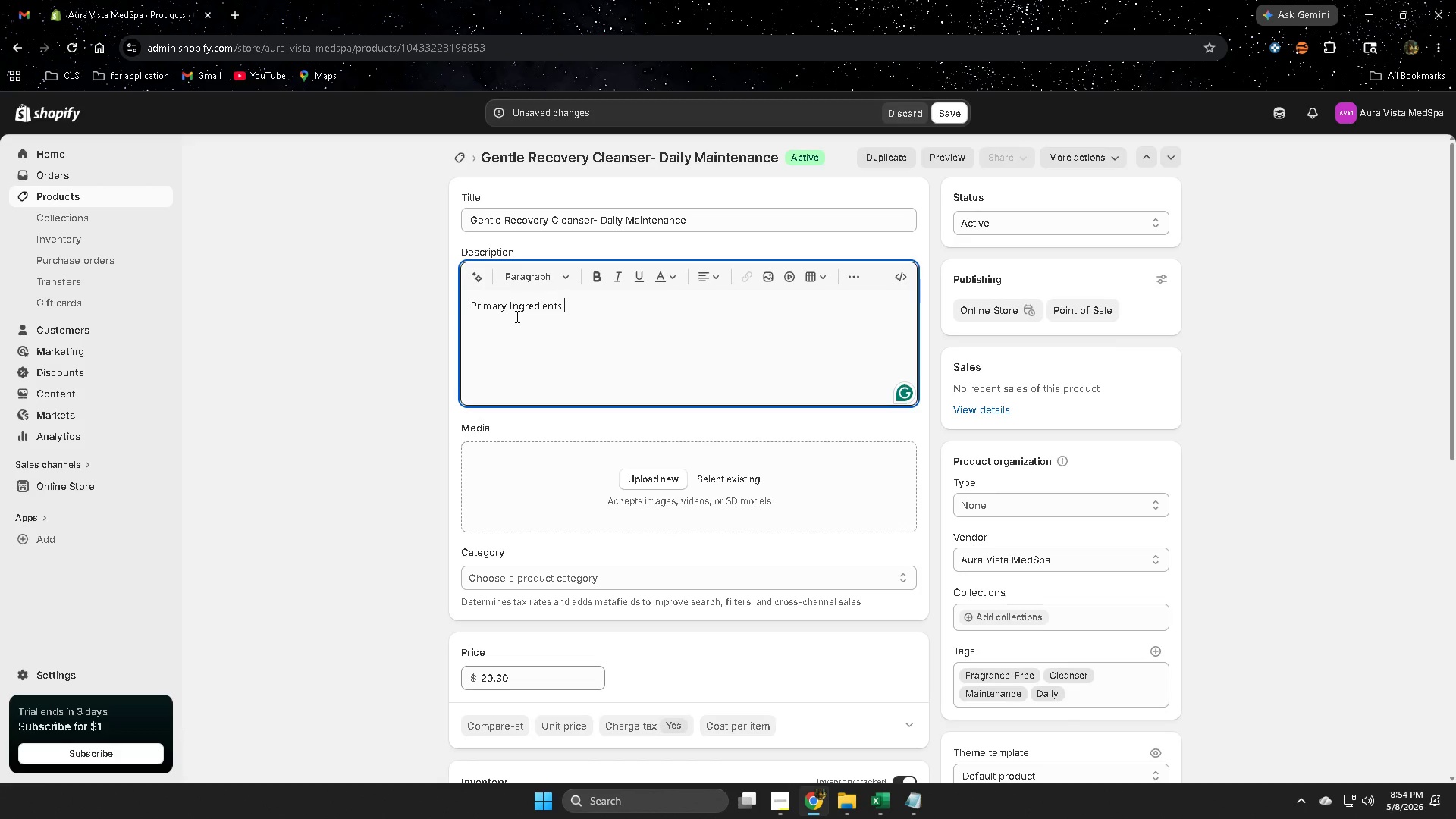 
key(Shift+Semicolon)
 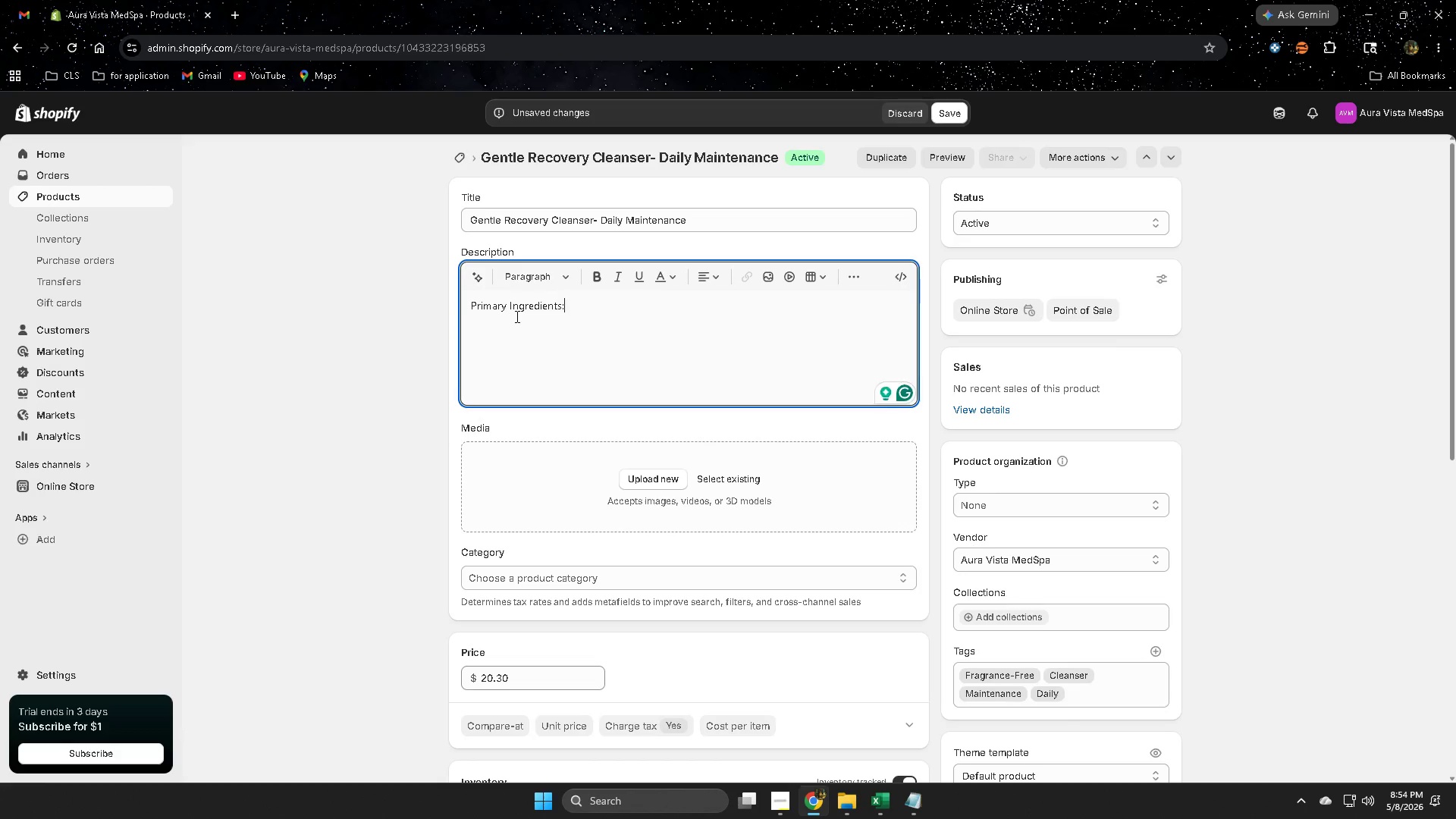 
key(Space)
 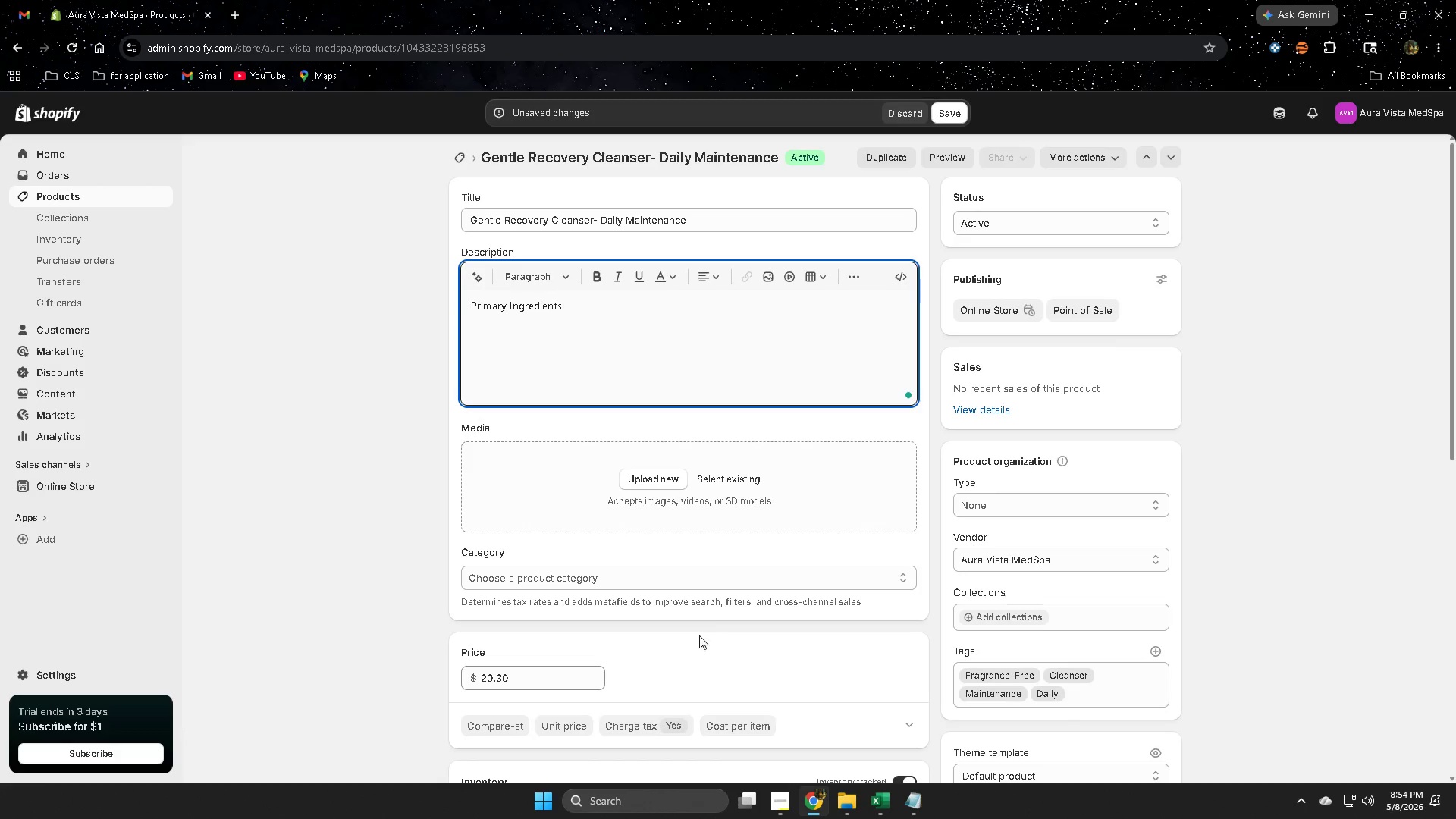 
scroll: coordinate [519, 686], scroll_direction: down, amount: 4.0
 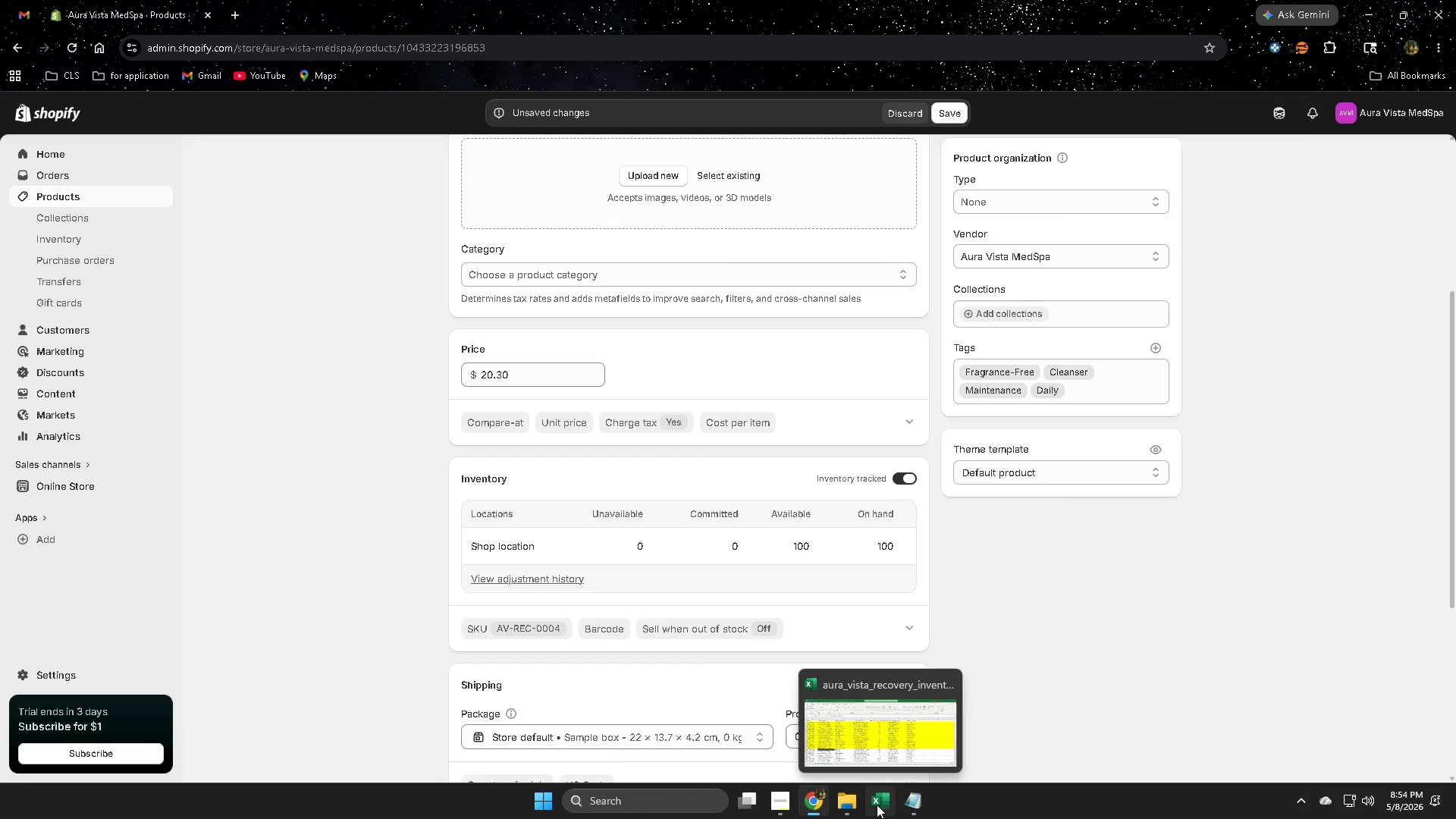 
left_click([824, 749])
 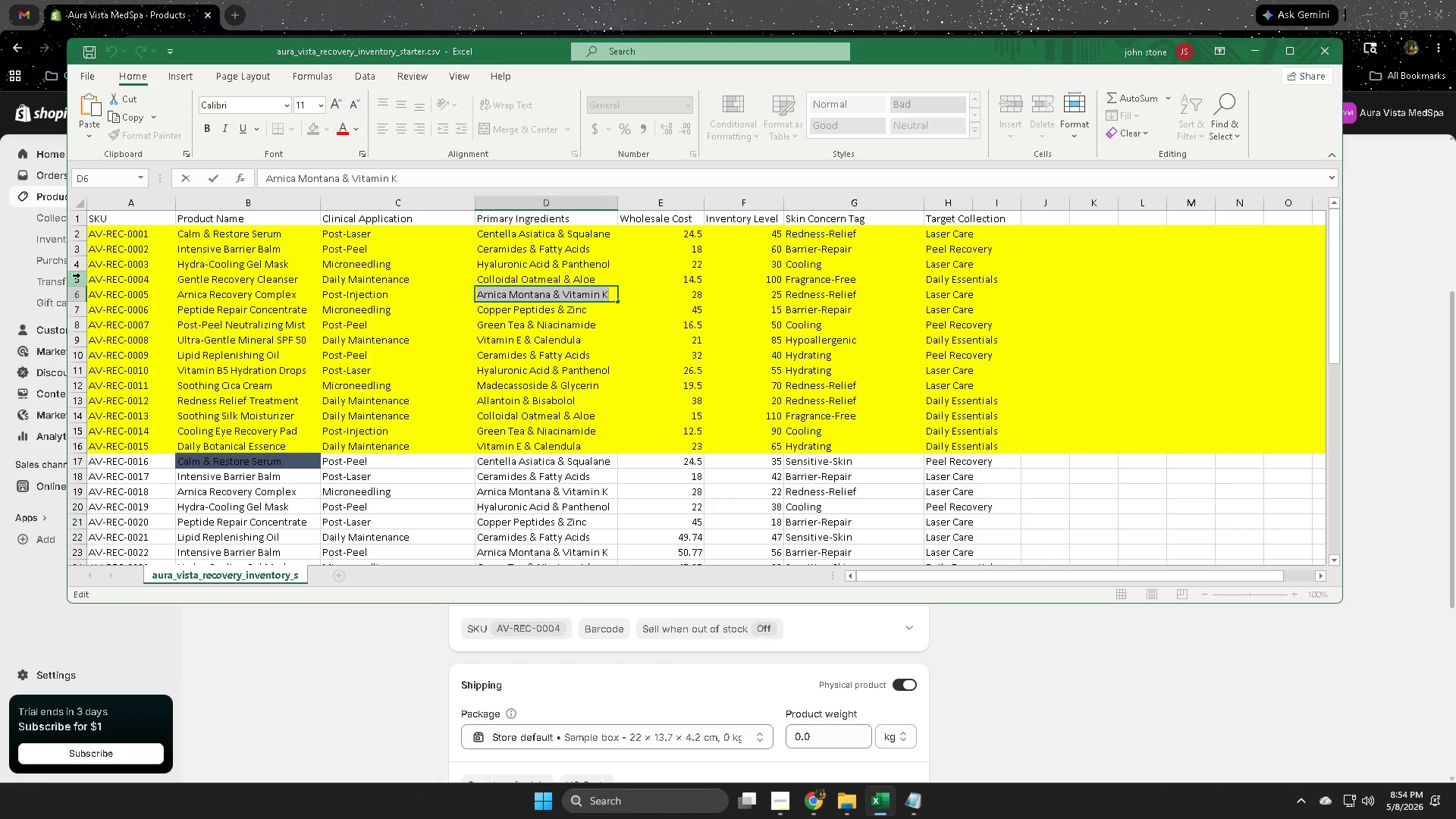 
left_click([79, 275])
 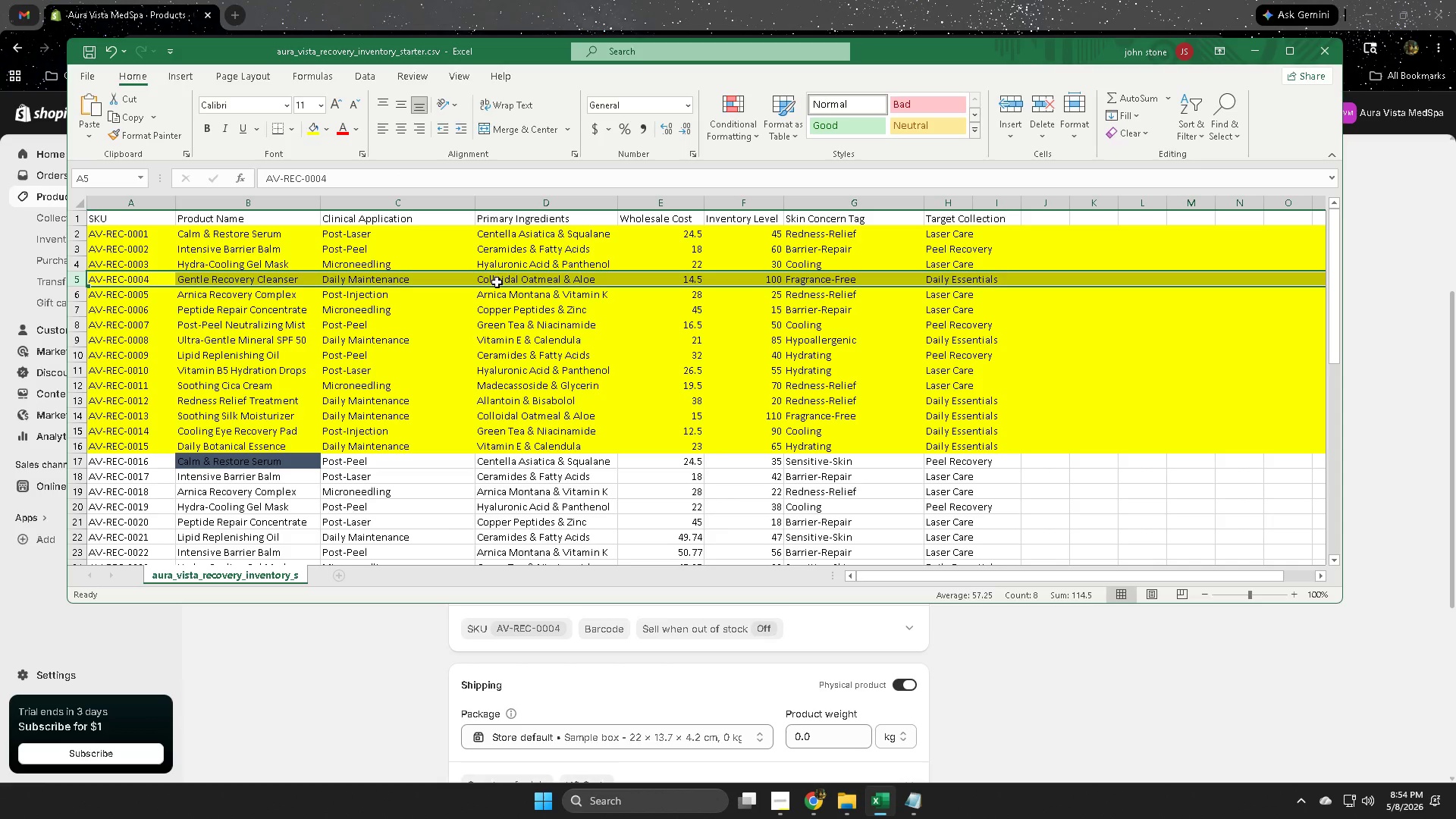 
double_click([494, 282])
 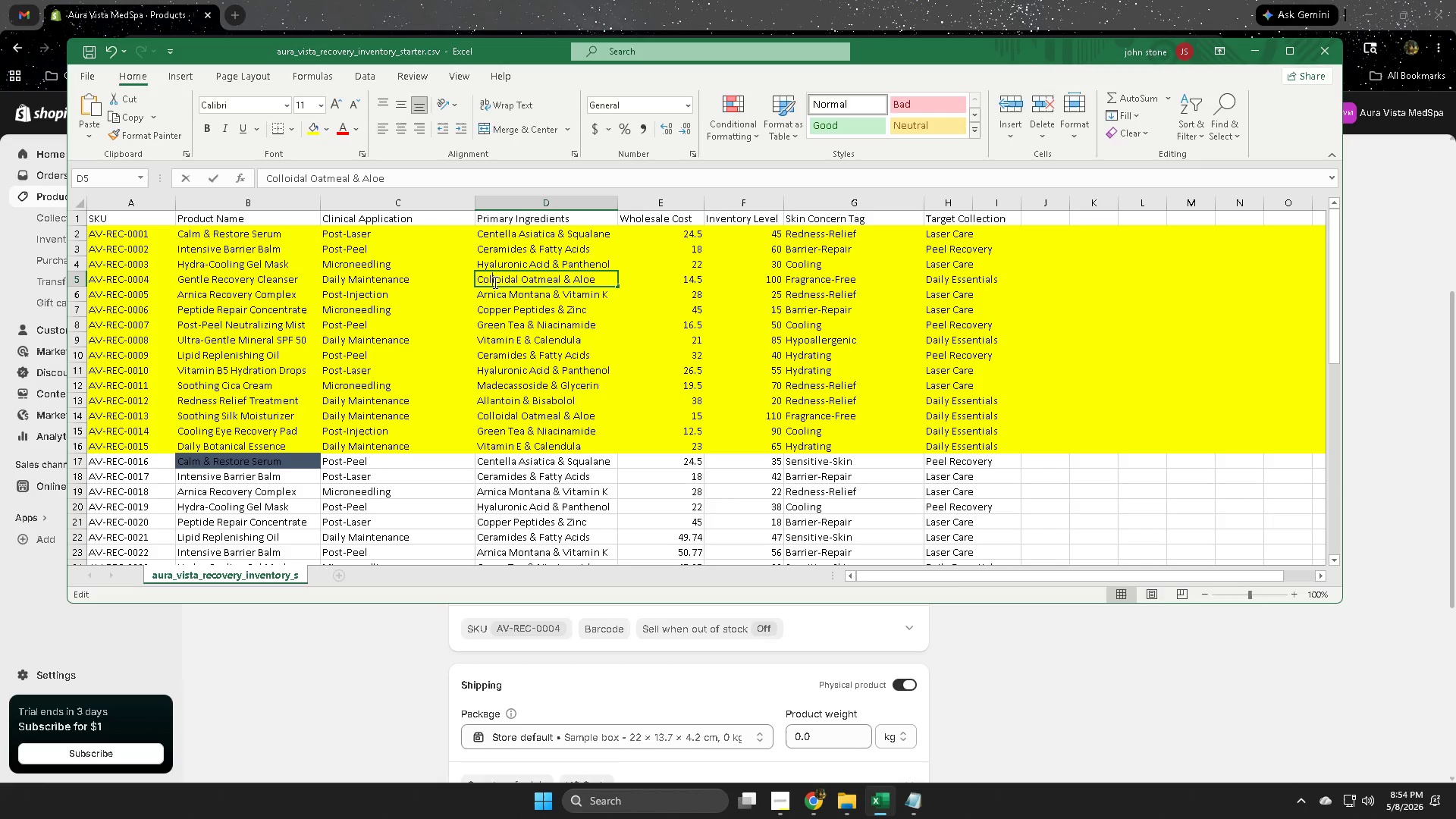 
triple_click([494, 282])
 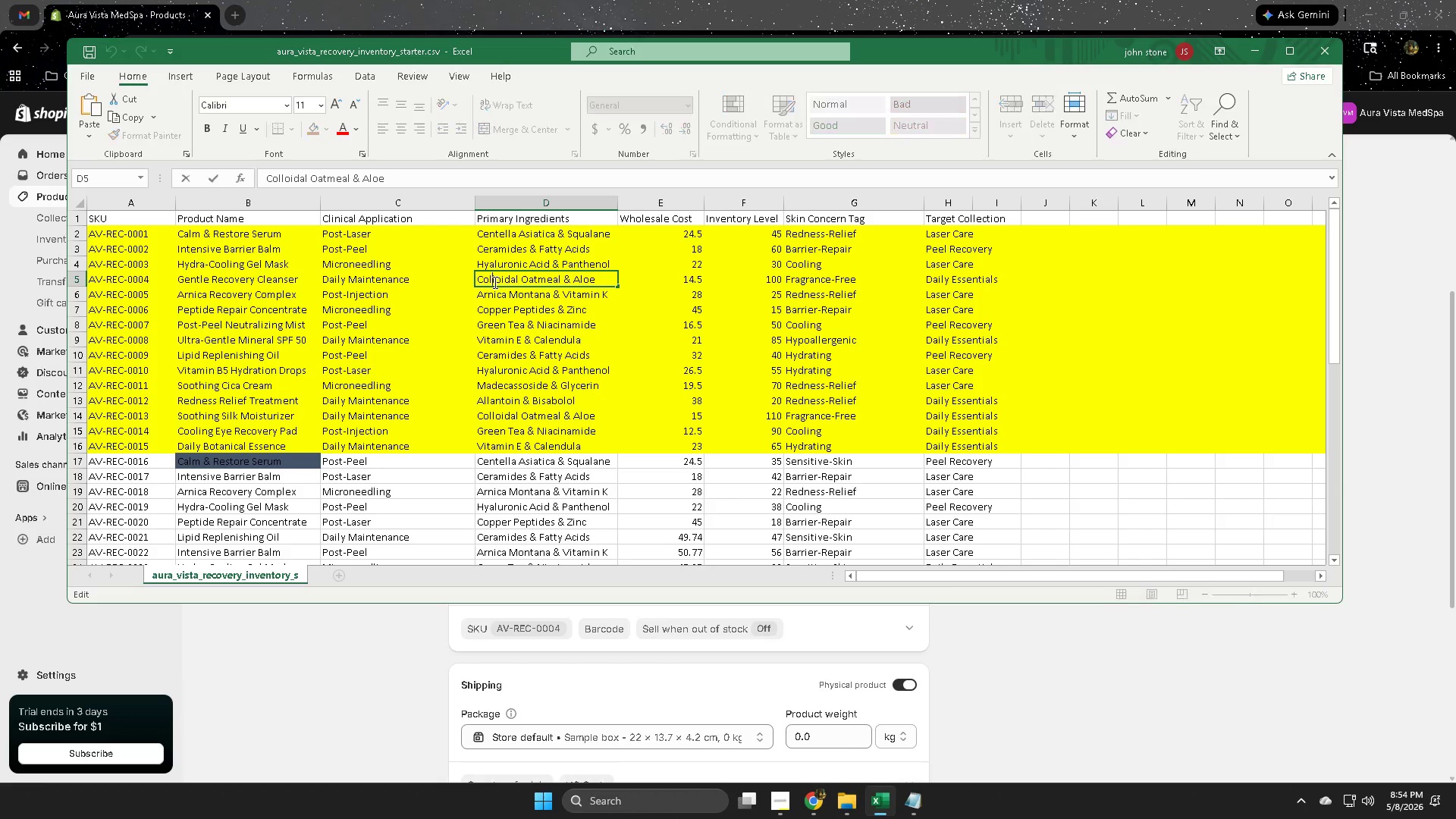 
triple_click([494, 282])
 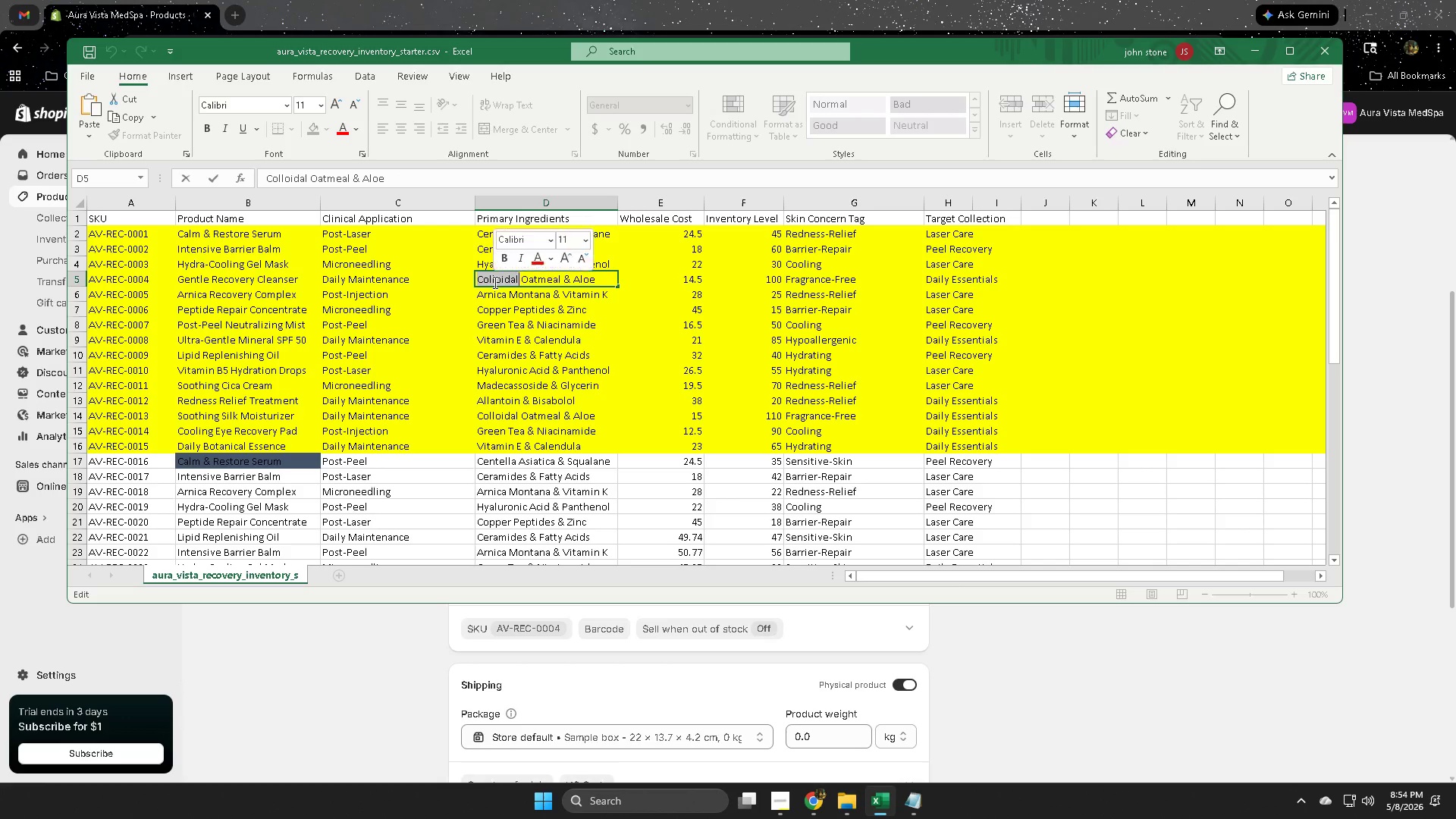 
triple_click([494, 282])
 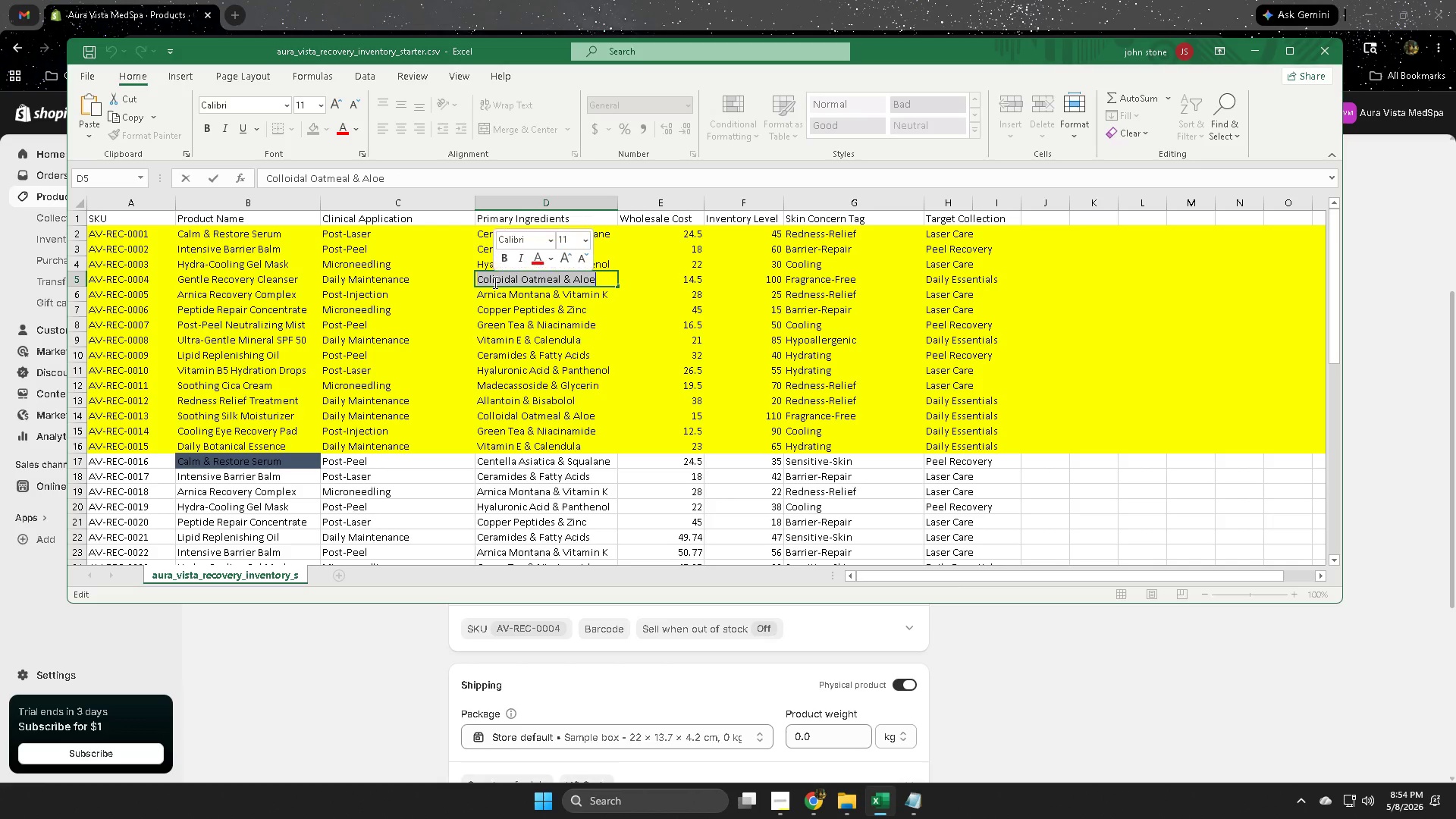 
key(Control+ControlLeft)
 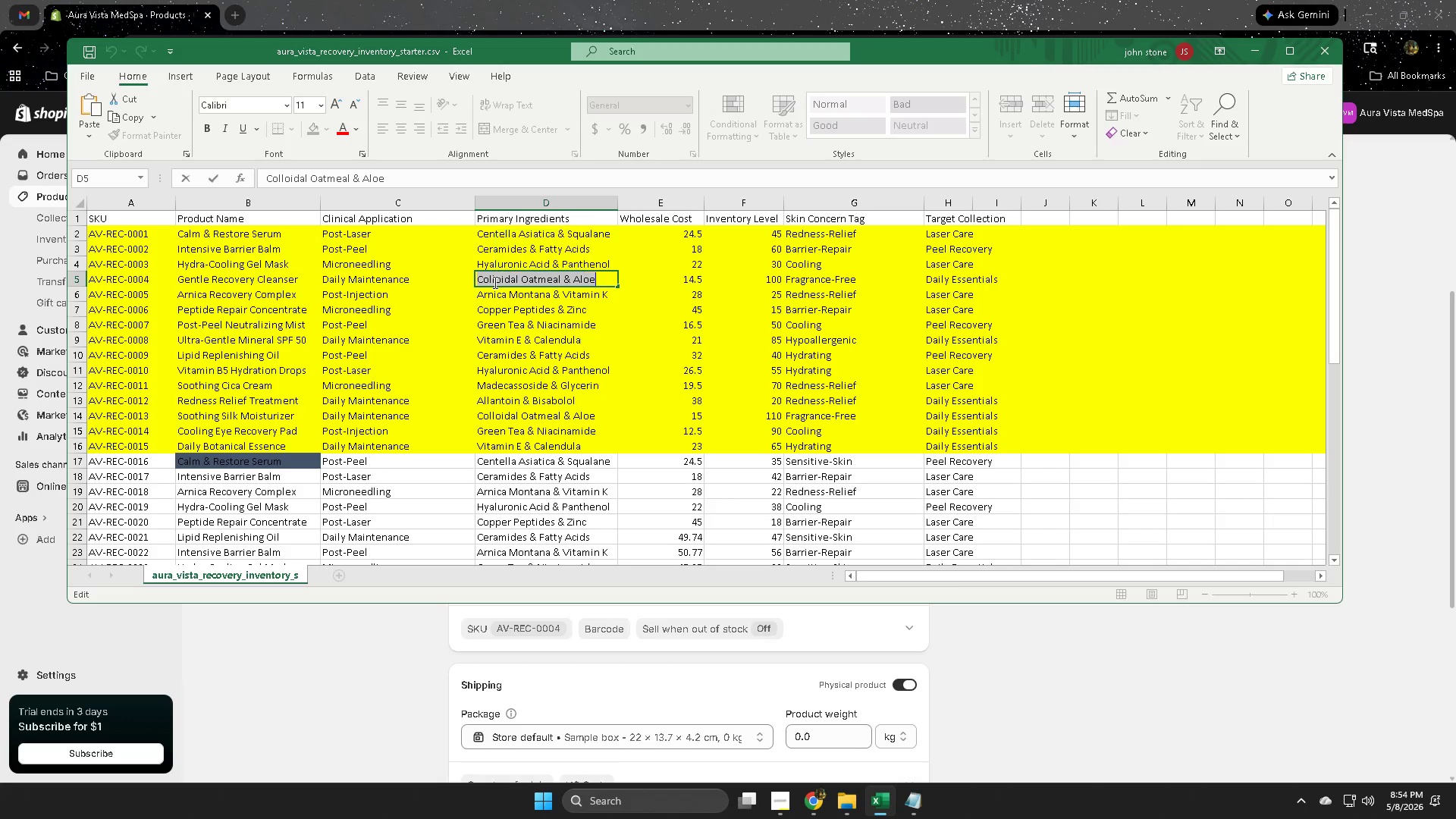 
key(Control+C)
 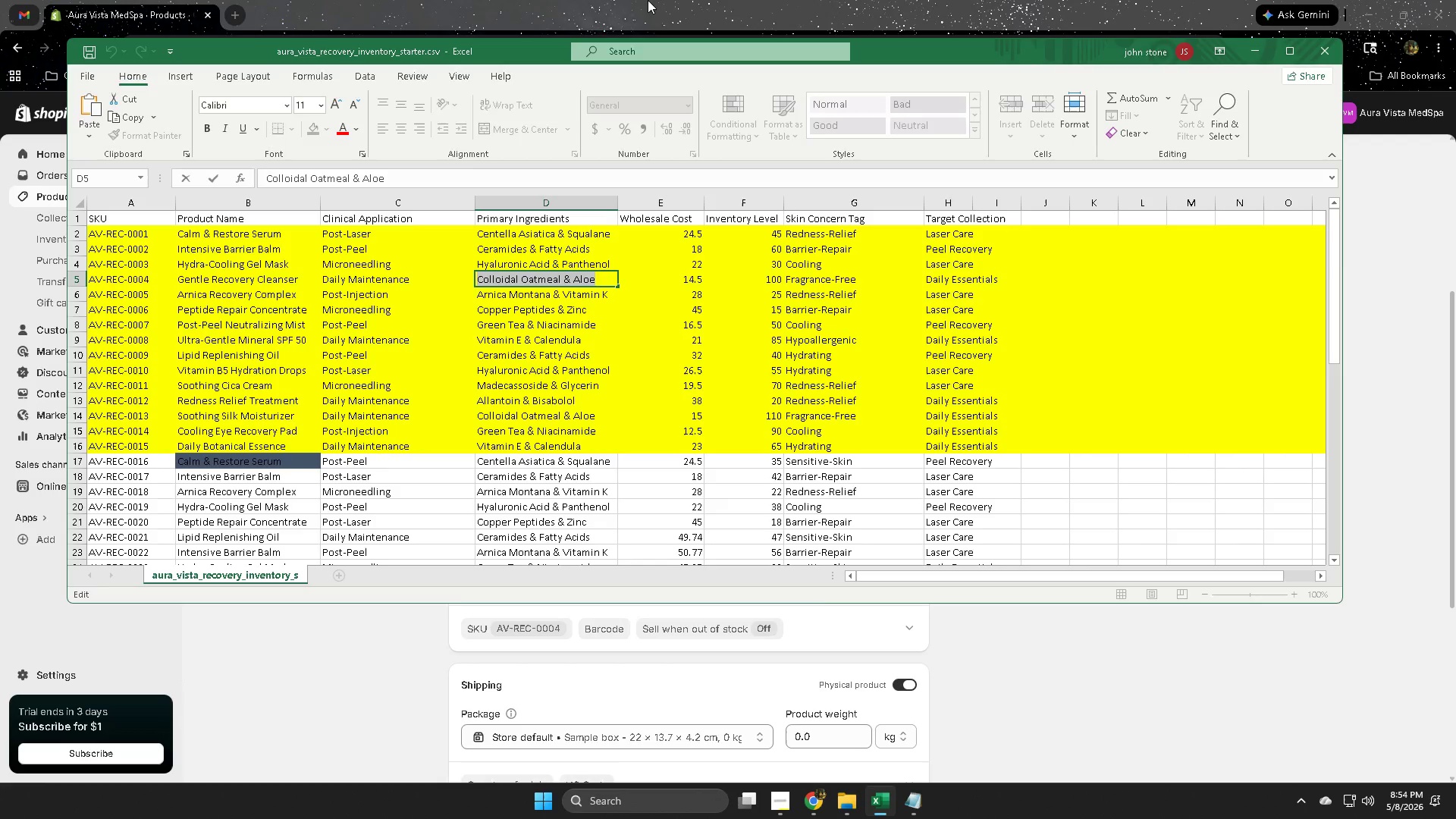 
left_click([648, 0])
 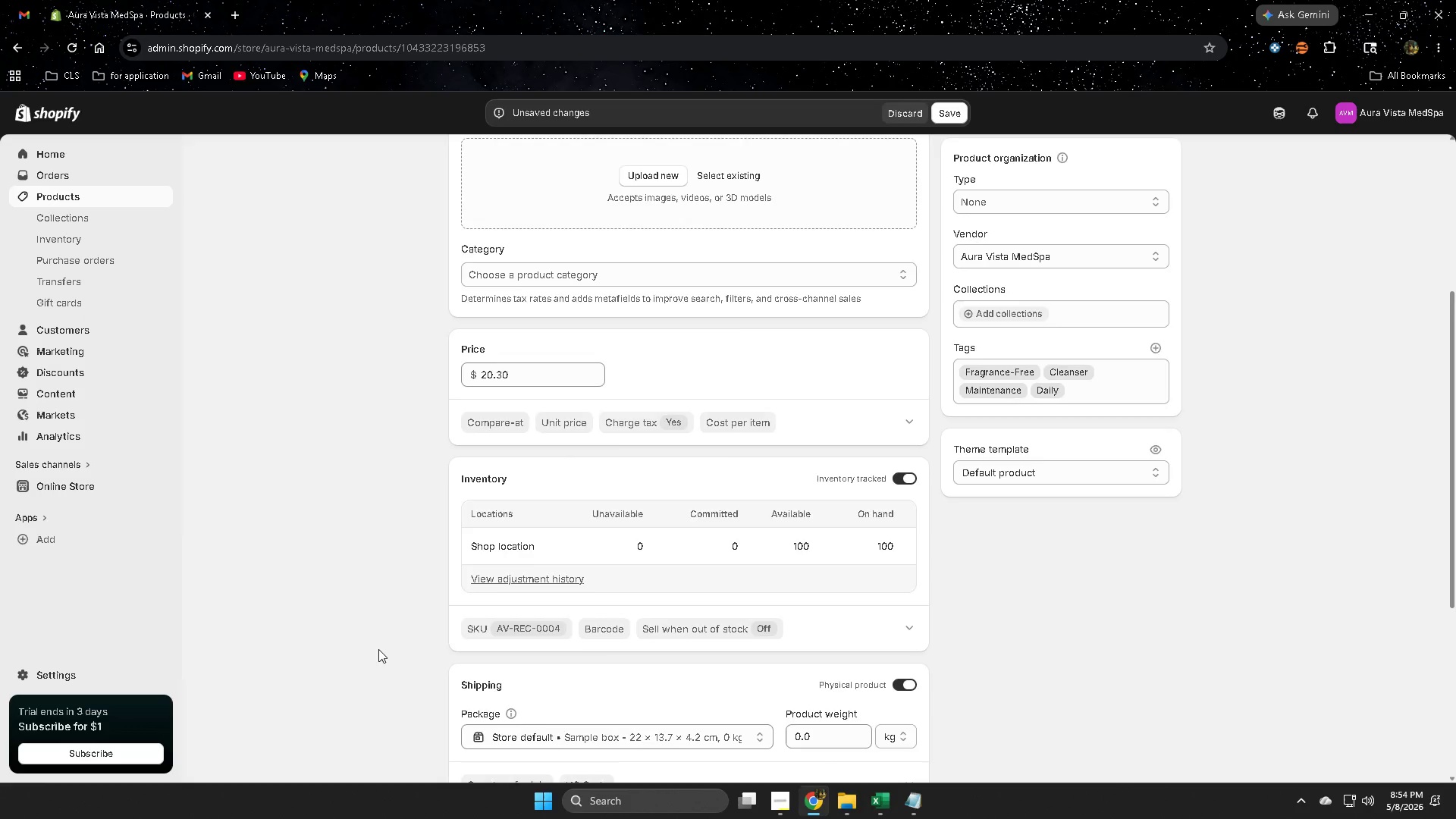 
scroll: coordinate [378, 649], scroll_direction: up, amount: 3.0
 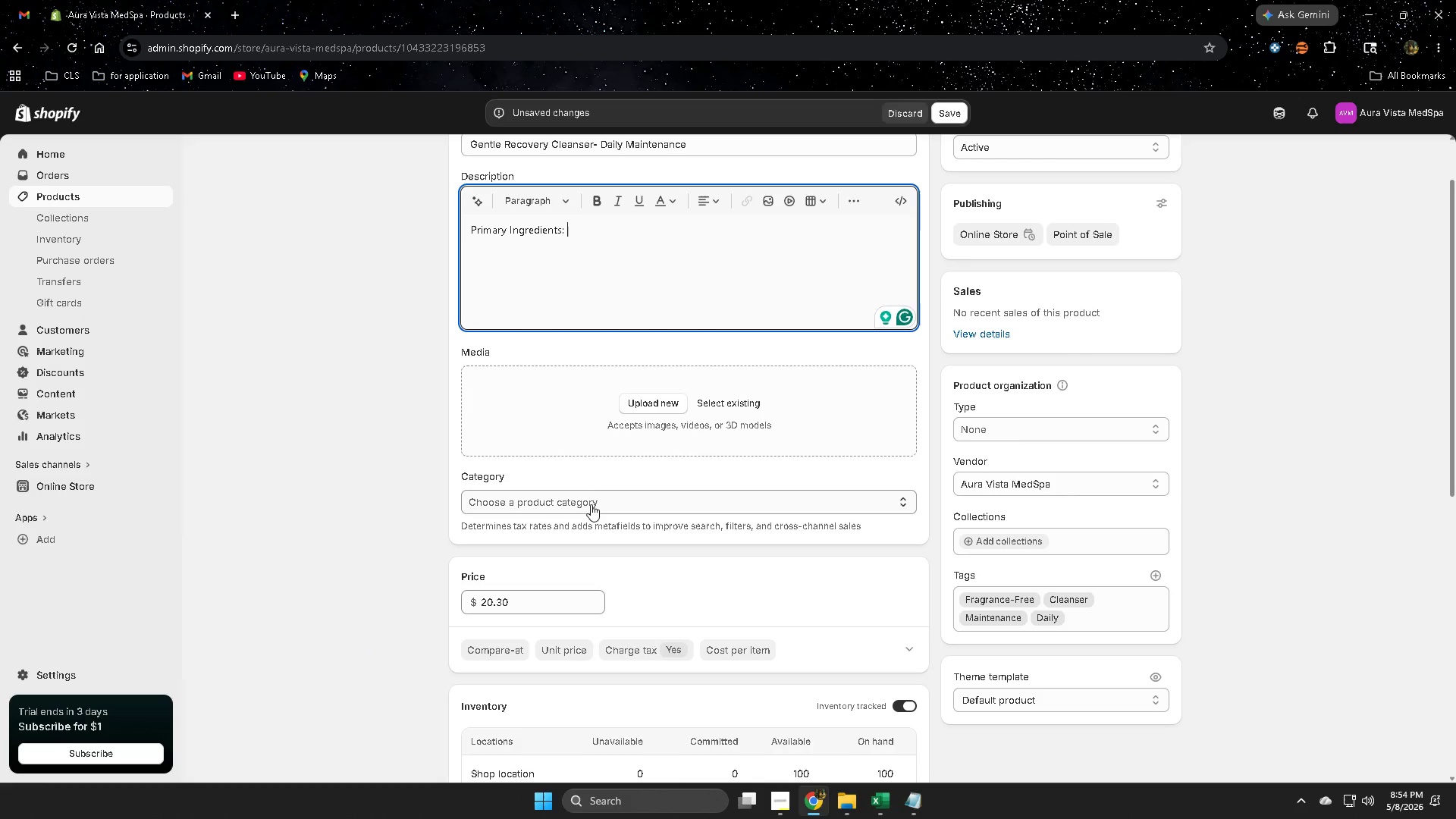 
key(Control+ControlLeft)
 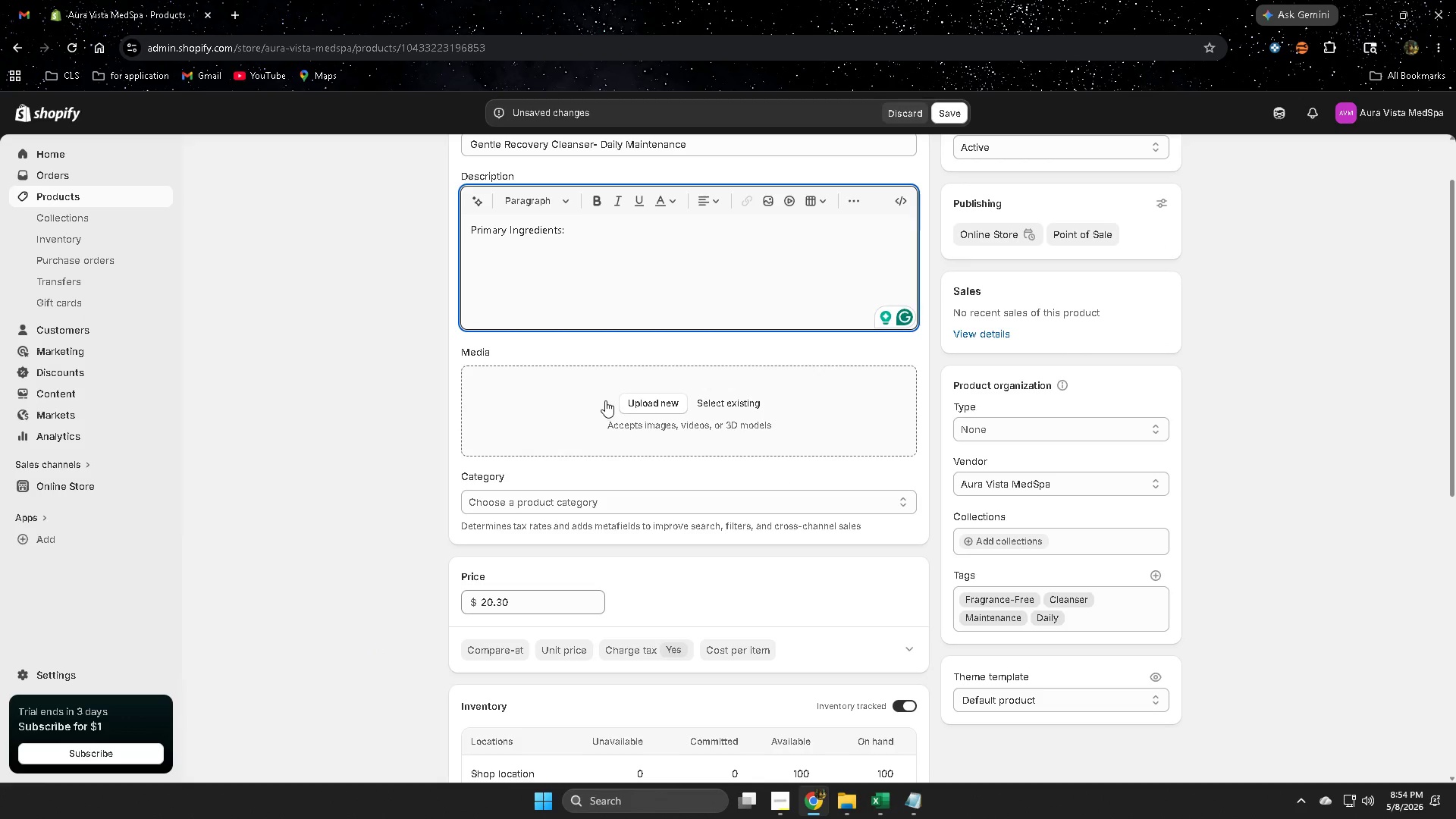 
key(Control+V)
 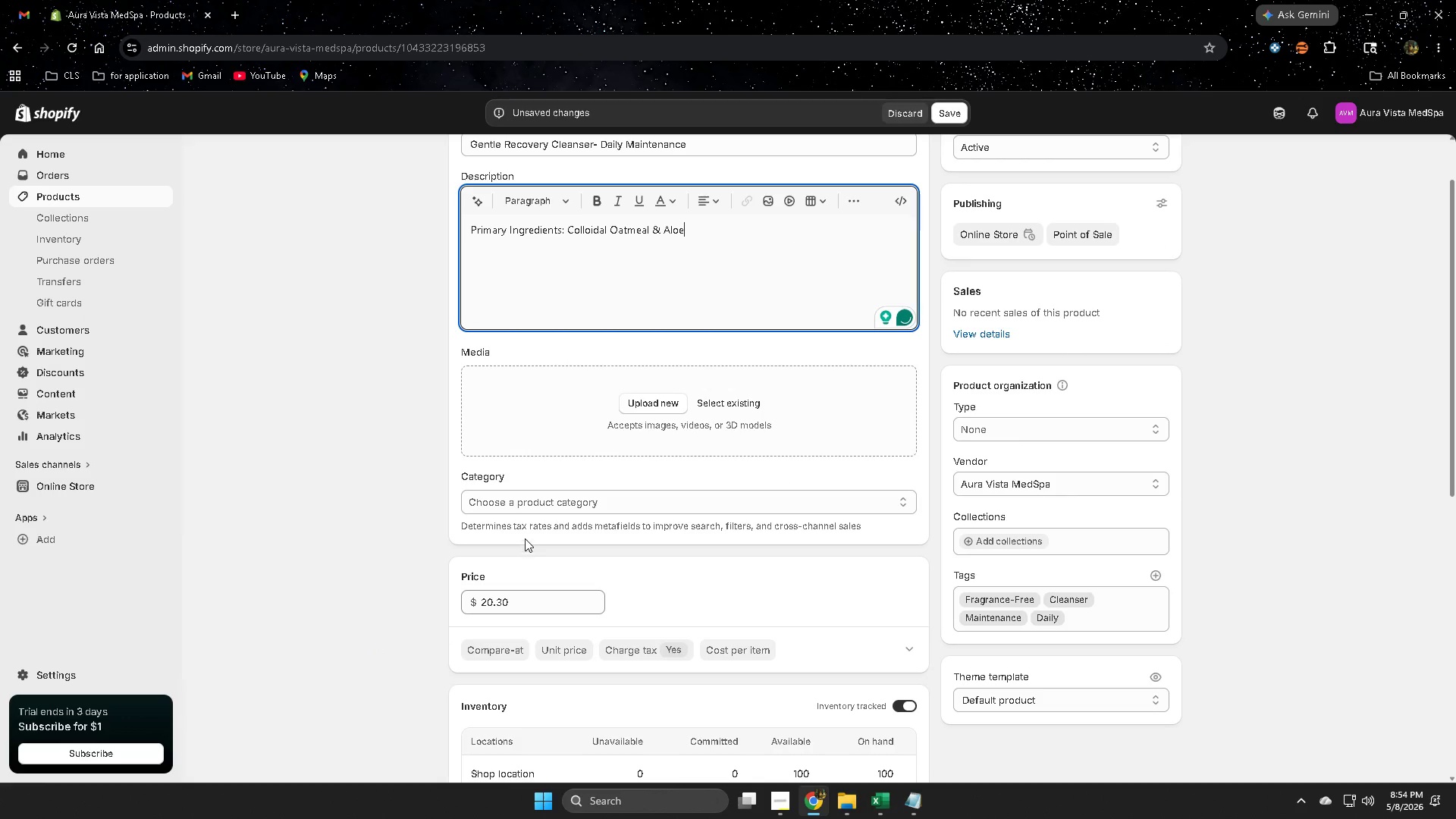 
left_click([392, 502])
 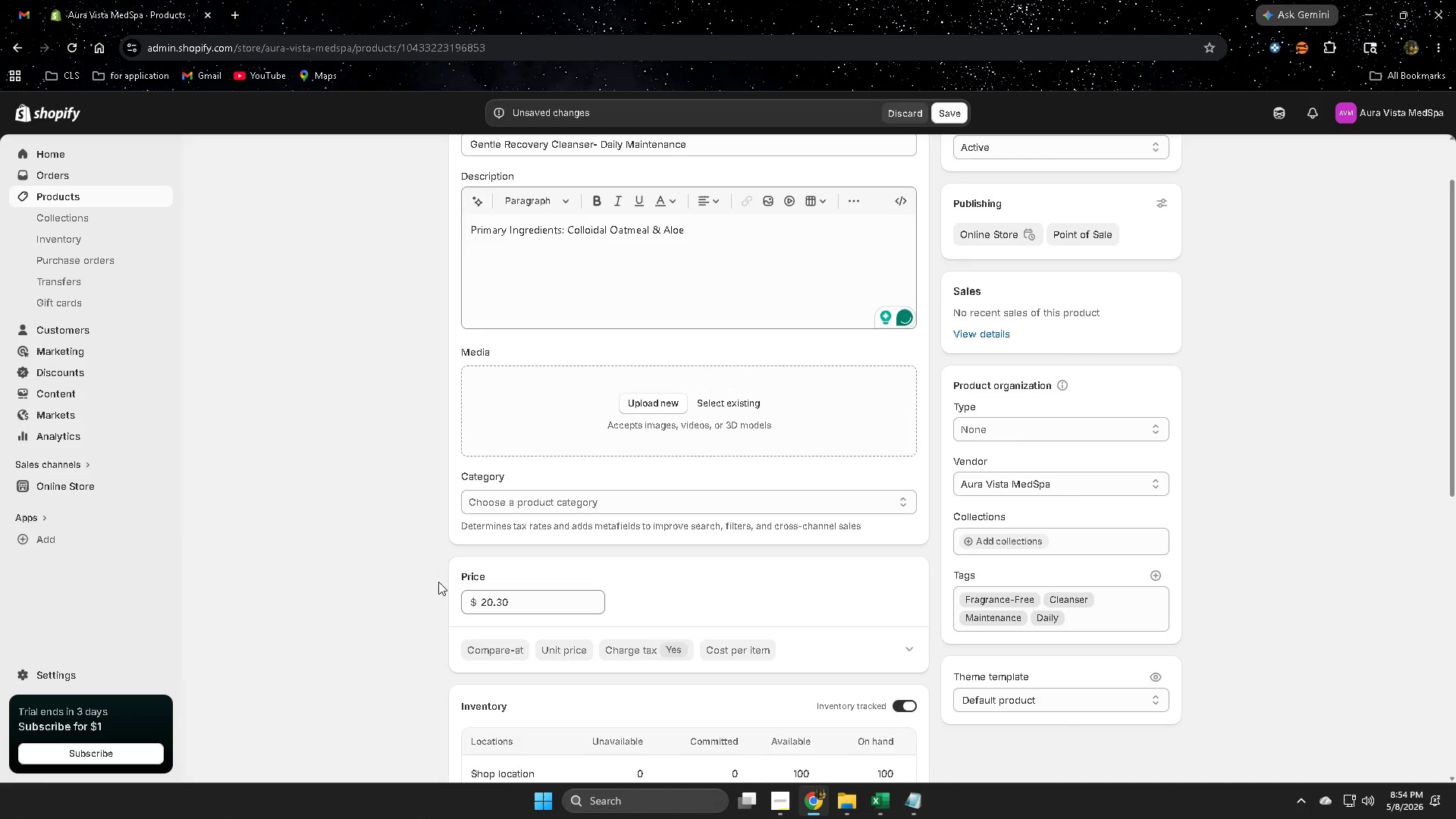 
scroll: coordinate [479, 573], scroll_direction: down, amount: 1.0
 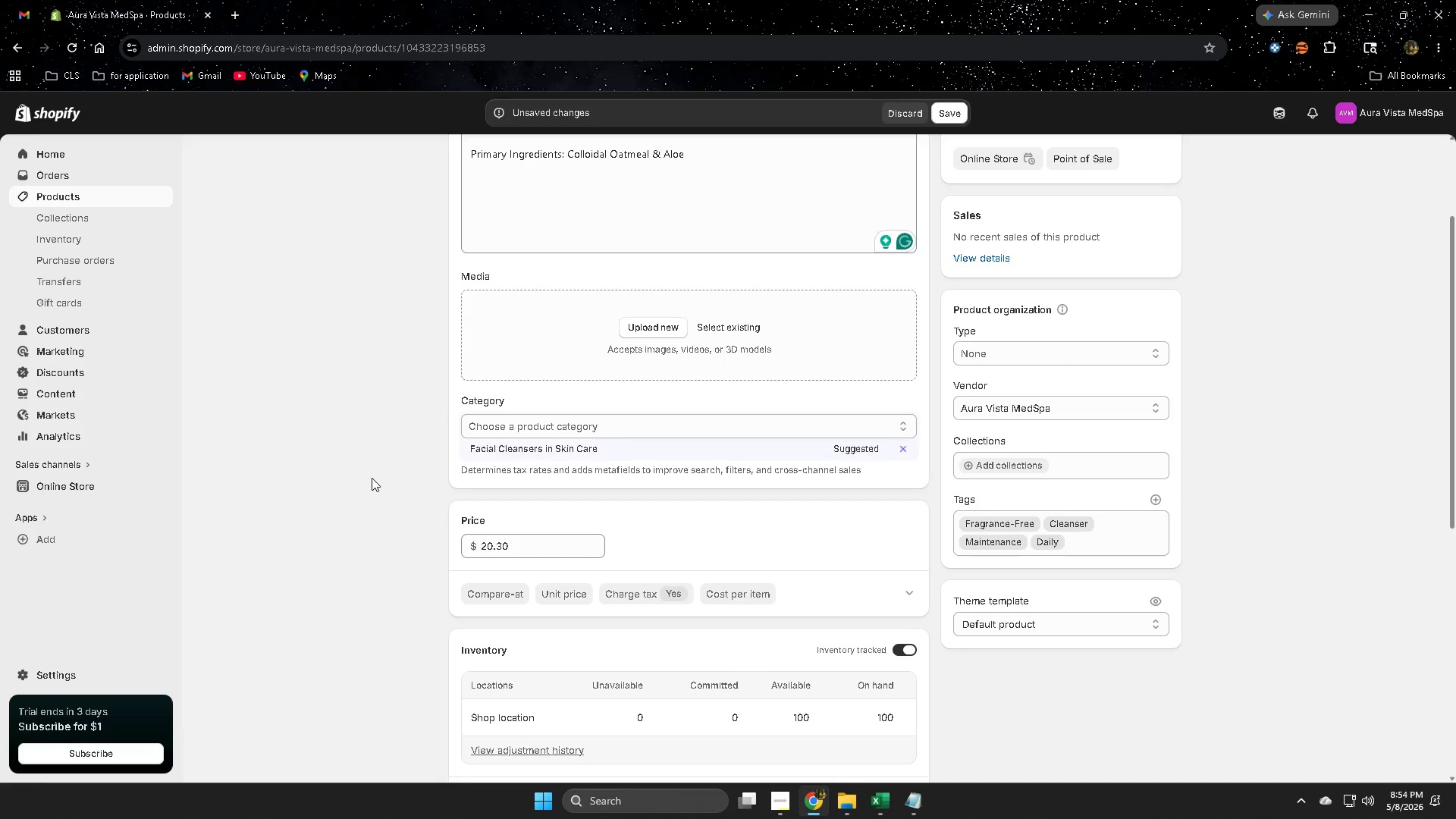 
left_click([516, 452])
 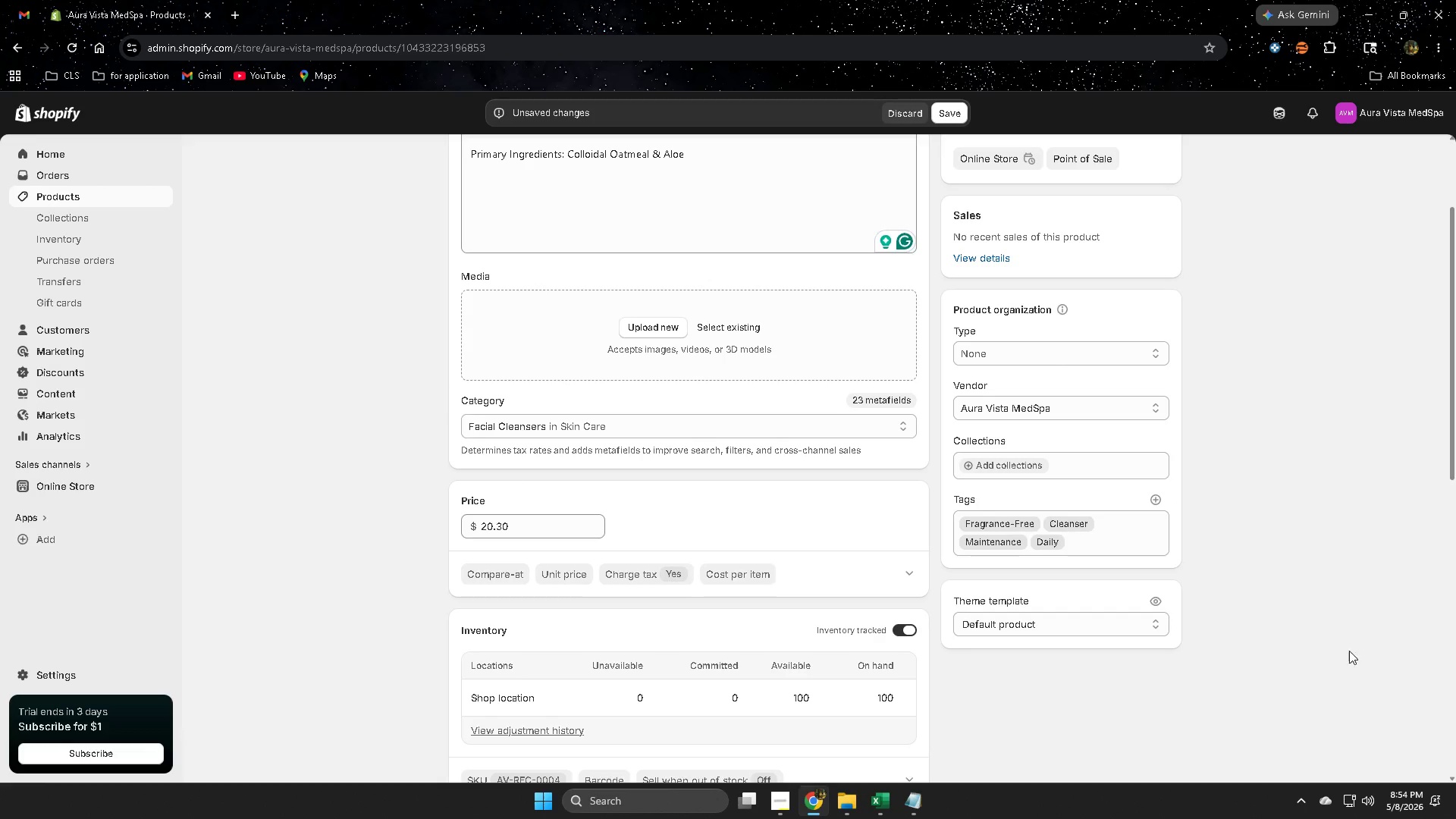 
scroll: coordinate [1314, 629], scroll_direction: up, amount: 3.0
 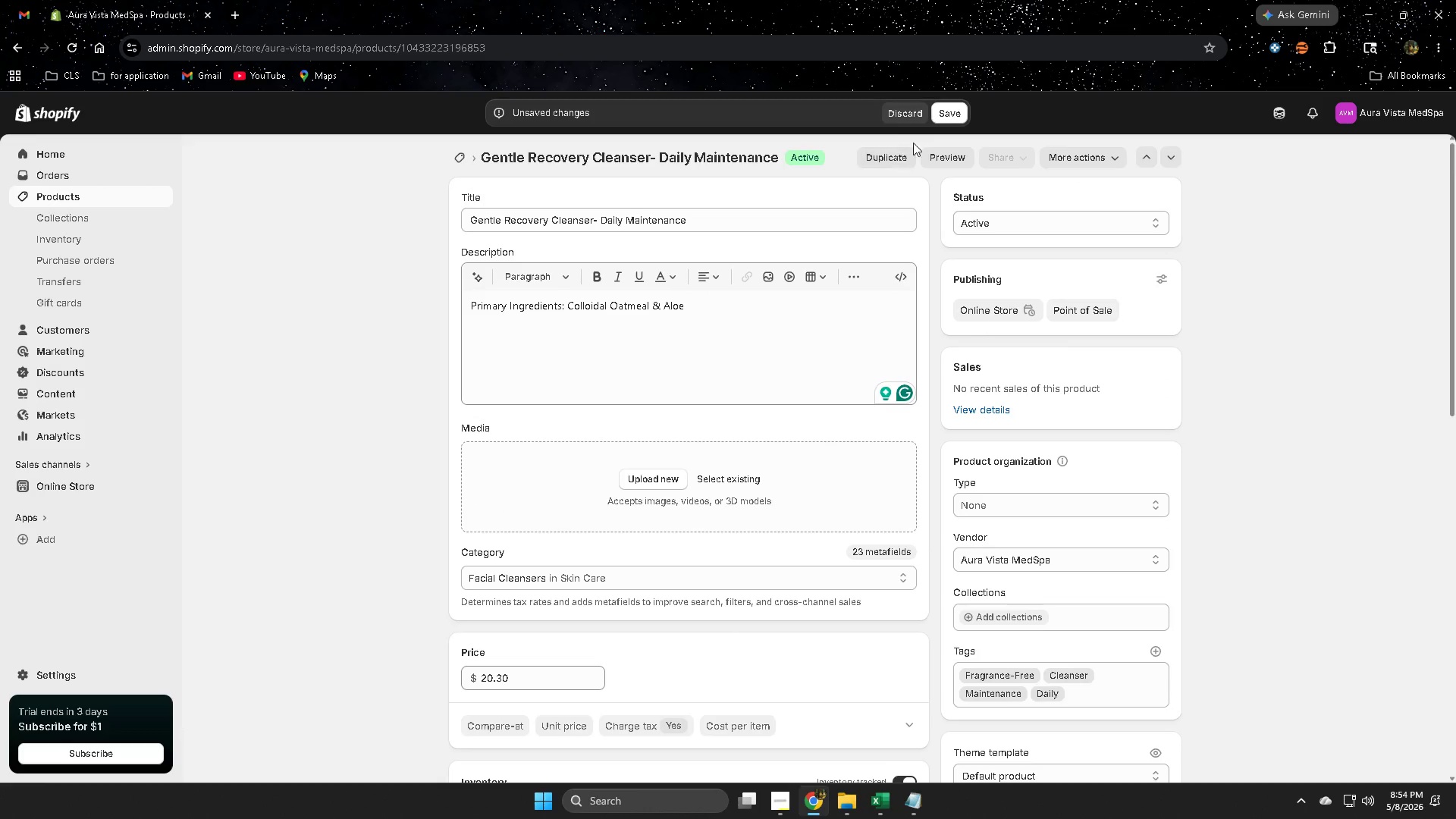 
left_click([952, 114])
 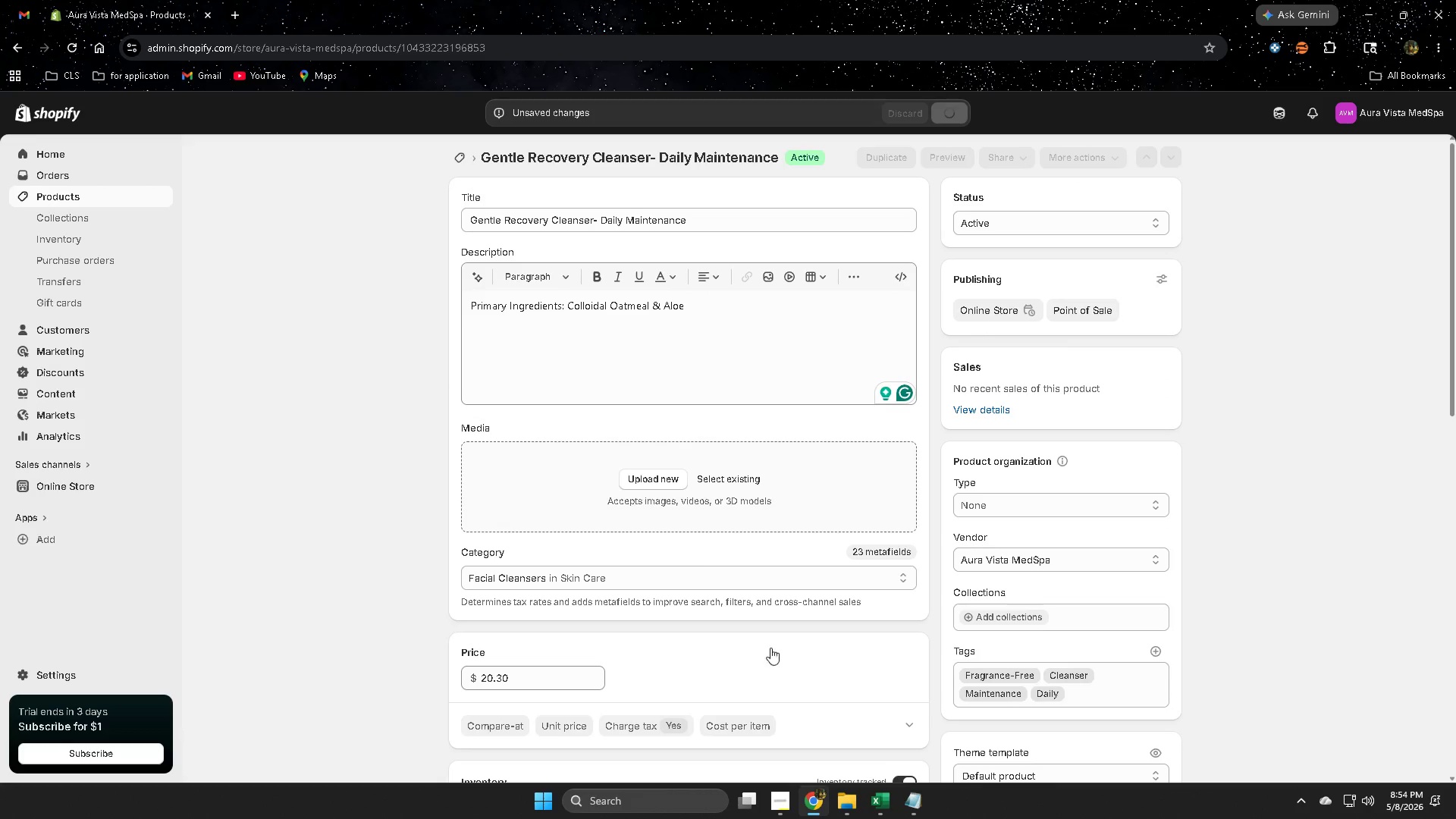 
left_click([785, 802])